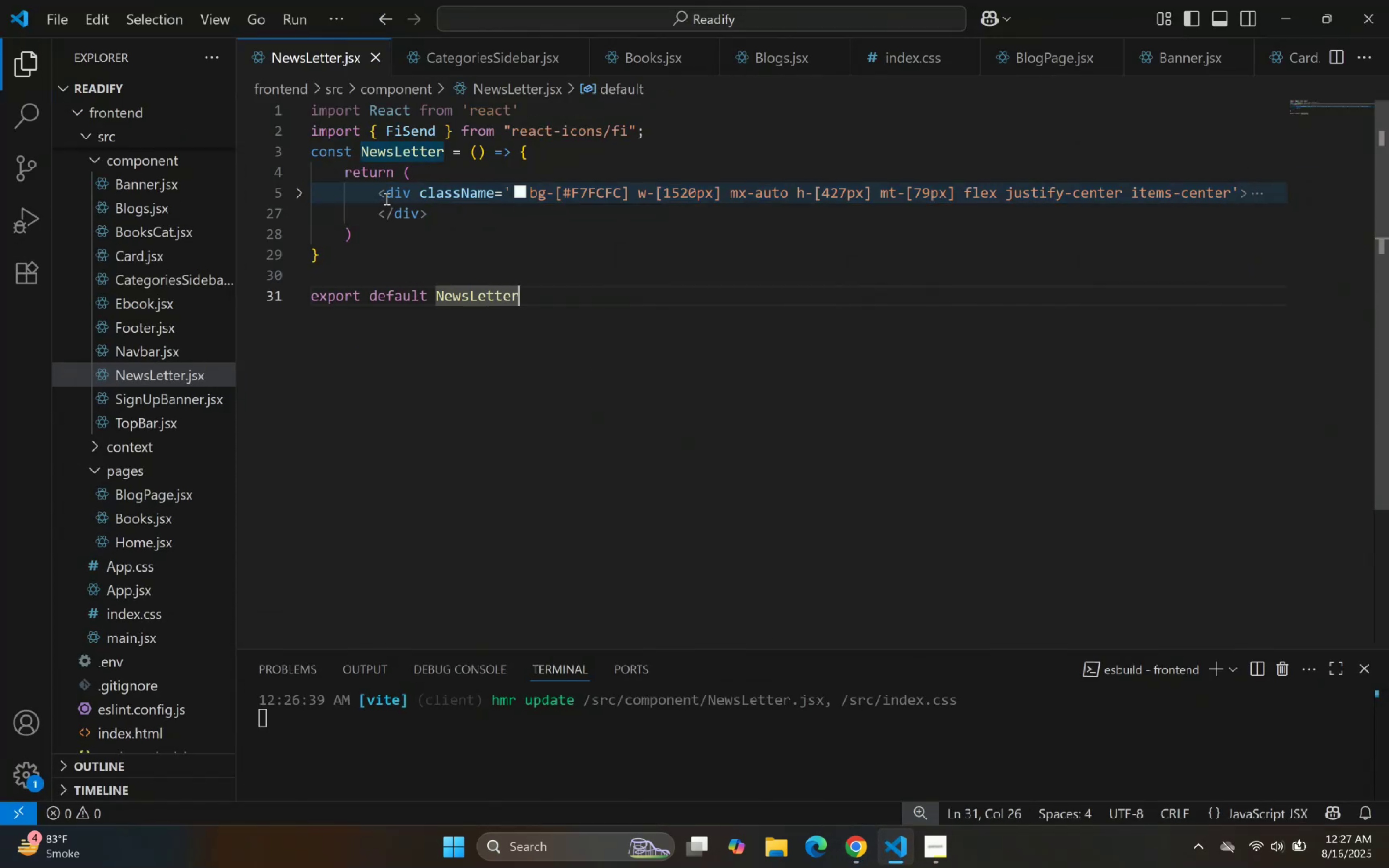 
left_click_drag(start_coordinate=[380, 195], to_coordinate=[440, 217])
 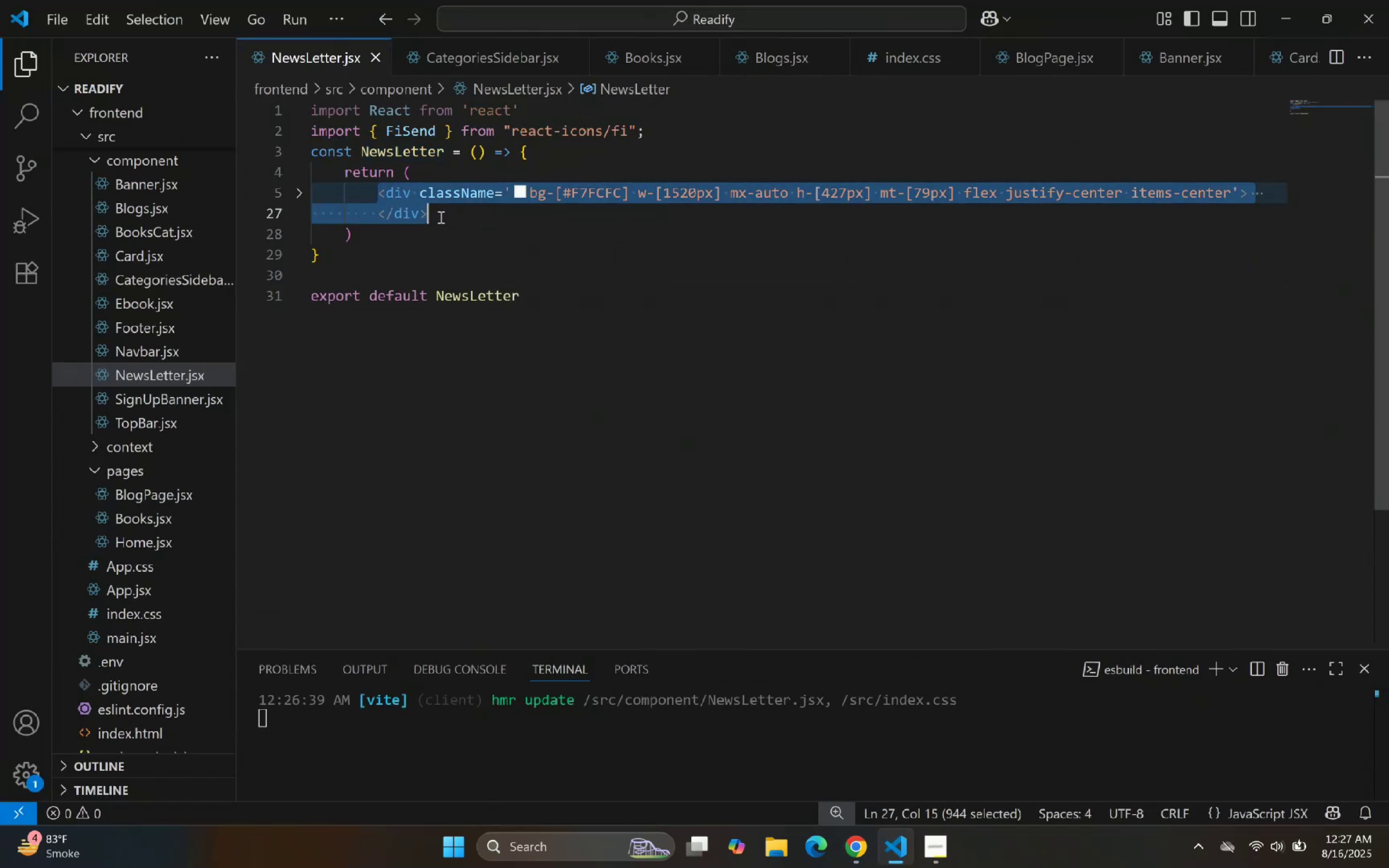 
key(Control+V)
 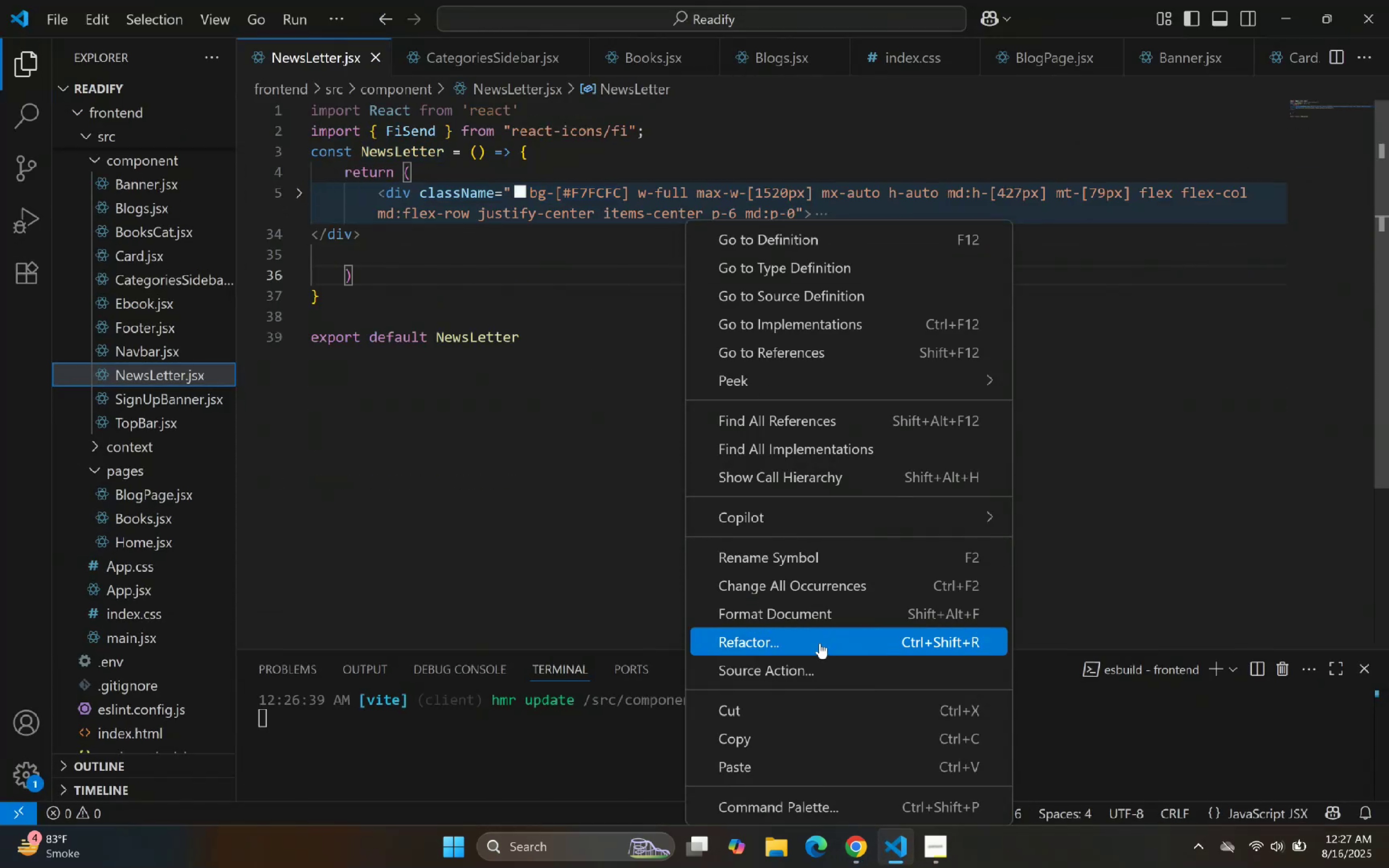 
left_click([801, 602])
 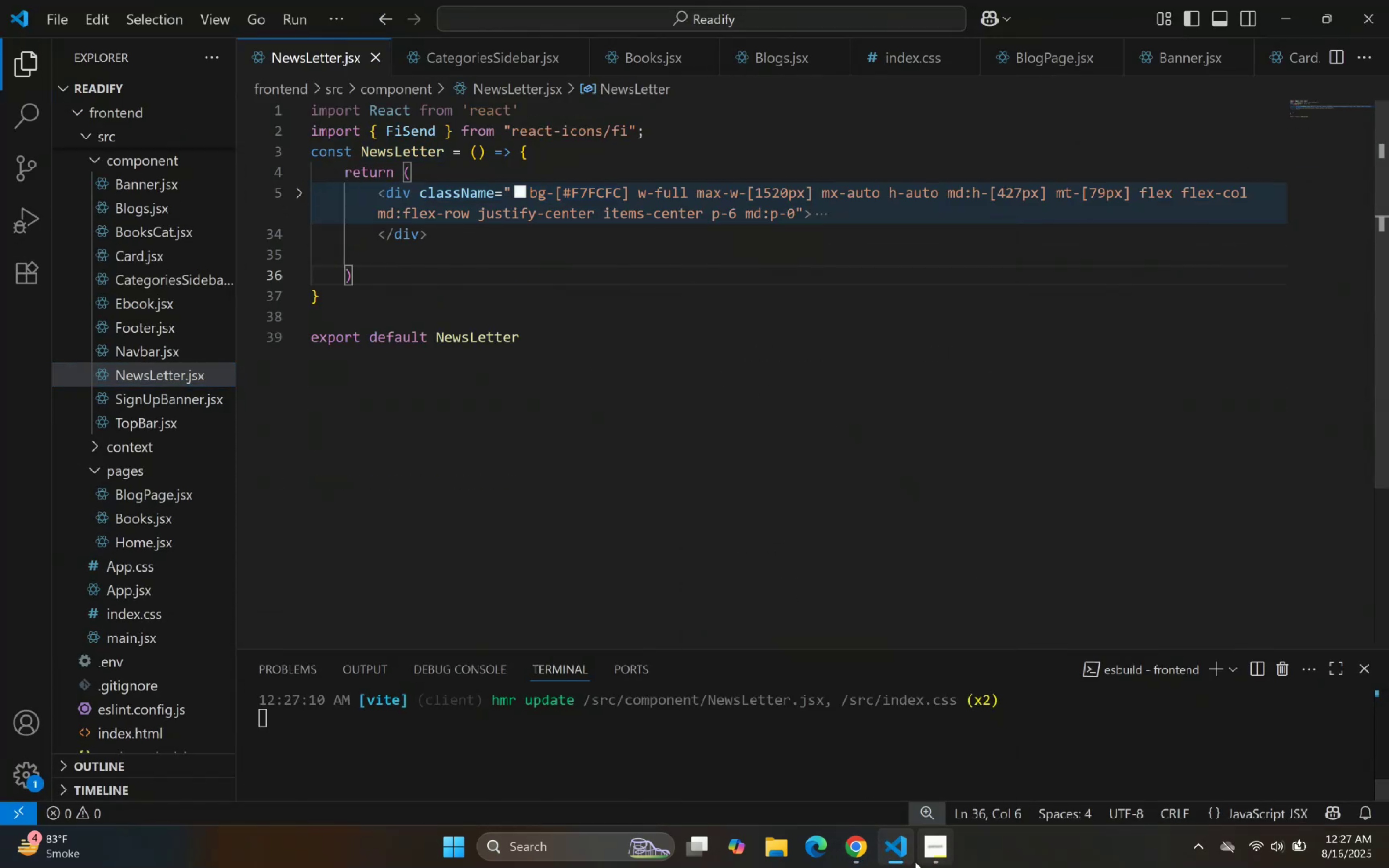 
left_click([552, 329])
 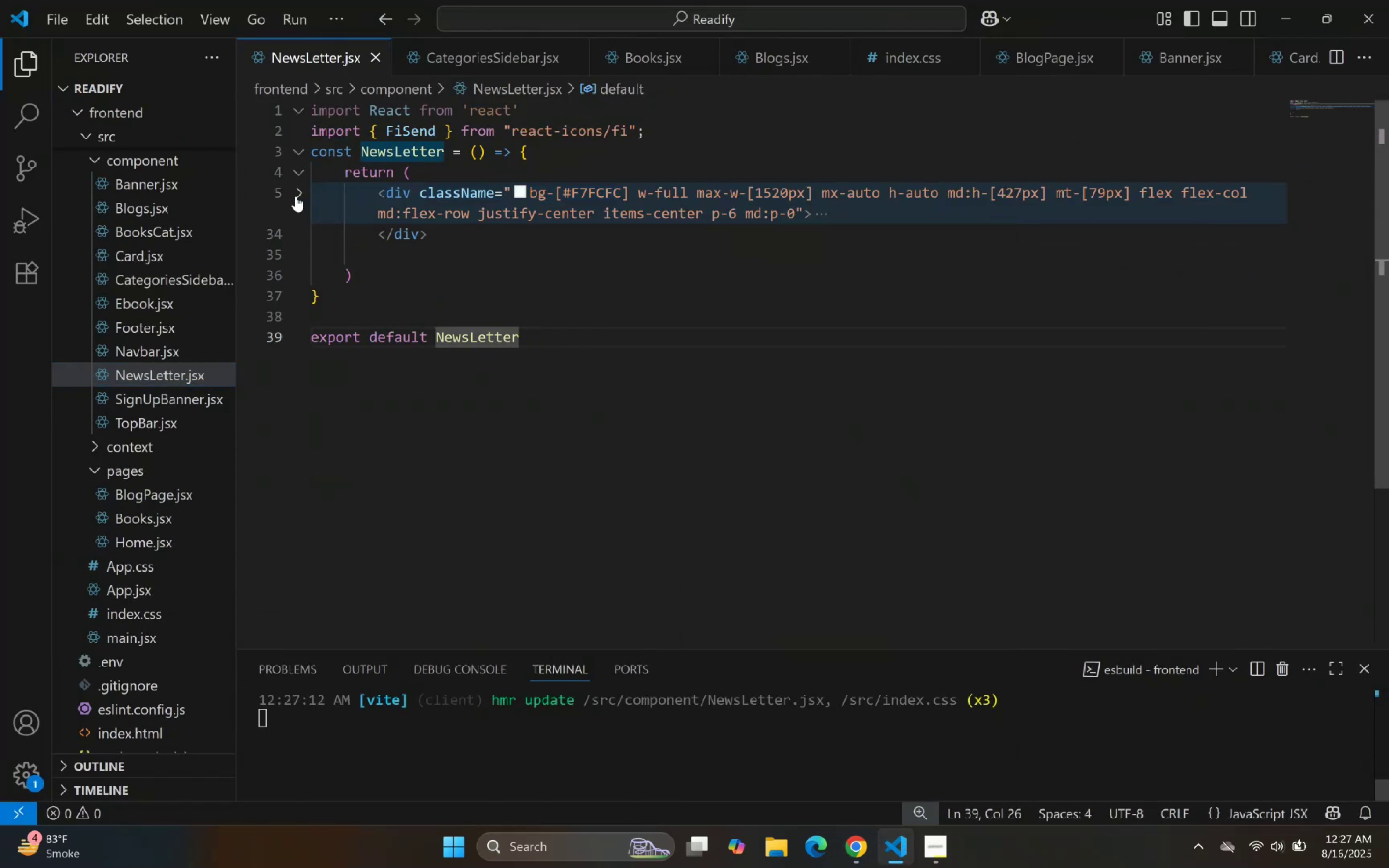 
double_click([775, 333])
 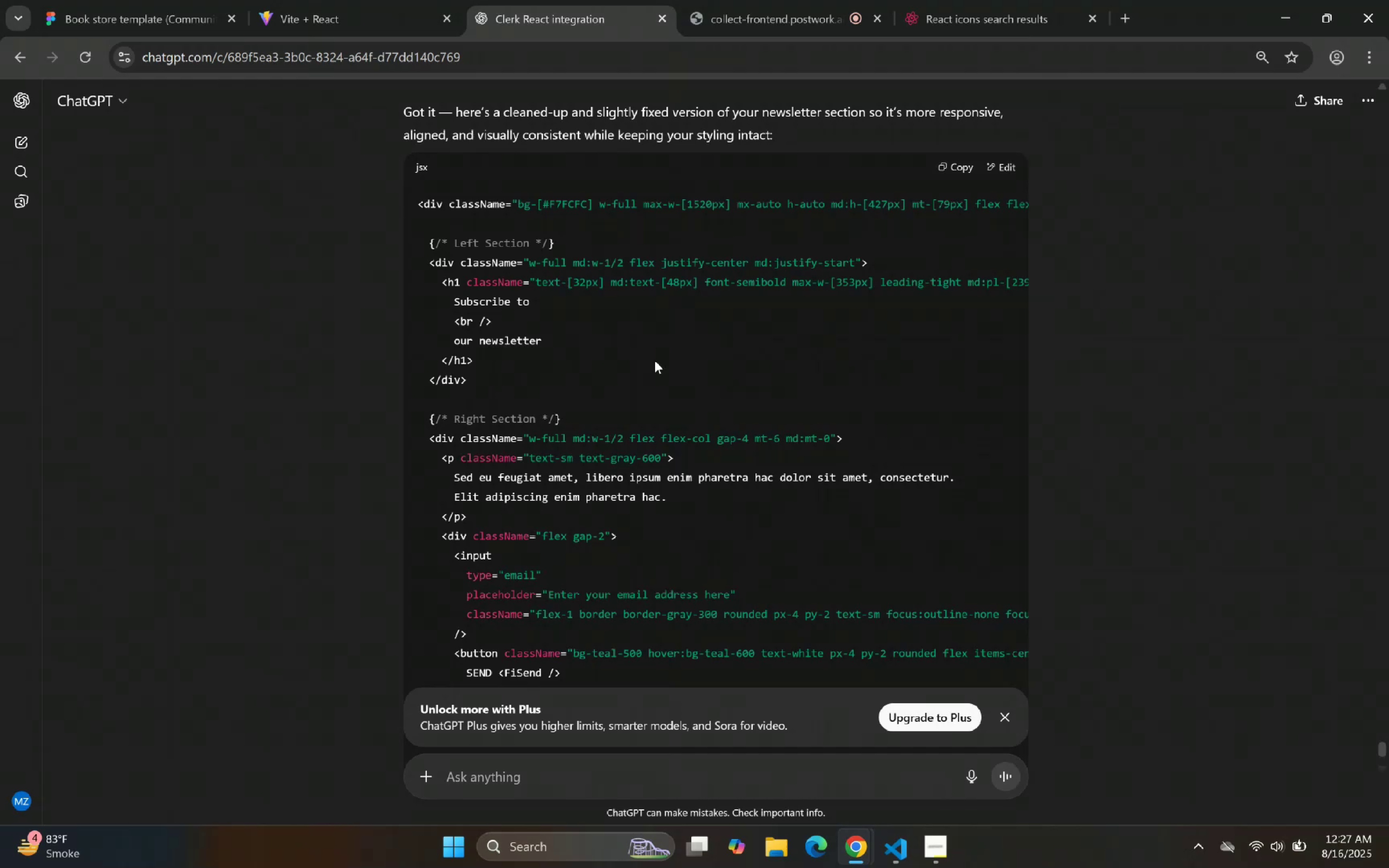 
left_click([333, 0])
 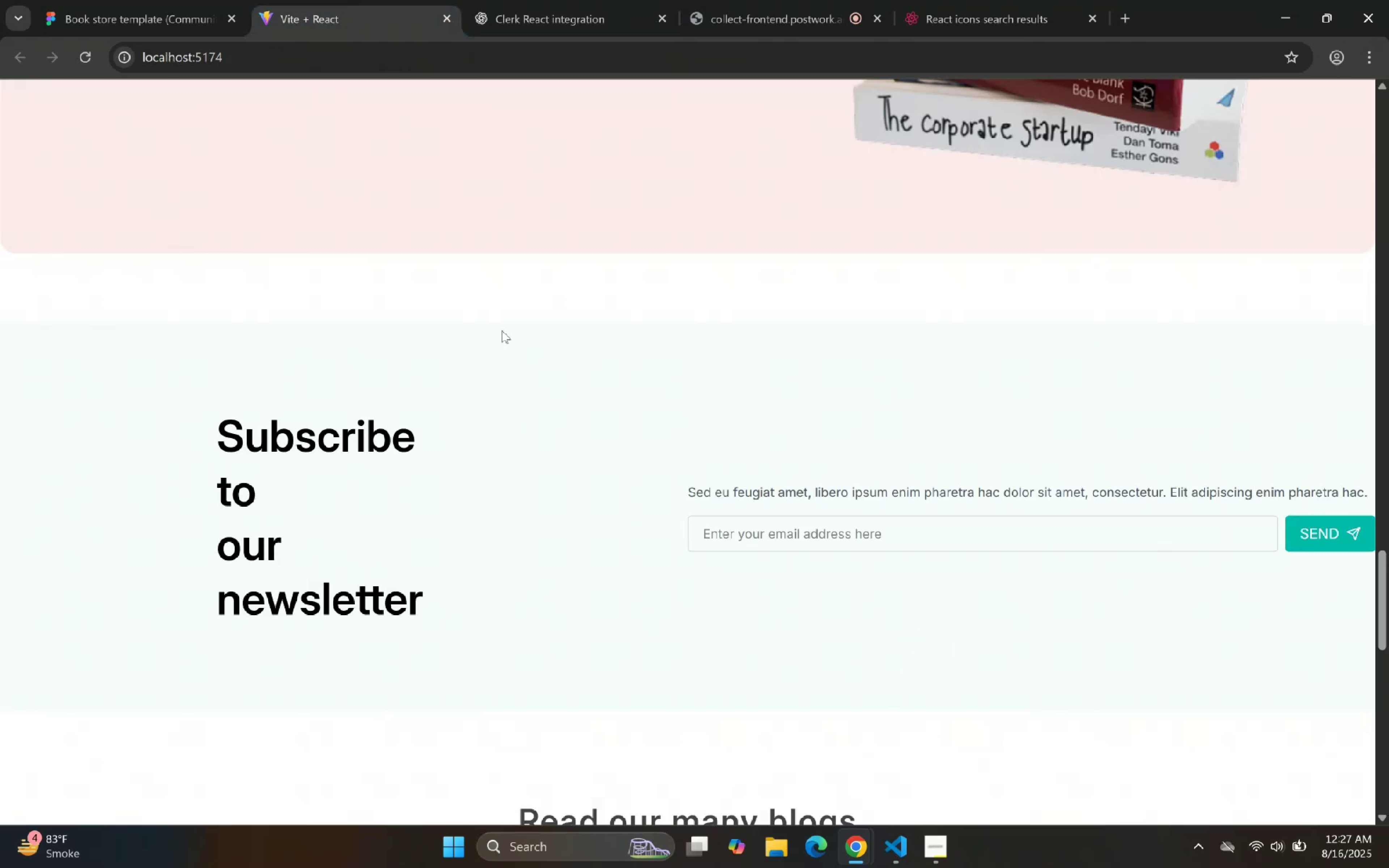 
wait(7.04)
 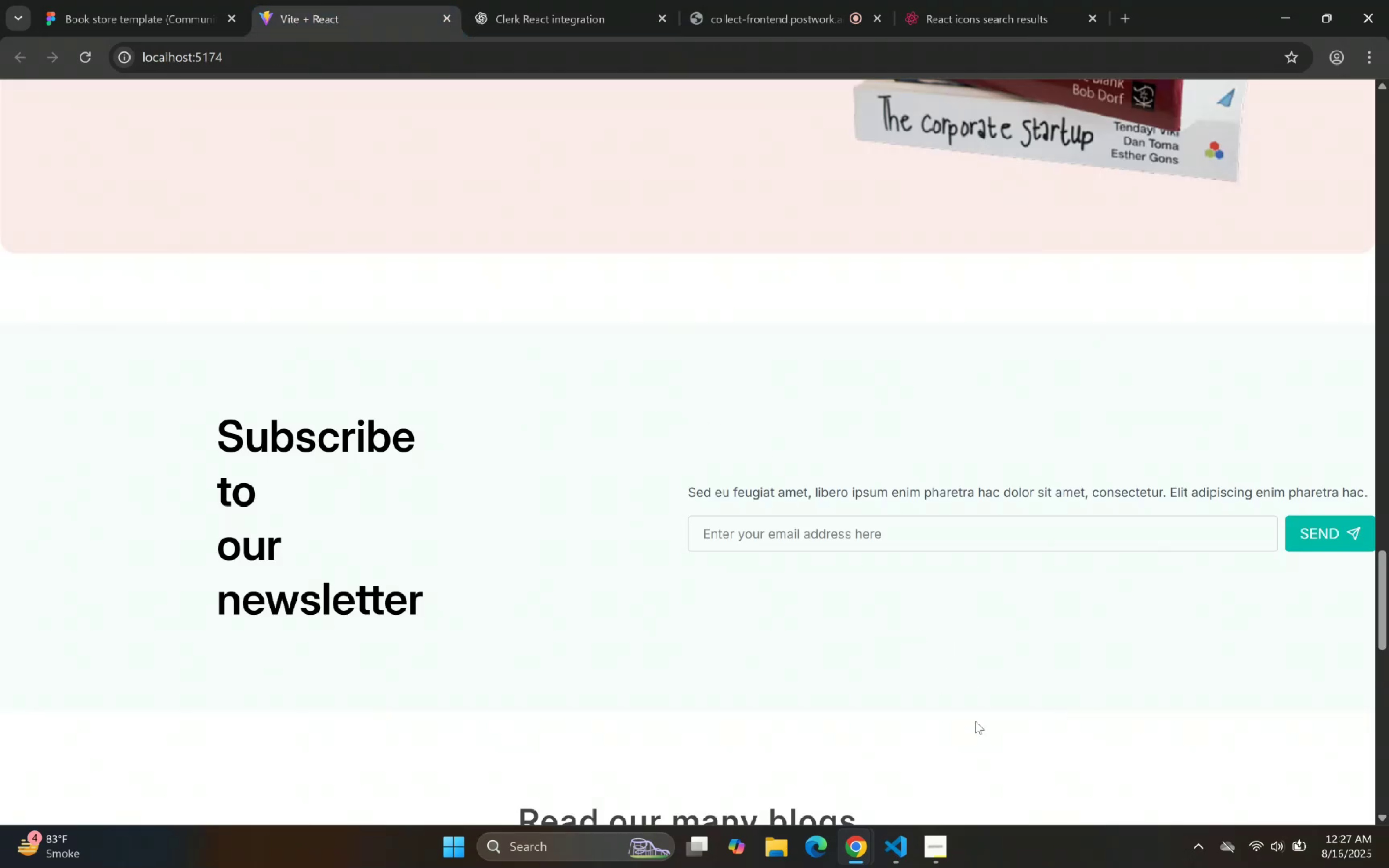 
left_click([896, 841])
 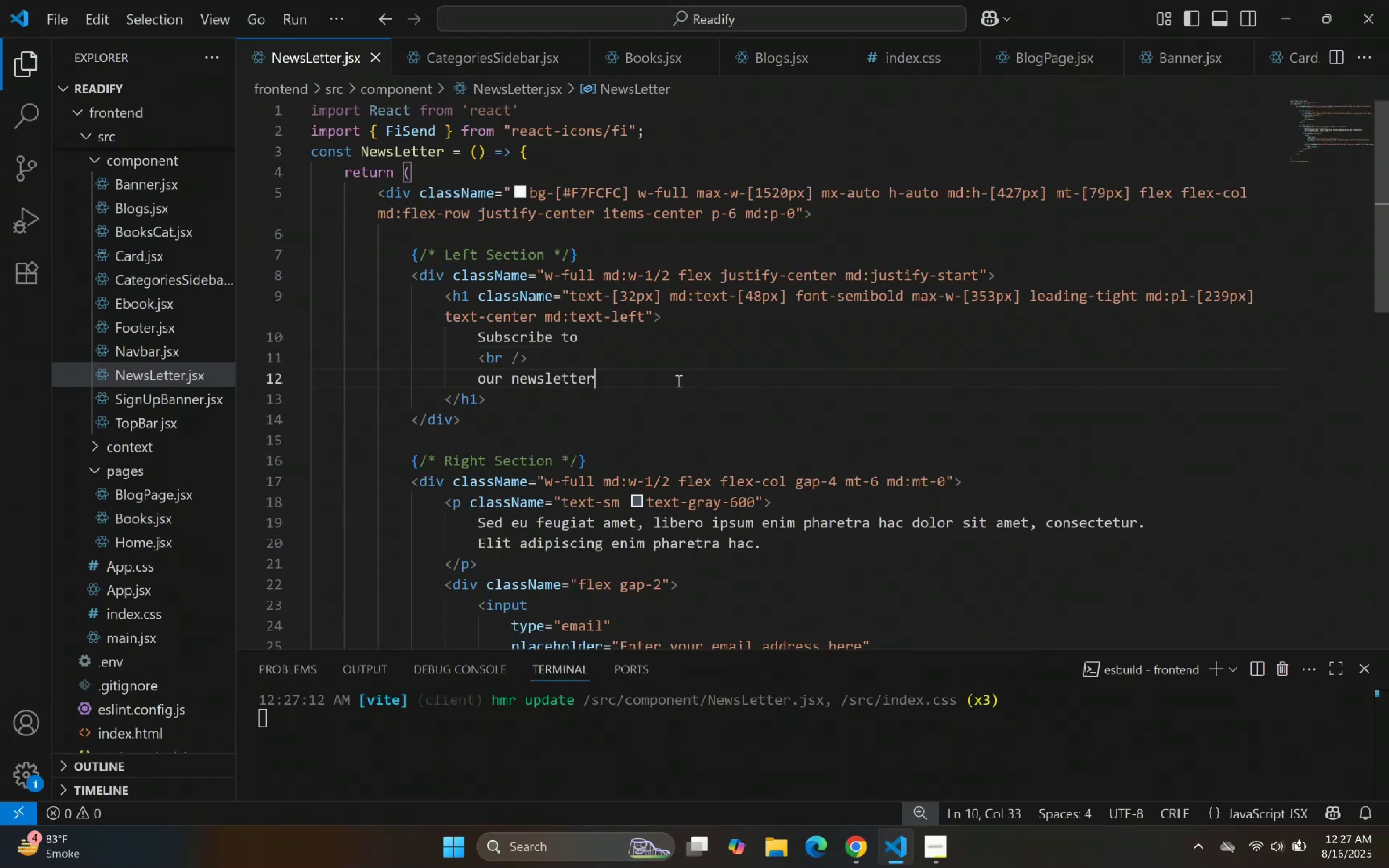 
double_click([751, 367])
 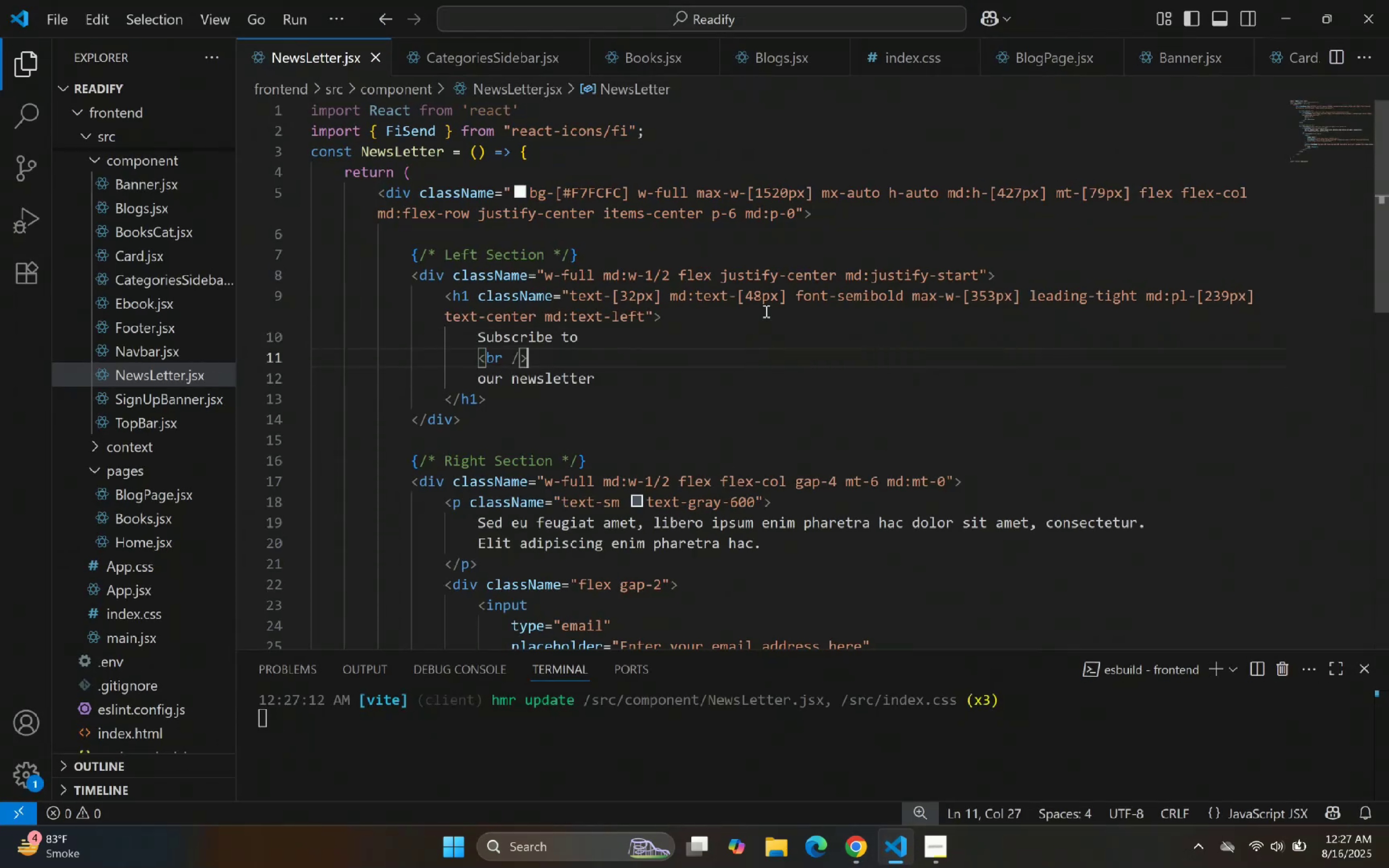 
triple_click([765, 311])
 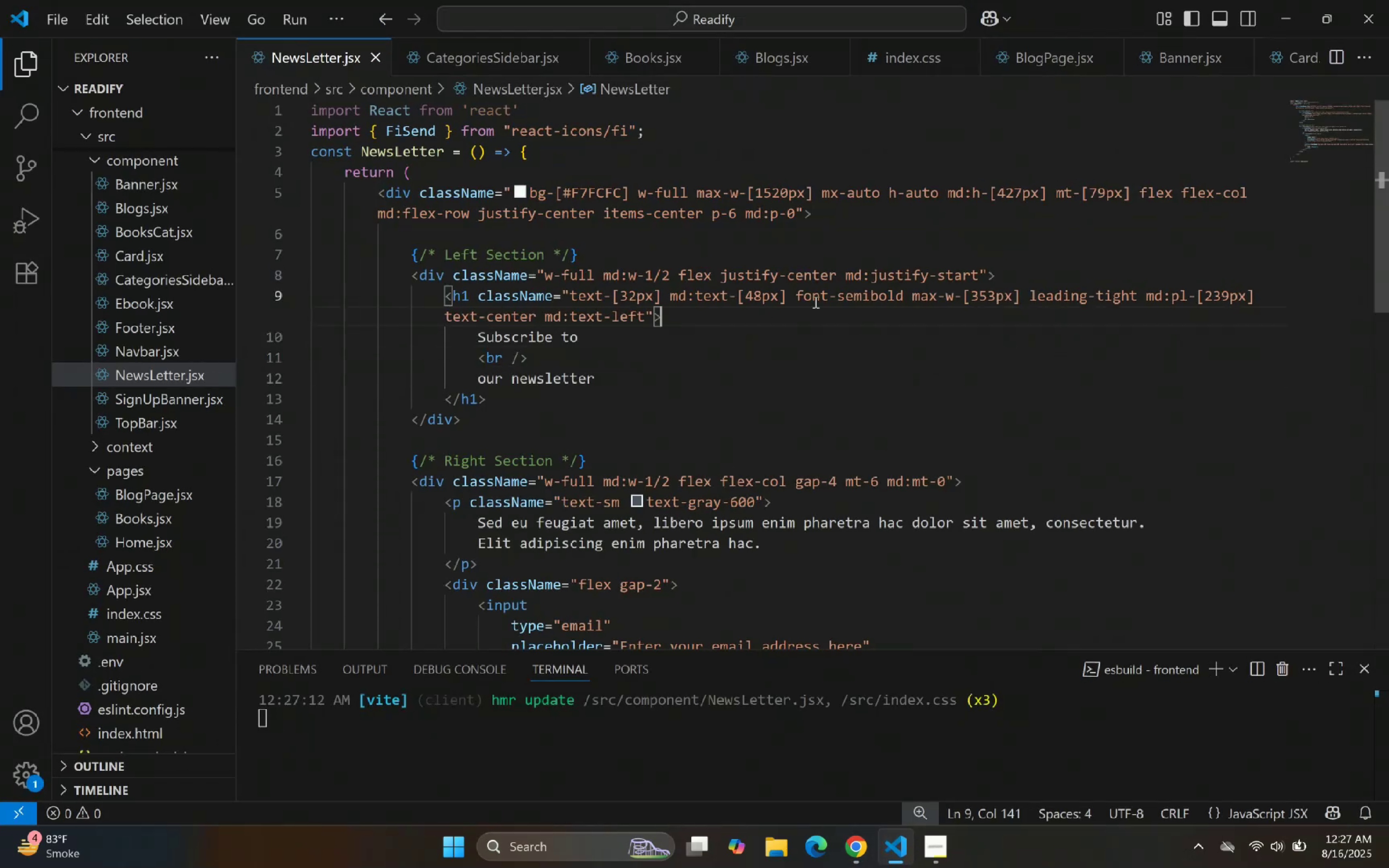 
triple_click([887, 293])
 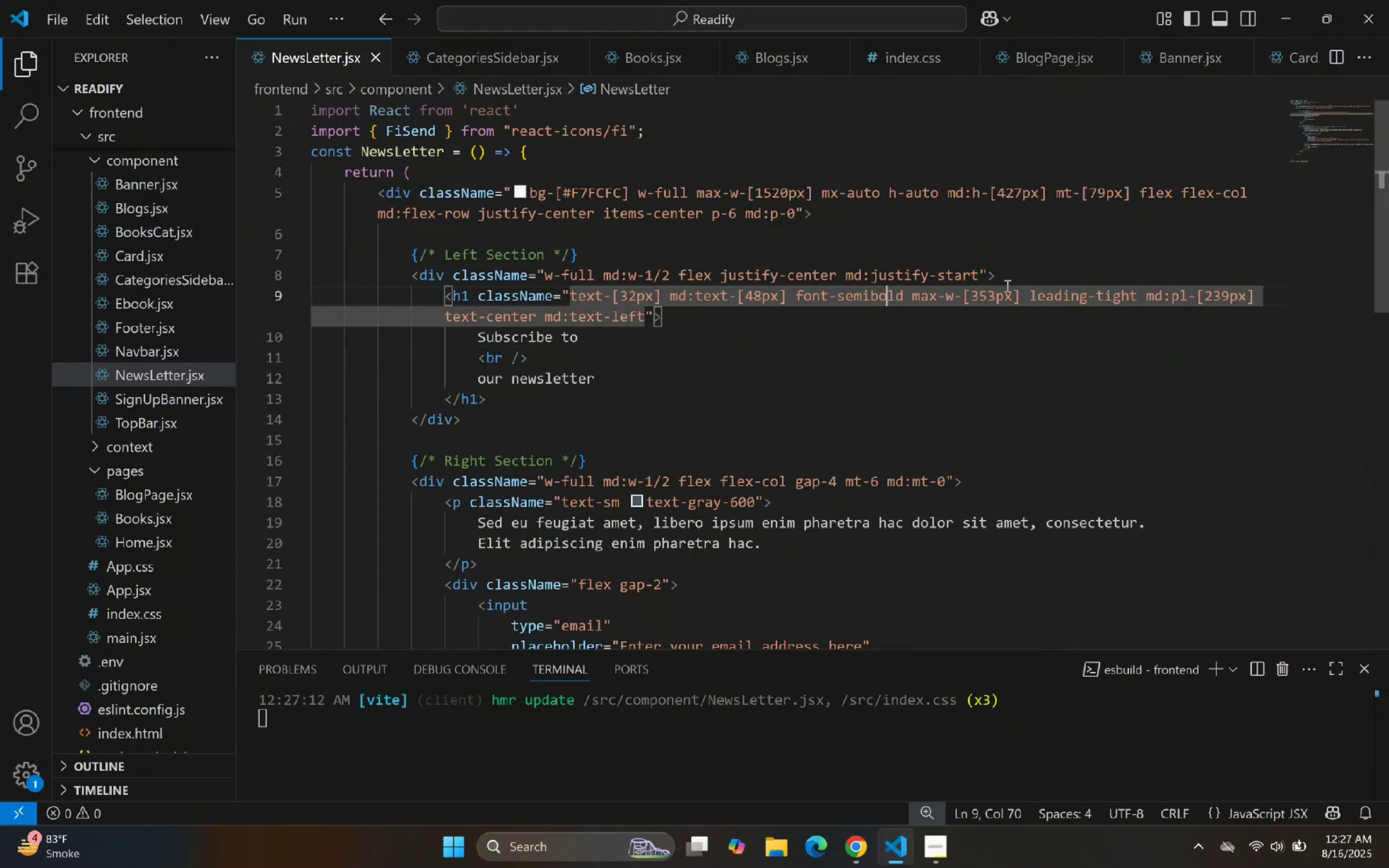 
triple_click([1006, 285])
 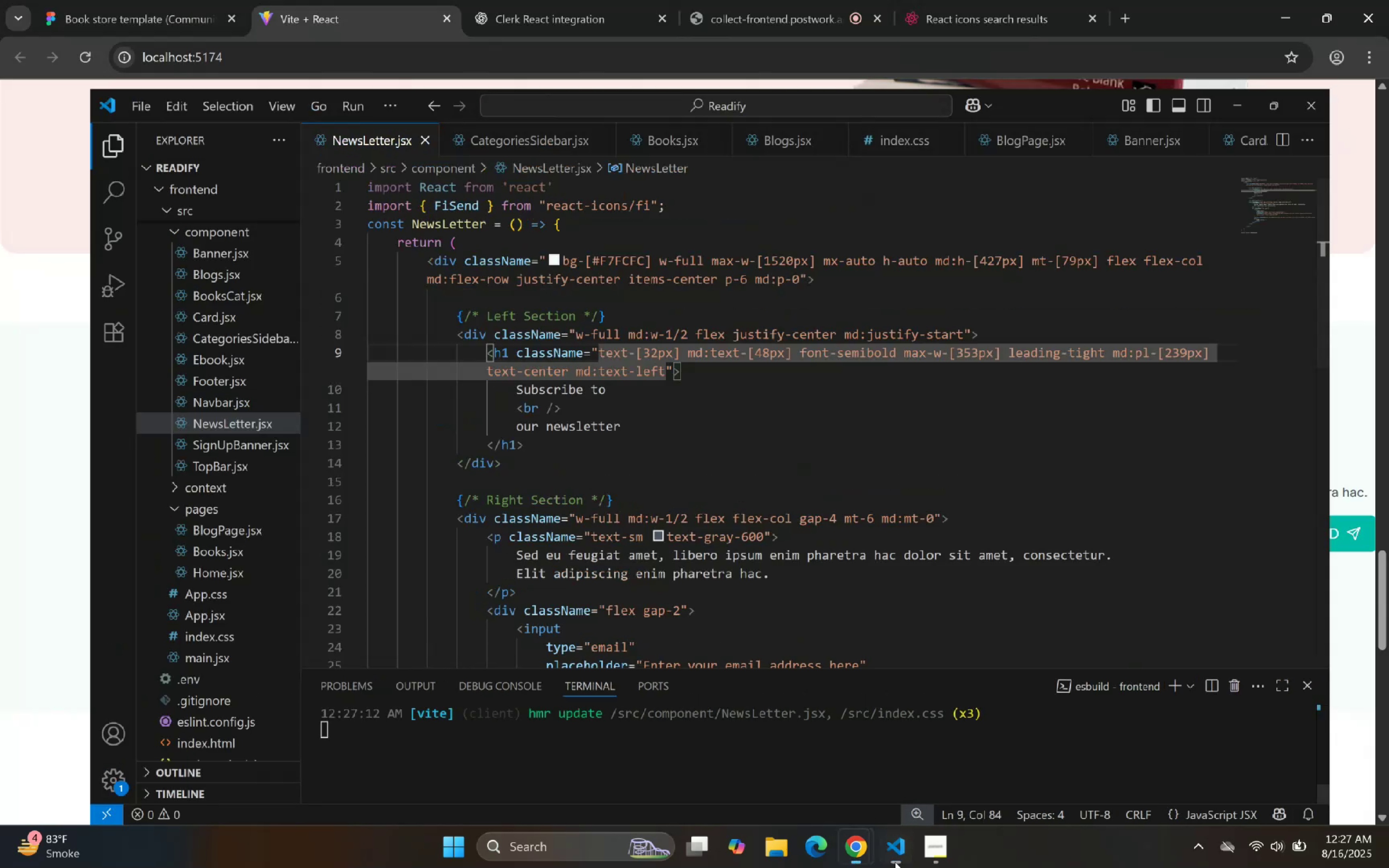 
left_click([895, 862])
 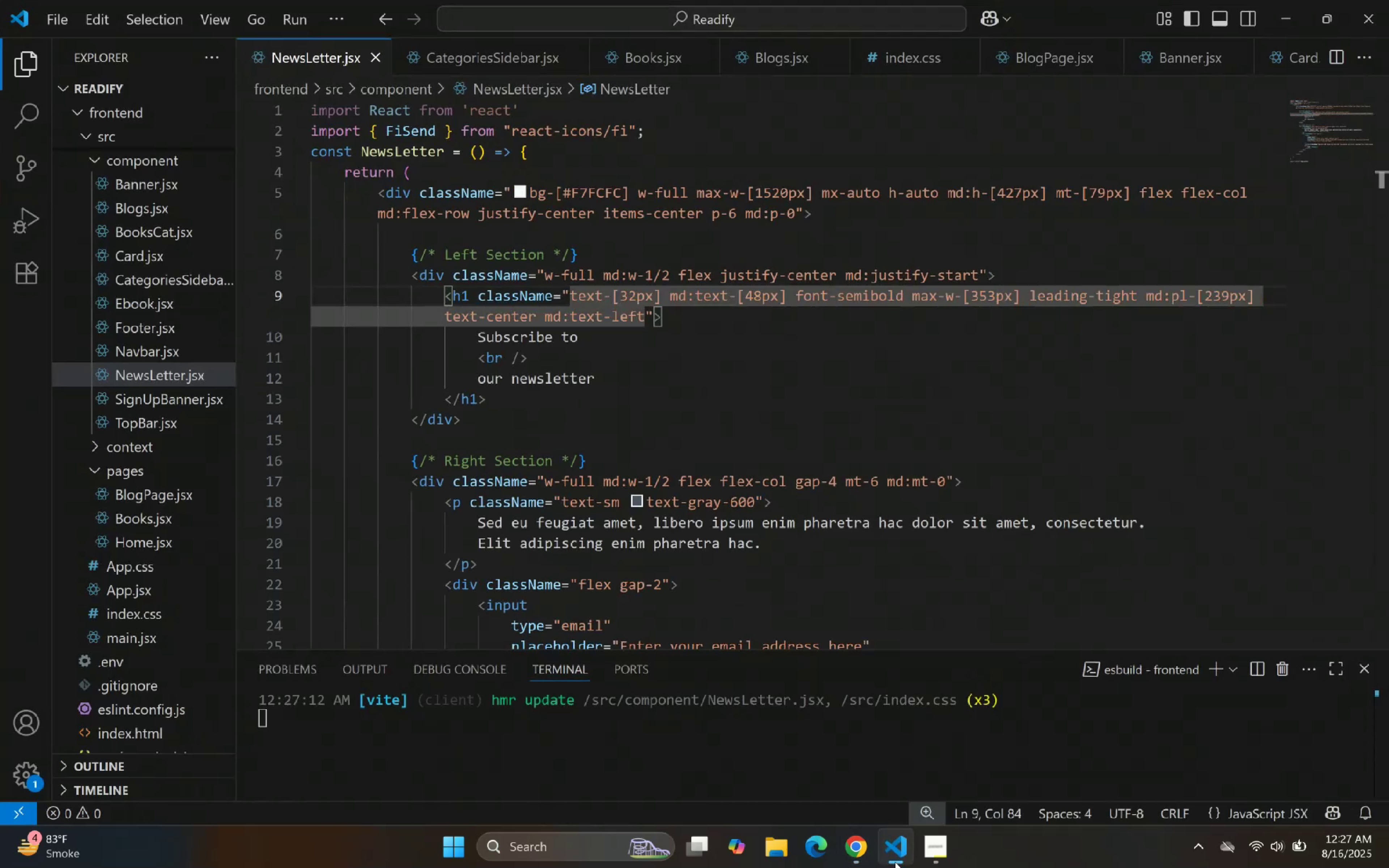 
scroll: coordinate [823, 477], scroll_direction: down, amount: 2.0
 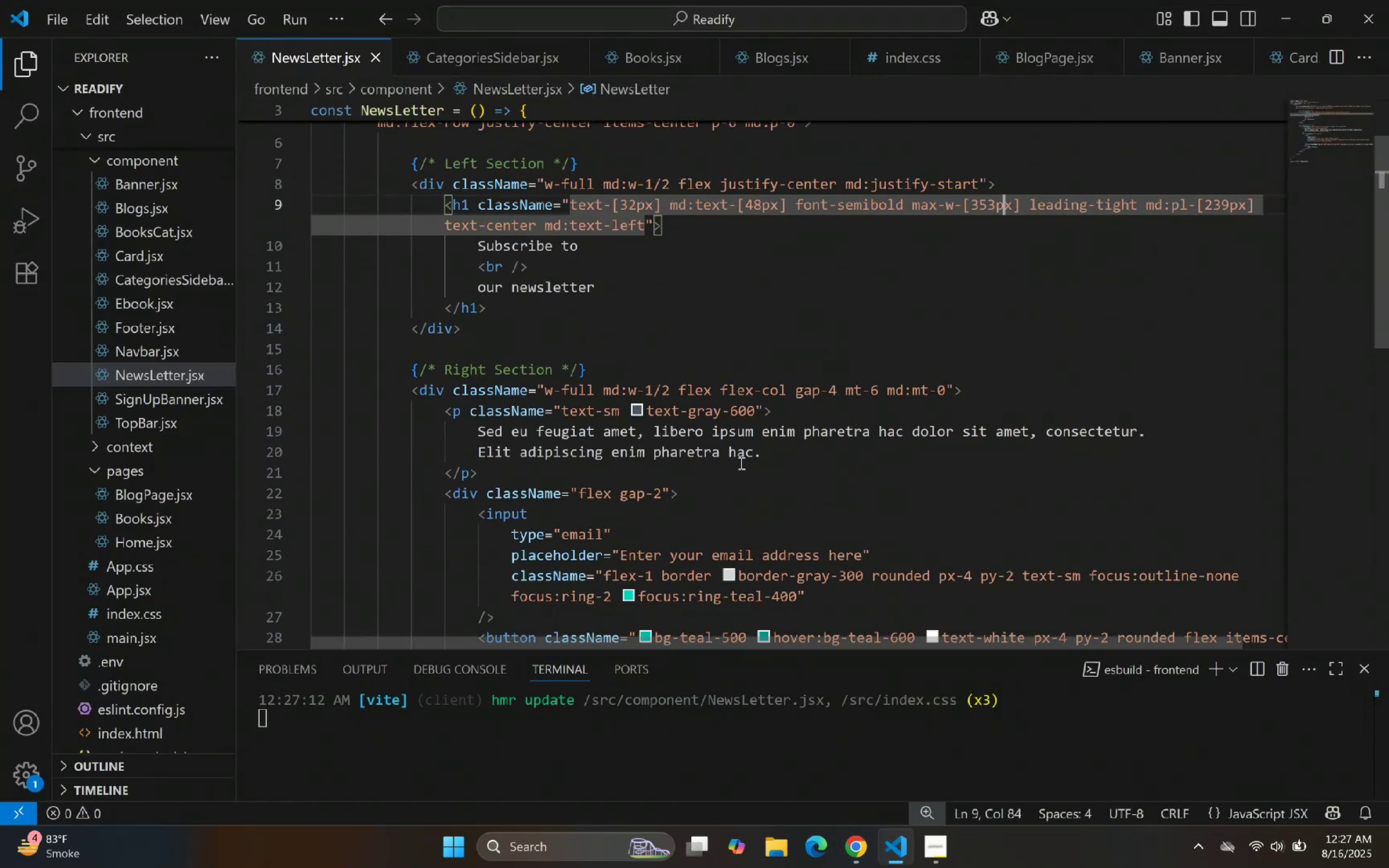 
left_click_drag(start_coordinate=[767, 456], to_coordinate=[483, 437])
 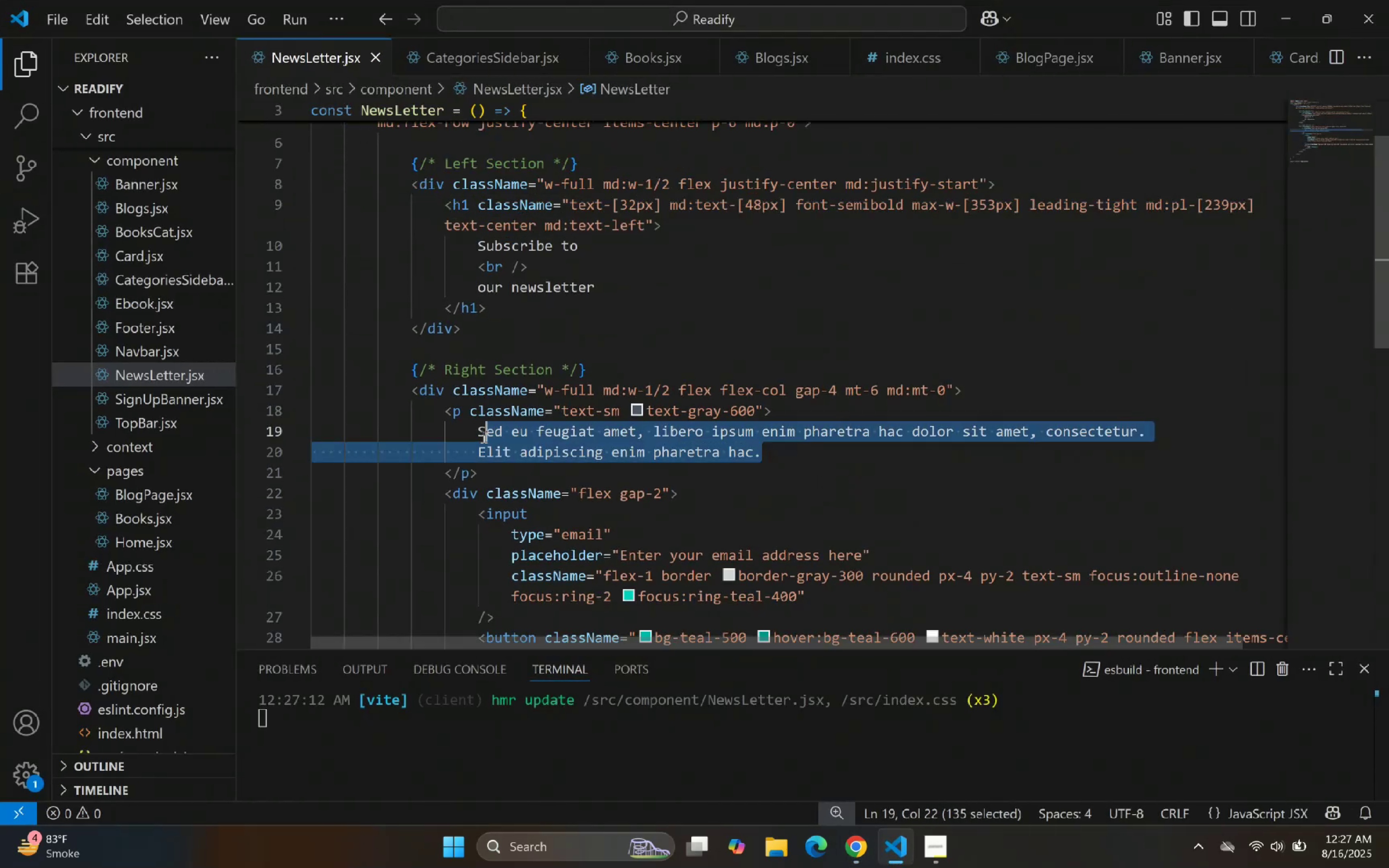 
key(Control+ControlLeft)
 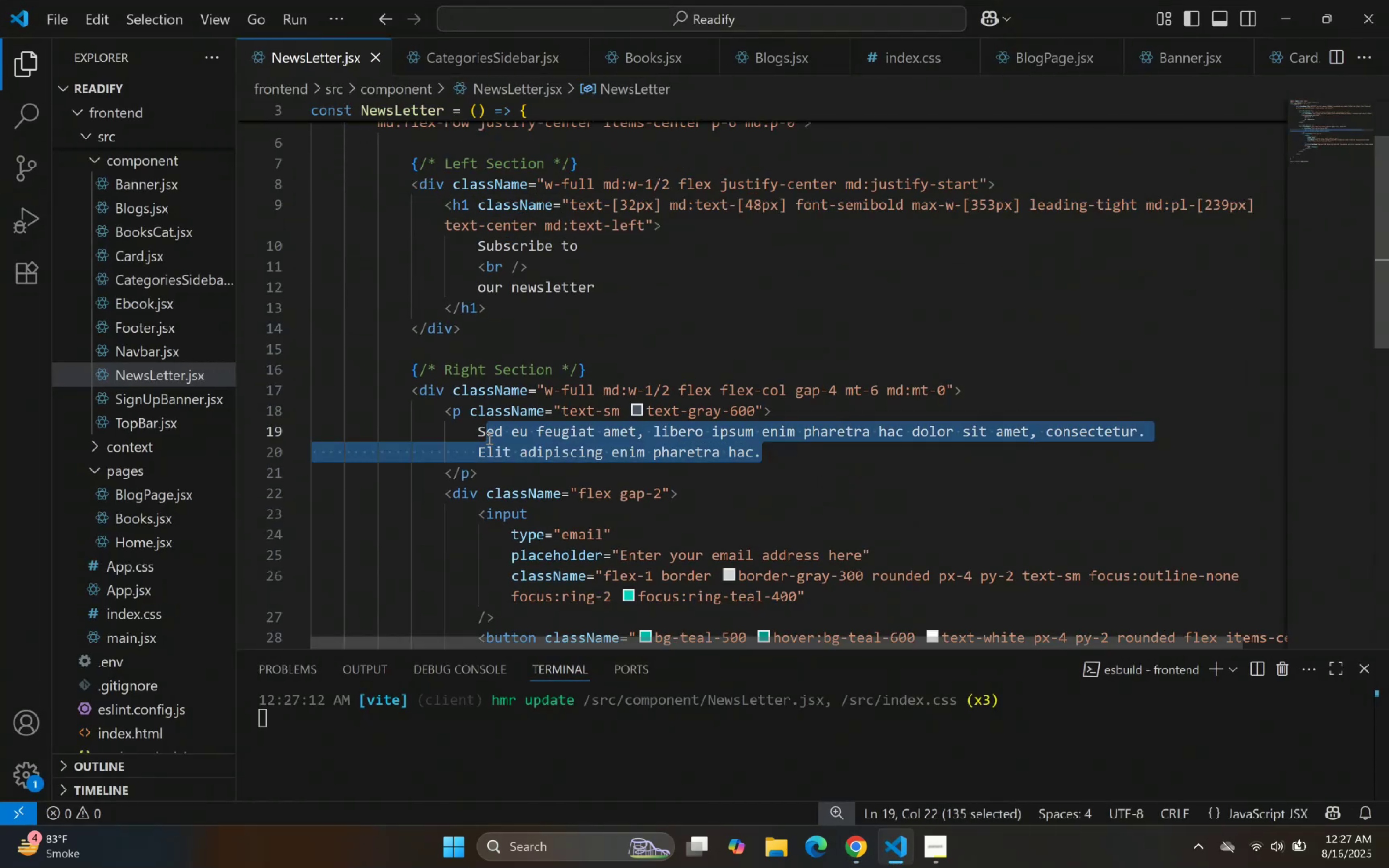 
key(Shift+ArrowLeft)
 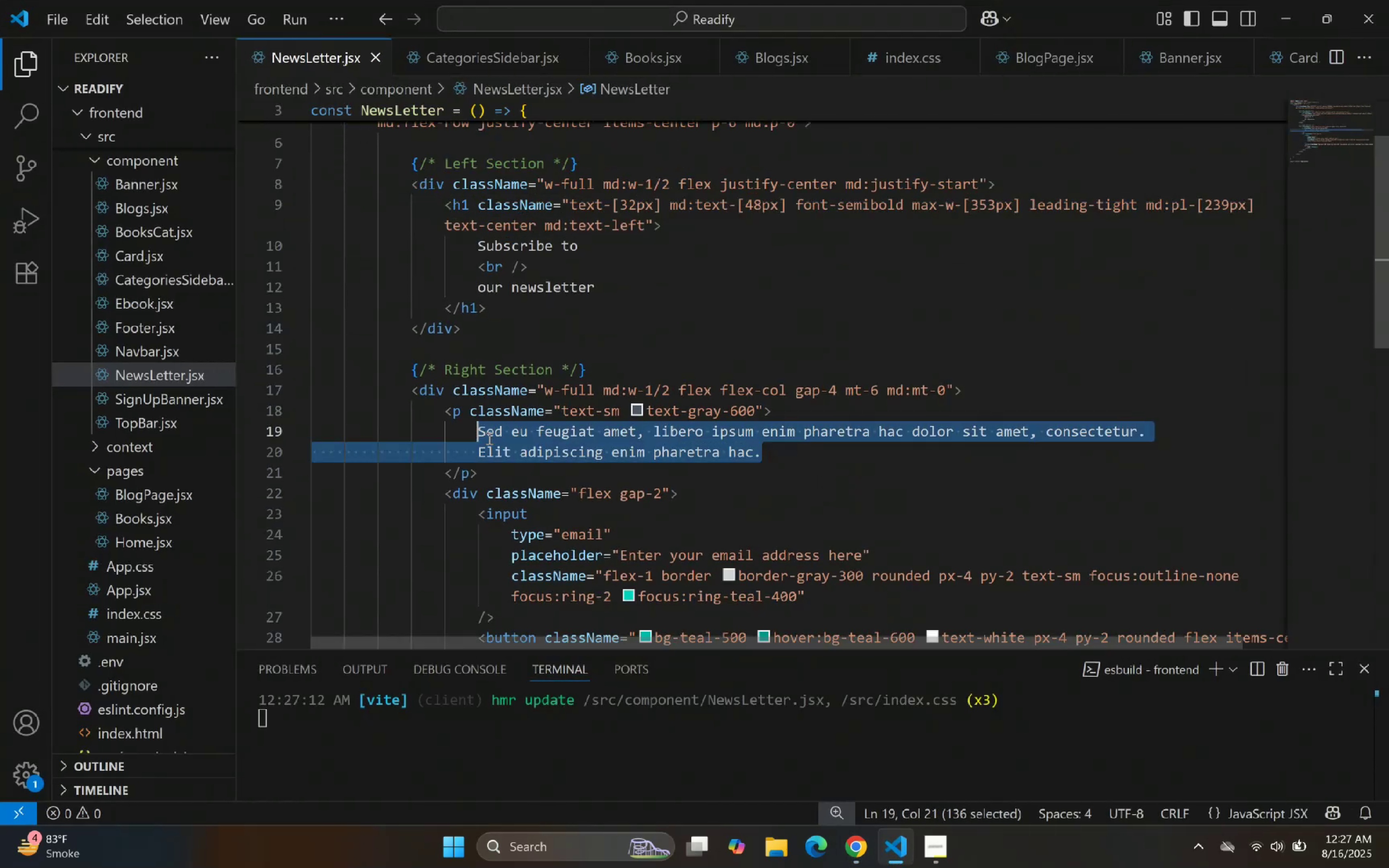 
key(Shift+ArrowLeft)
 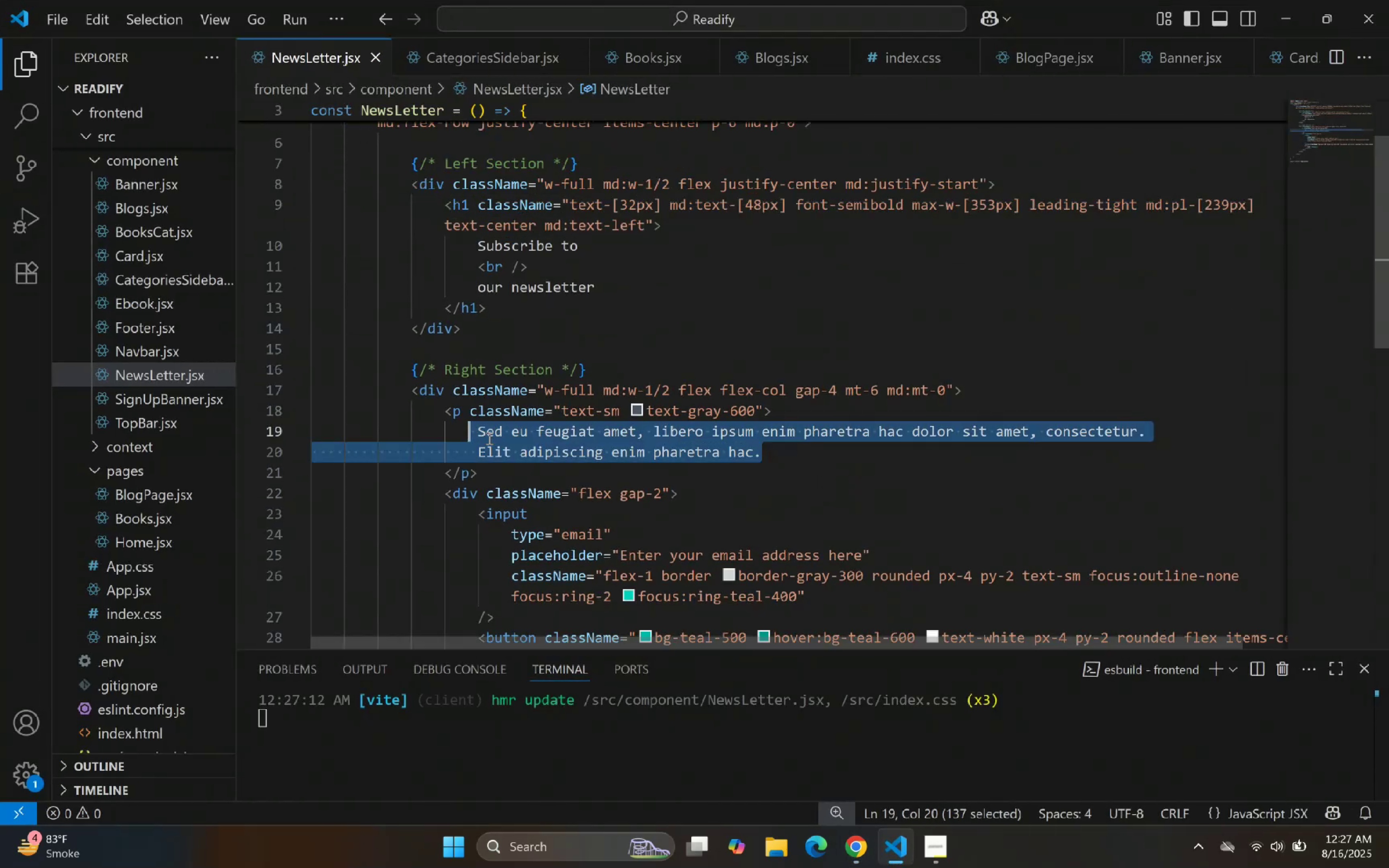 
key(Shift+ArrowRight)
 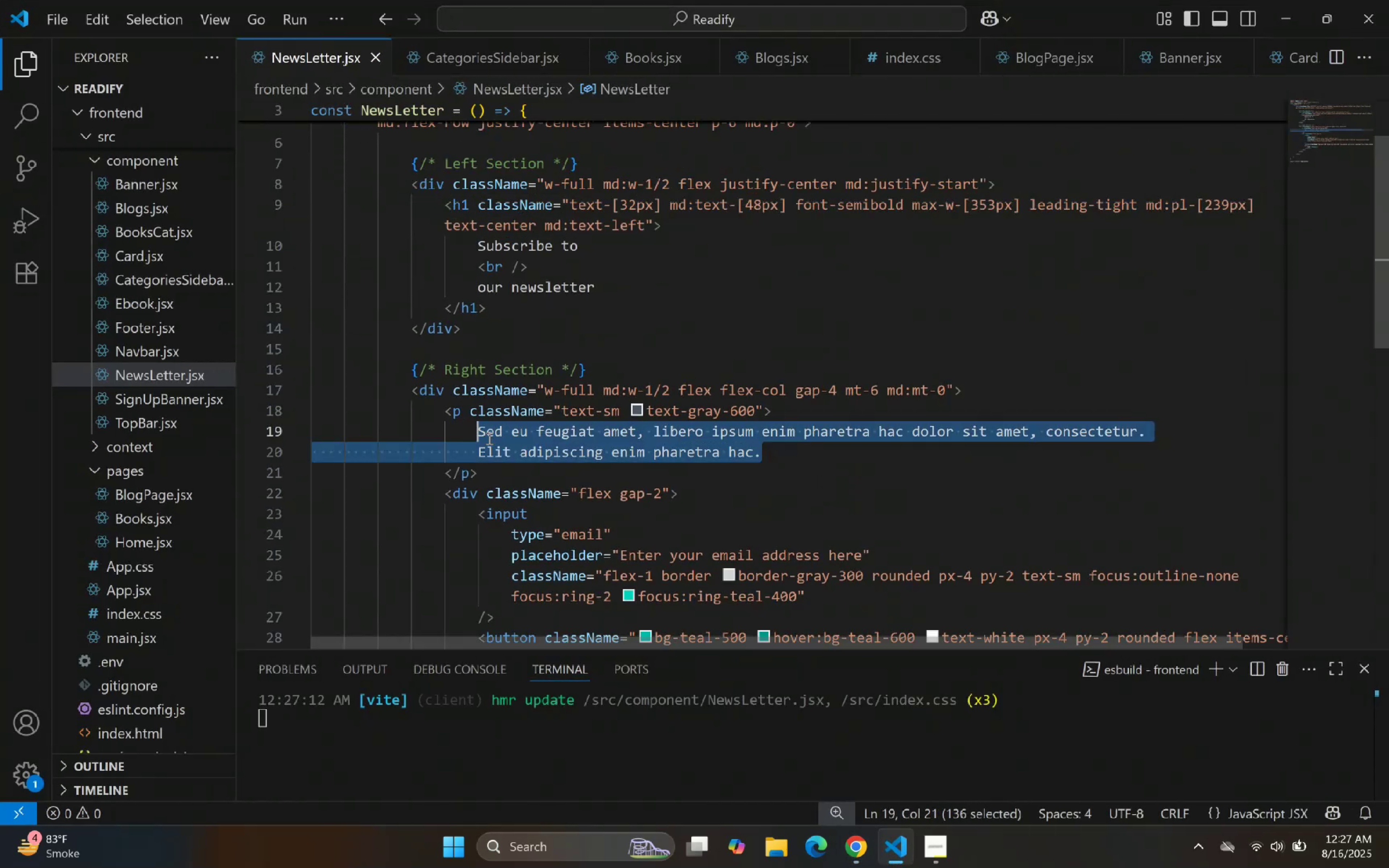 
key(Control+C)
 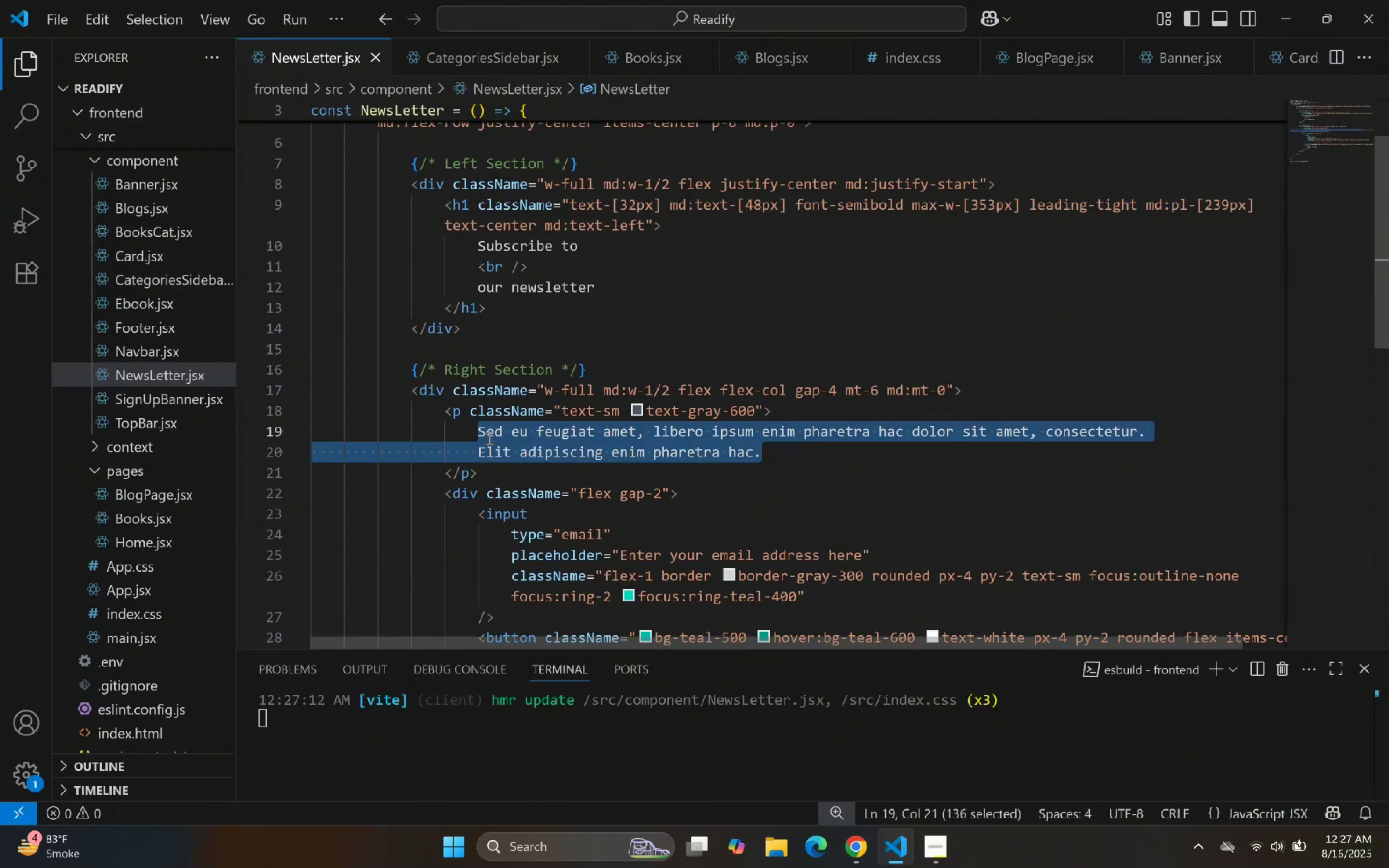 
key(Control+C)
 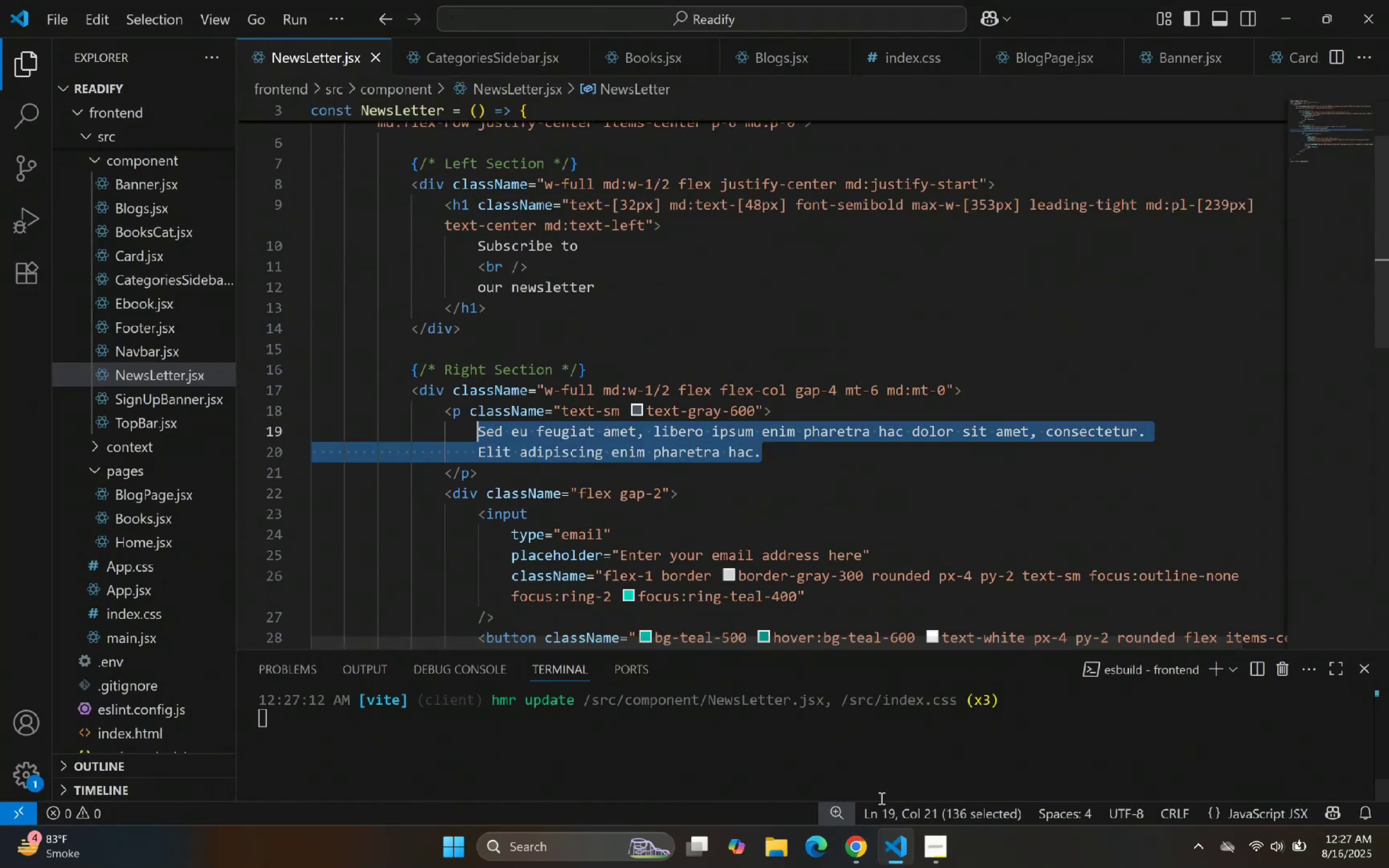 
left_click([891, 831])
 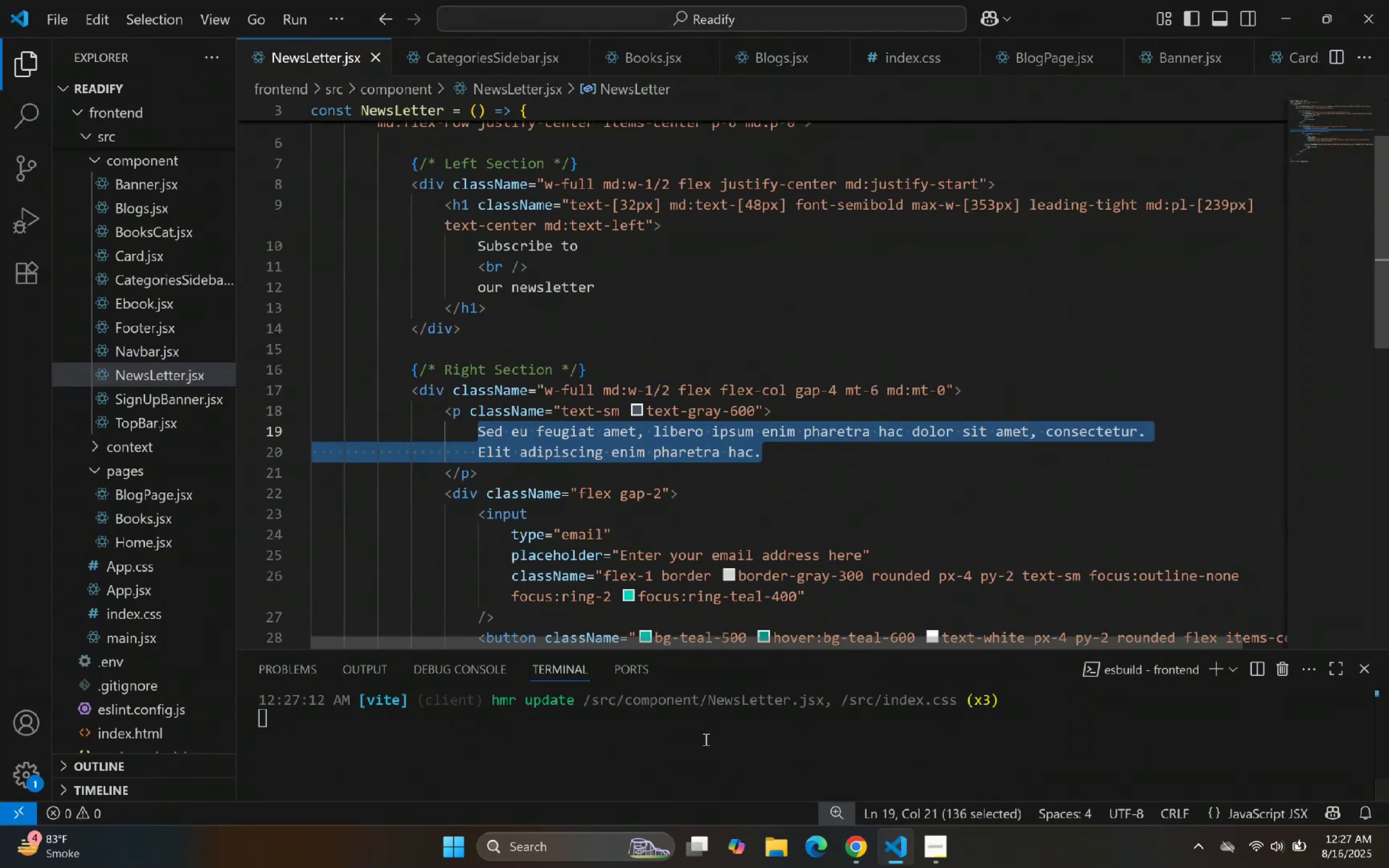 
left_click([893, 849])
 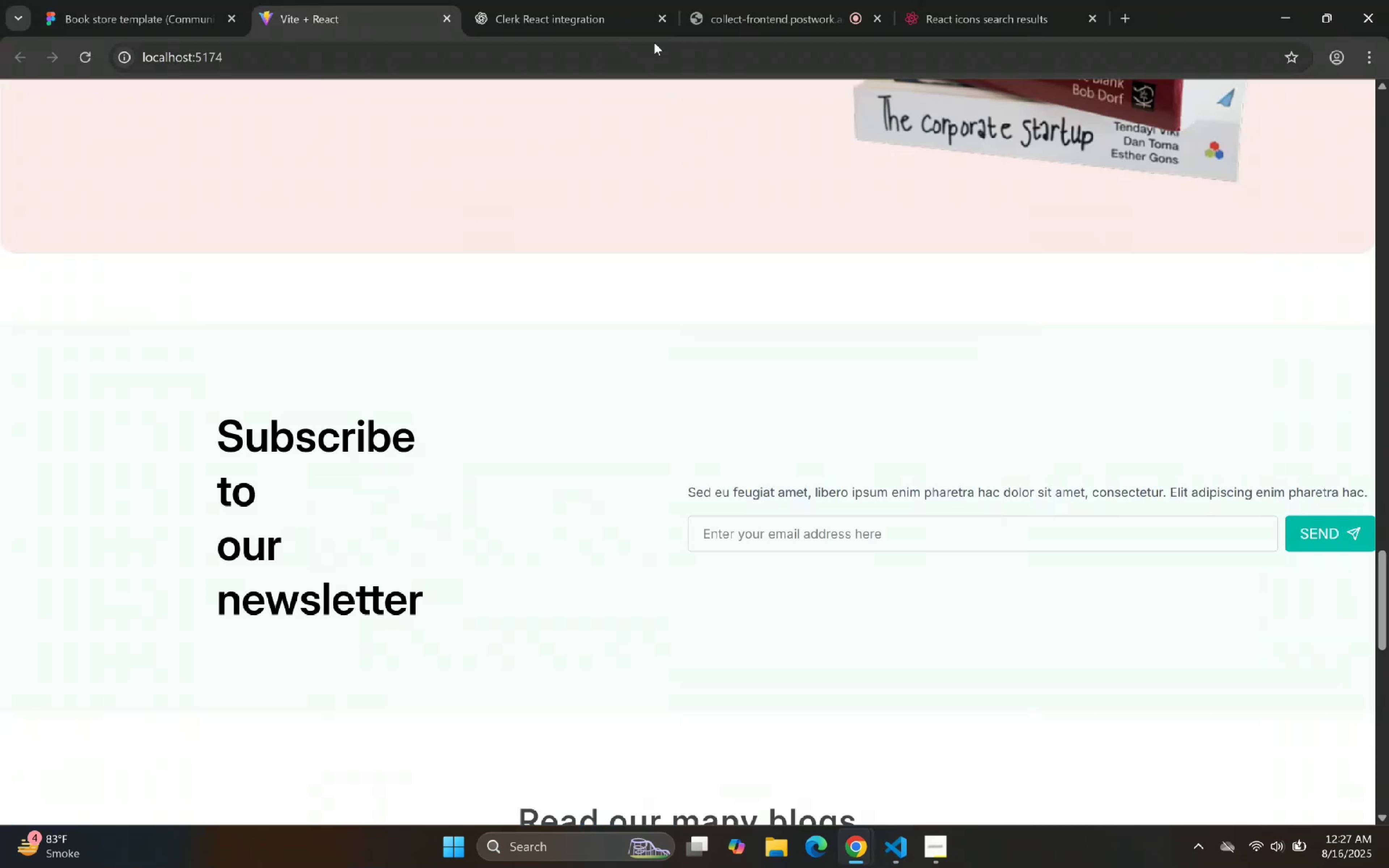 
left_click([583, 0])
 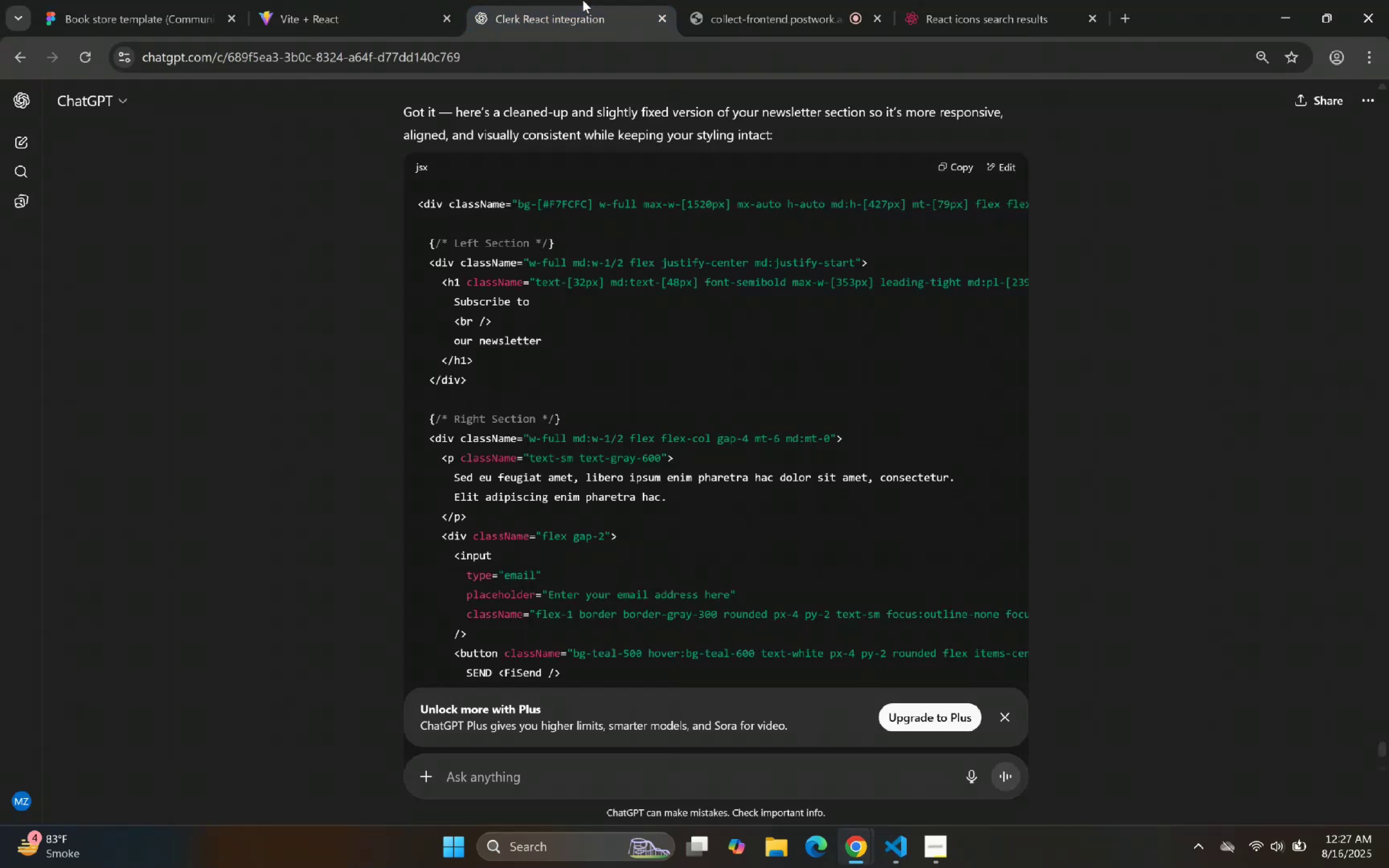 
scroll: coordinate [726, 510], scroll_direction: down, amount: 5.0
 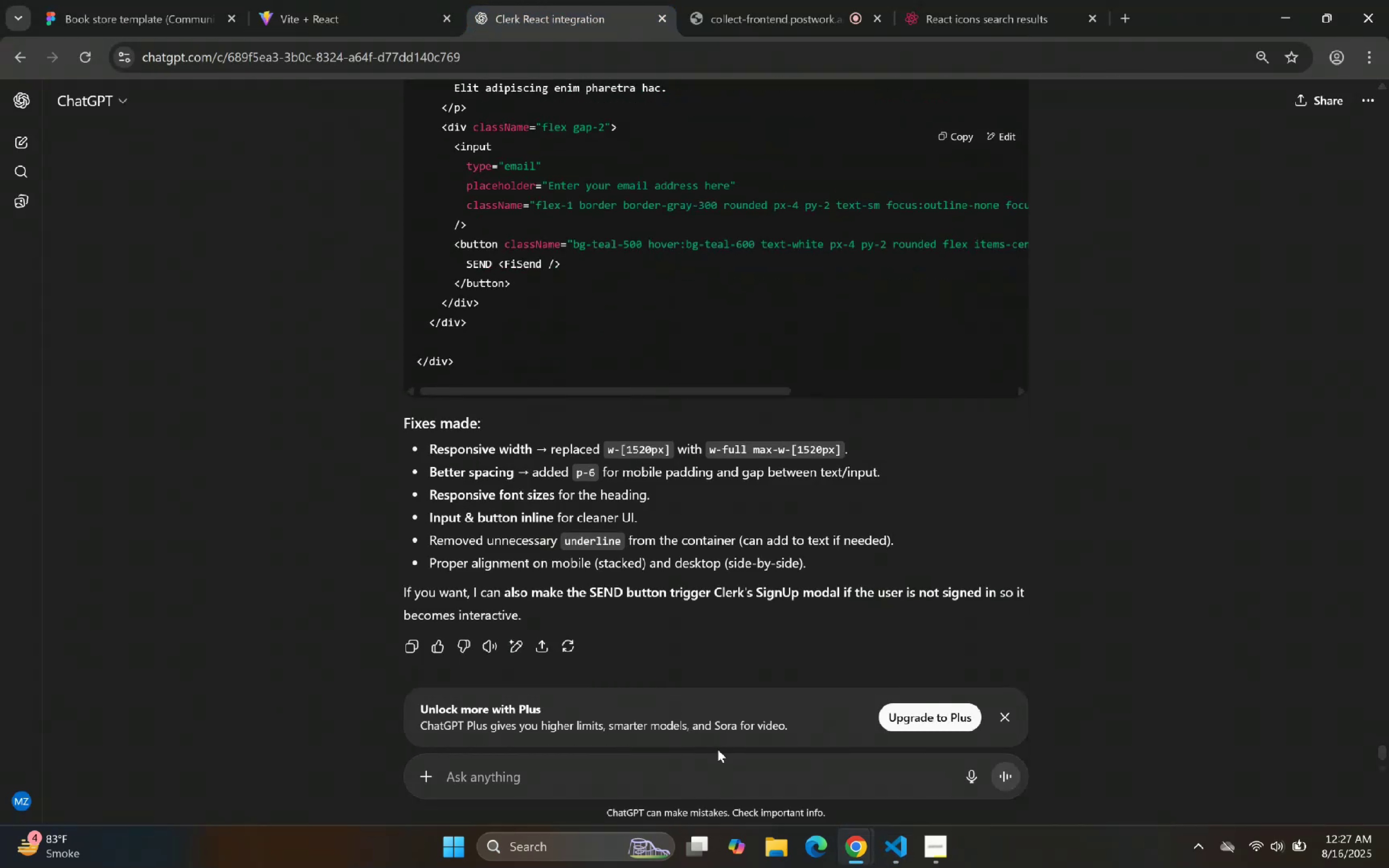 
left_click([711, 772])
 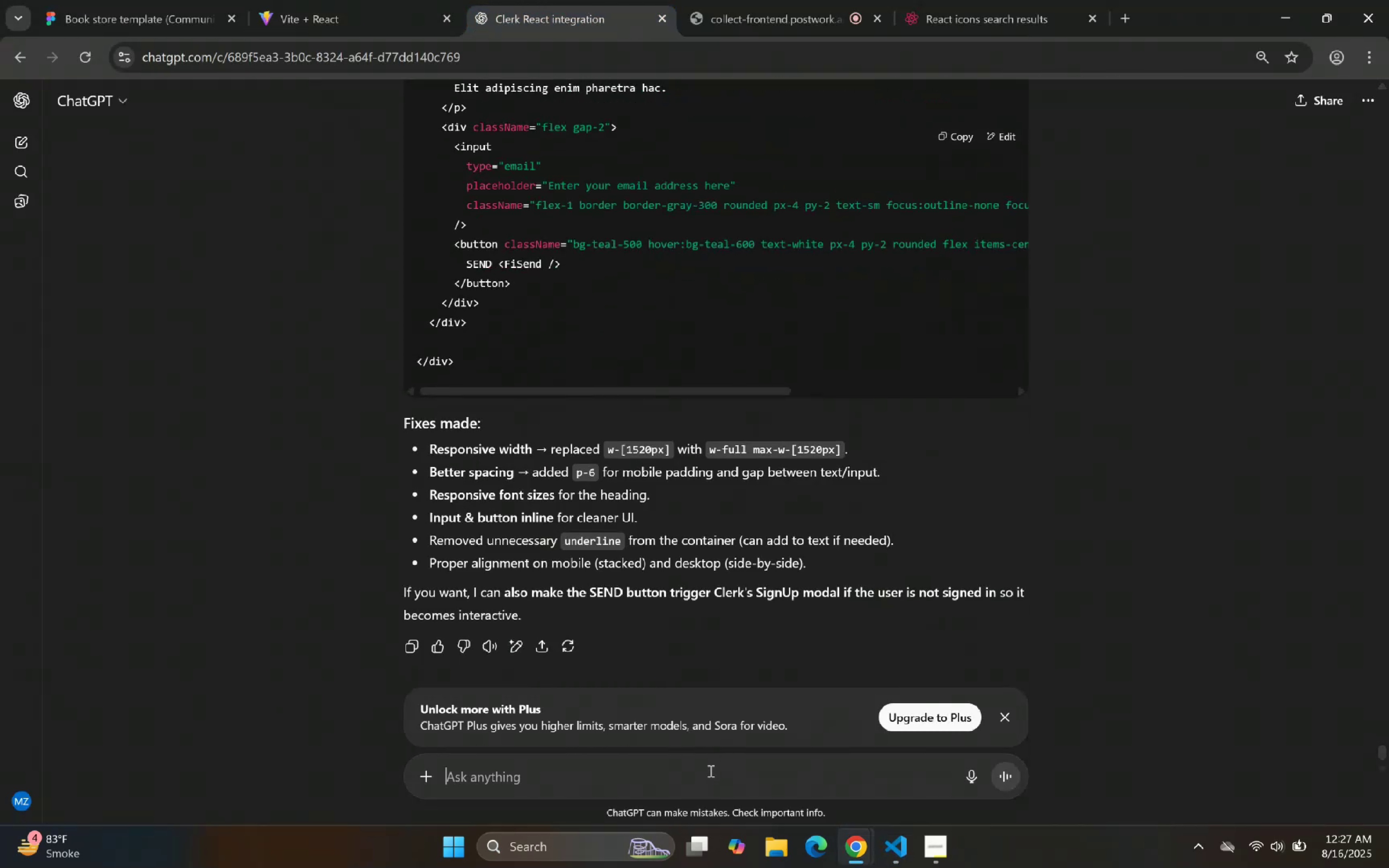 
type(If i've used underline use underline do not give proper border a)
key(Backspace)
type(also replace this with actual P)
 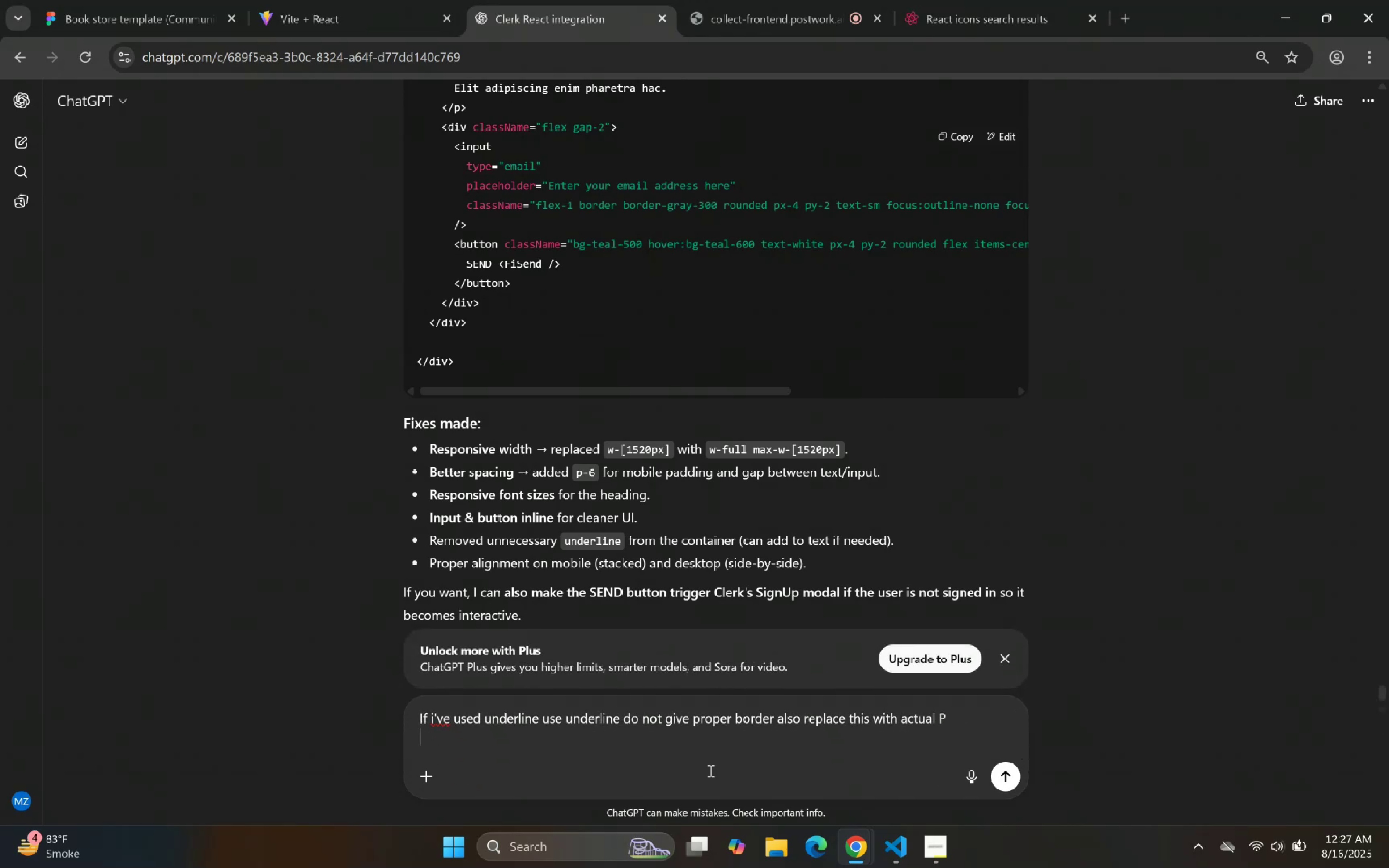 
key(Shift+Enter)
 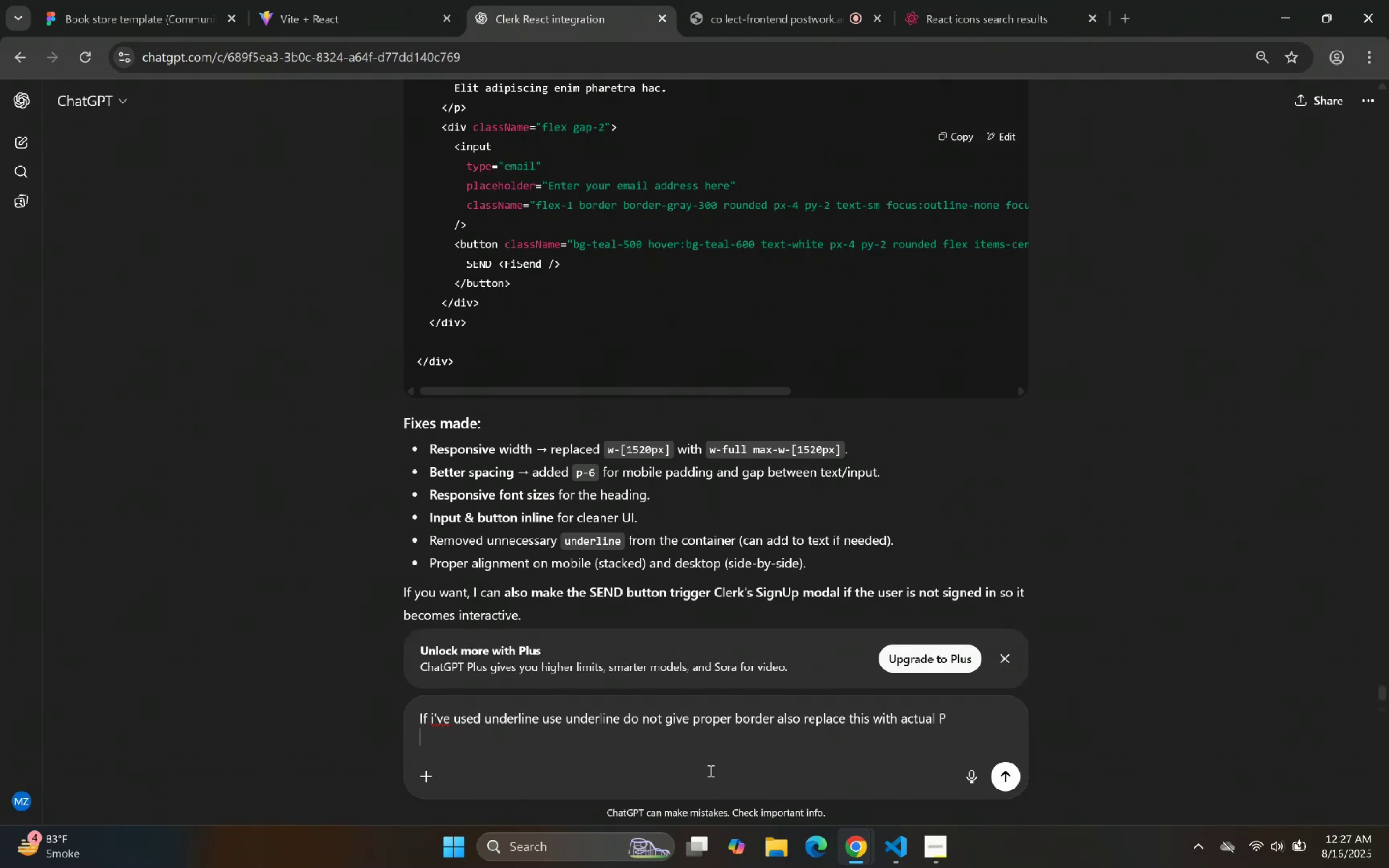 
key(Control+ControlLeft)
 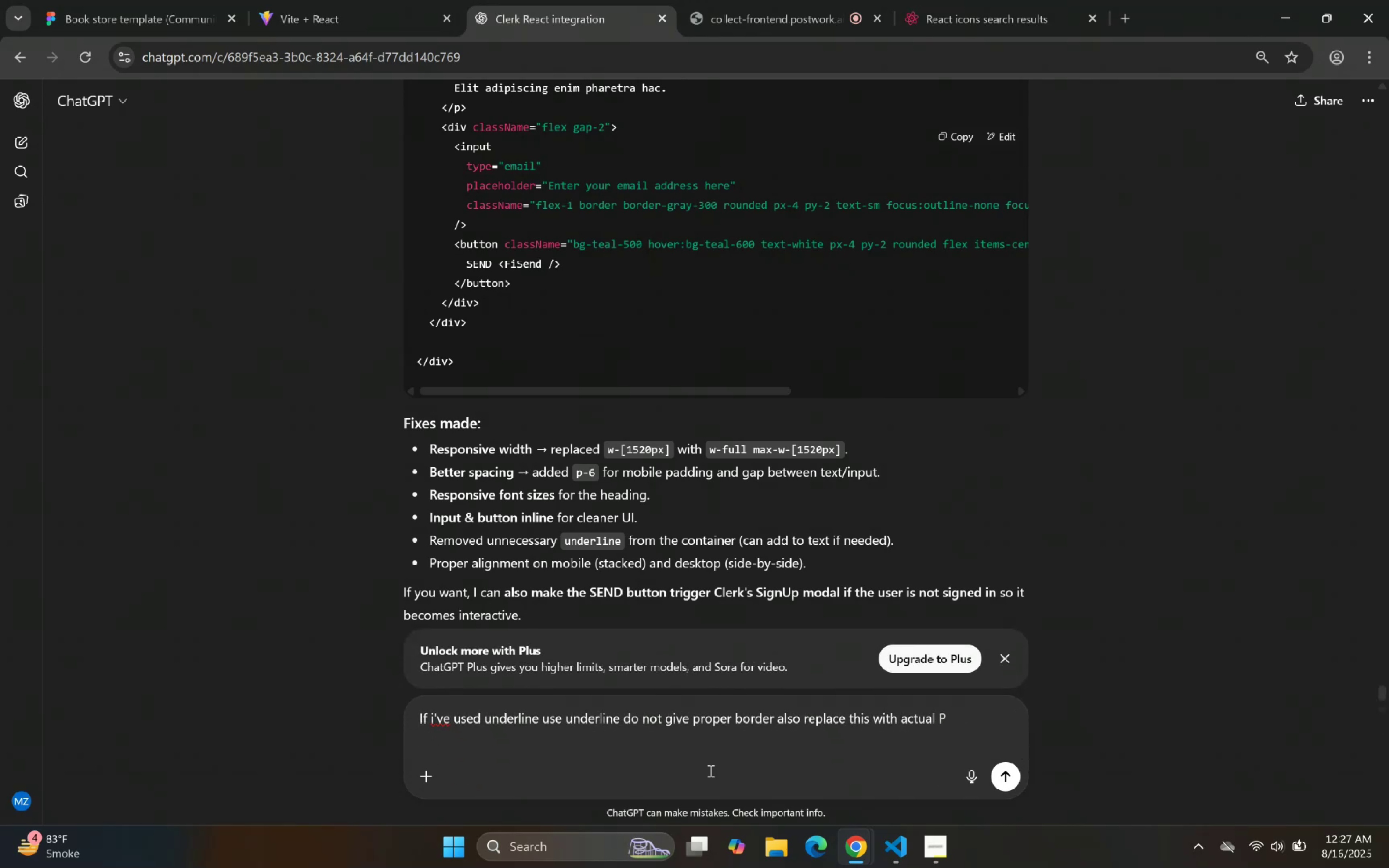 
key(Control+V)
 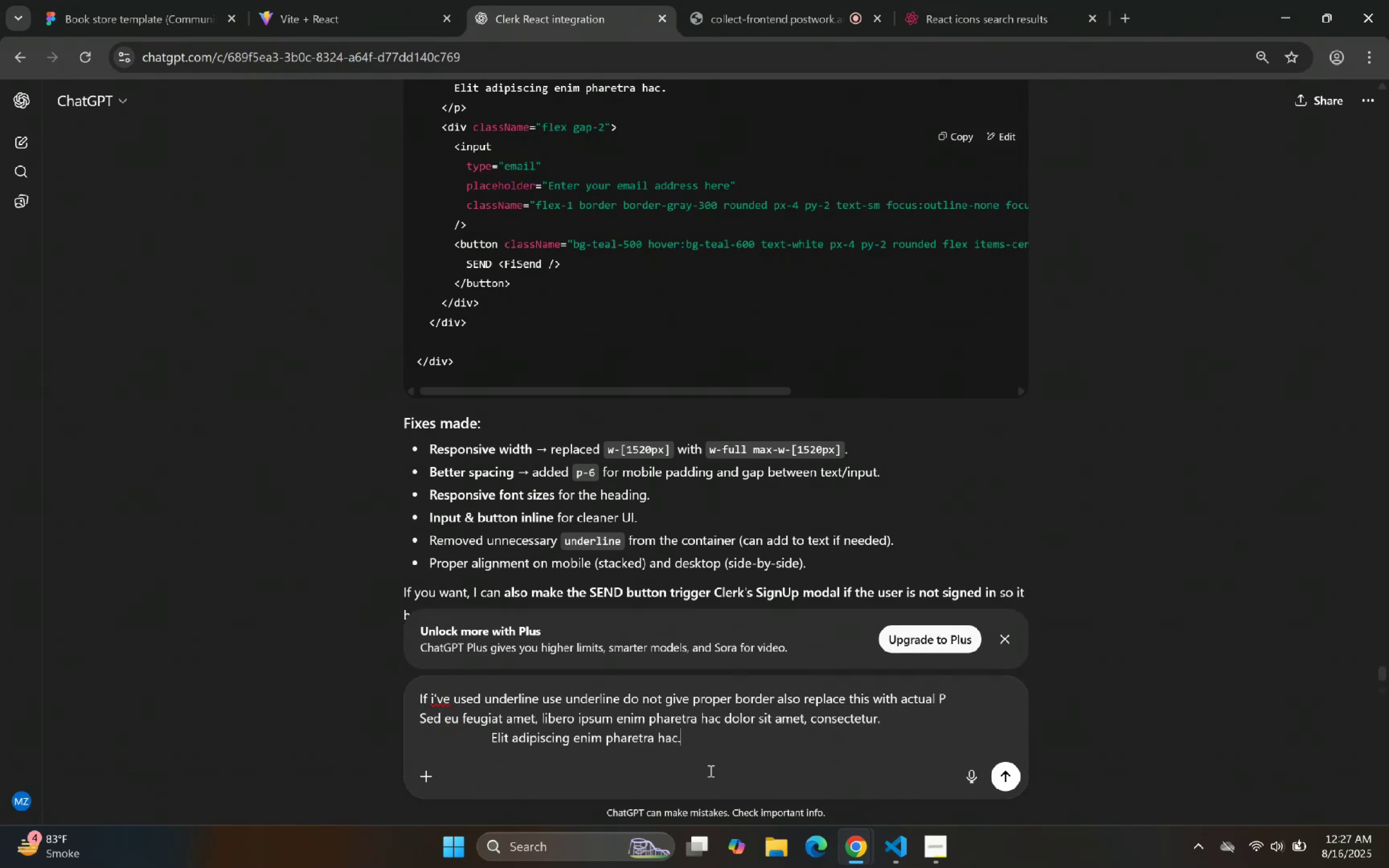 
key(Enter)
 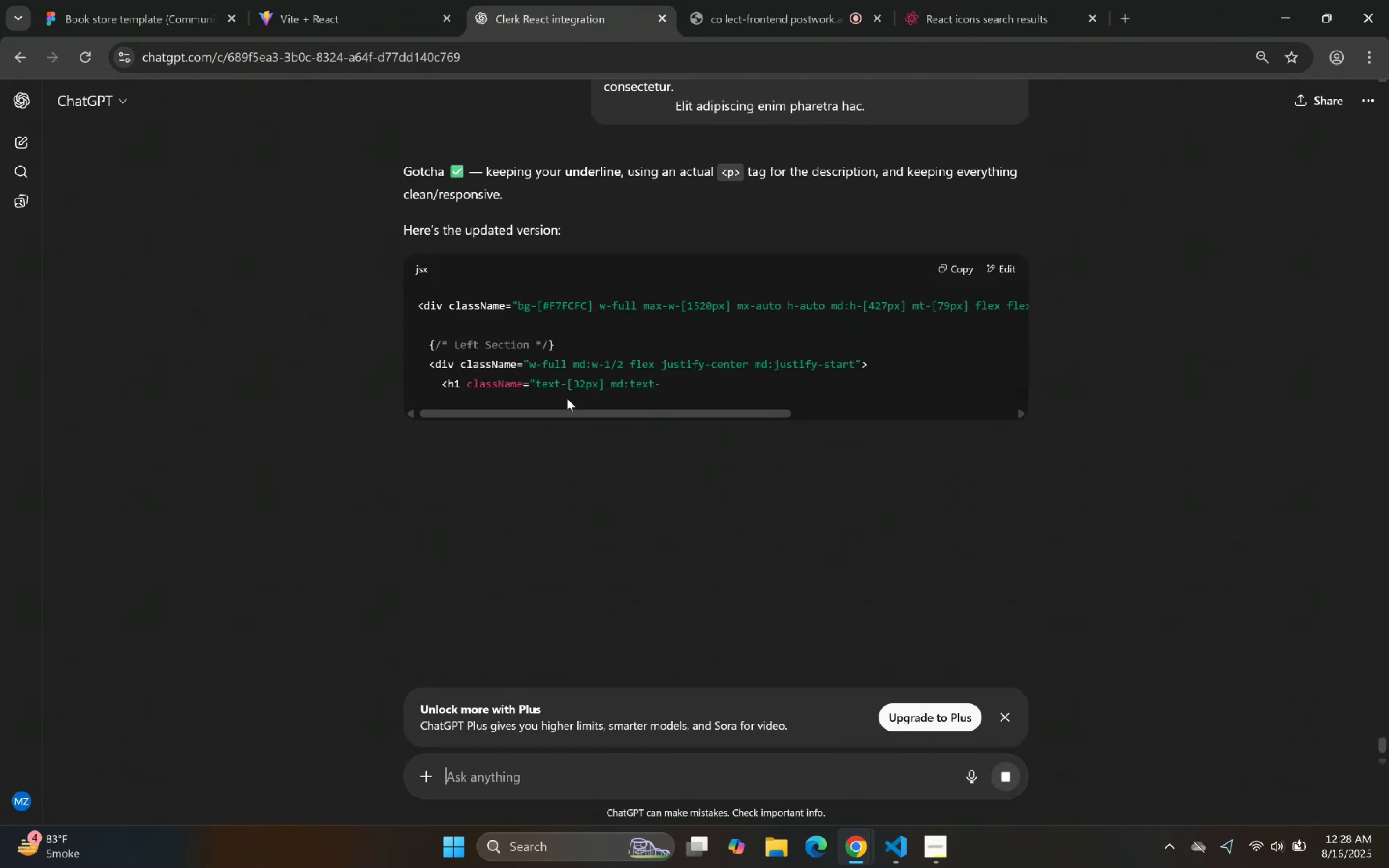 
scroll: coordinate [587, 290], scroll_direction: down, amount: 8.0
 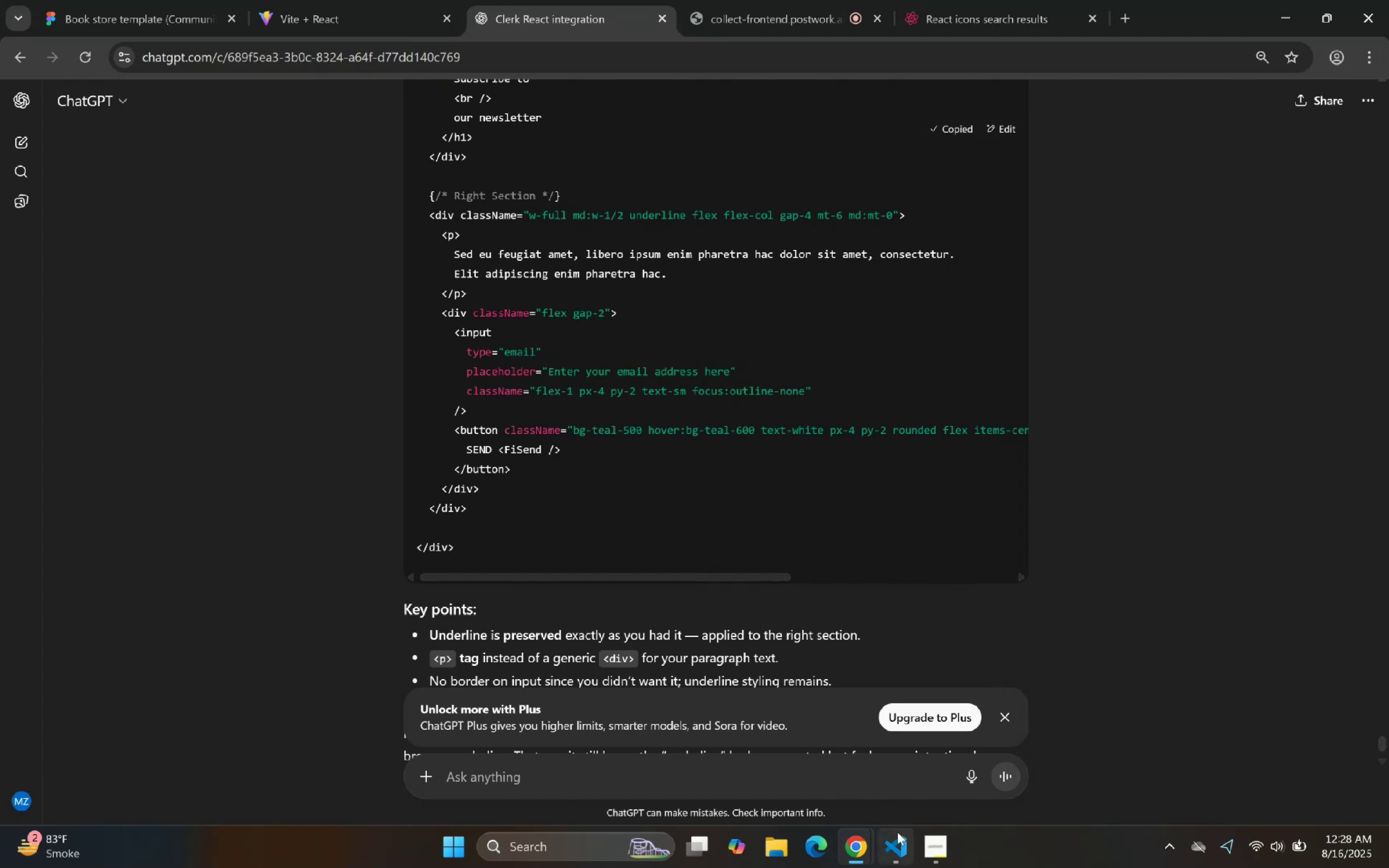 
left_click([519, 380])
 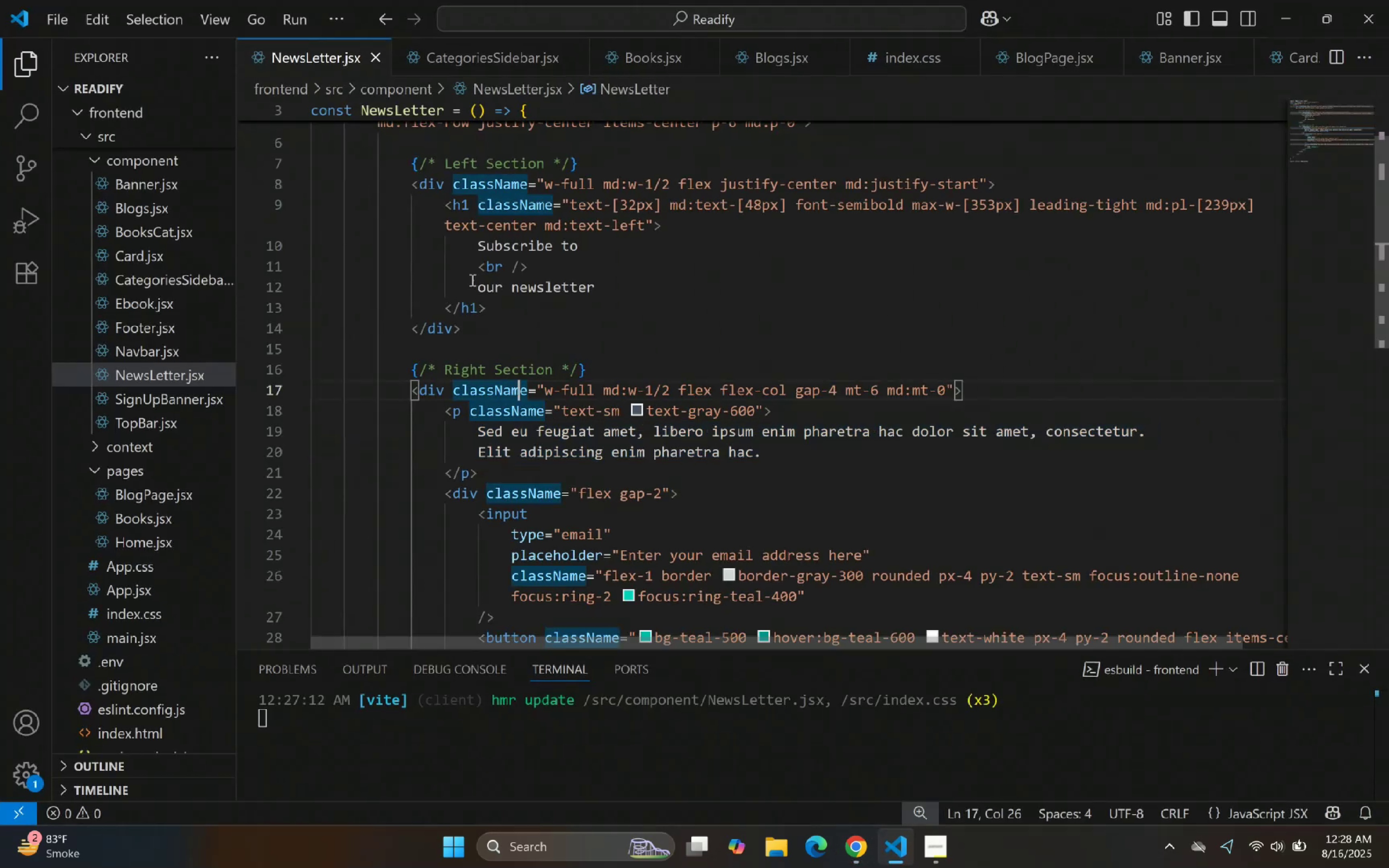 
scroll: coordinate [450, 252], scroll_direction: up, amount: 6.0
 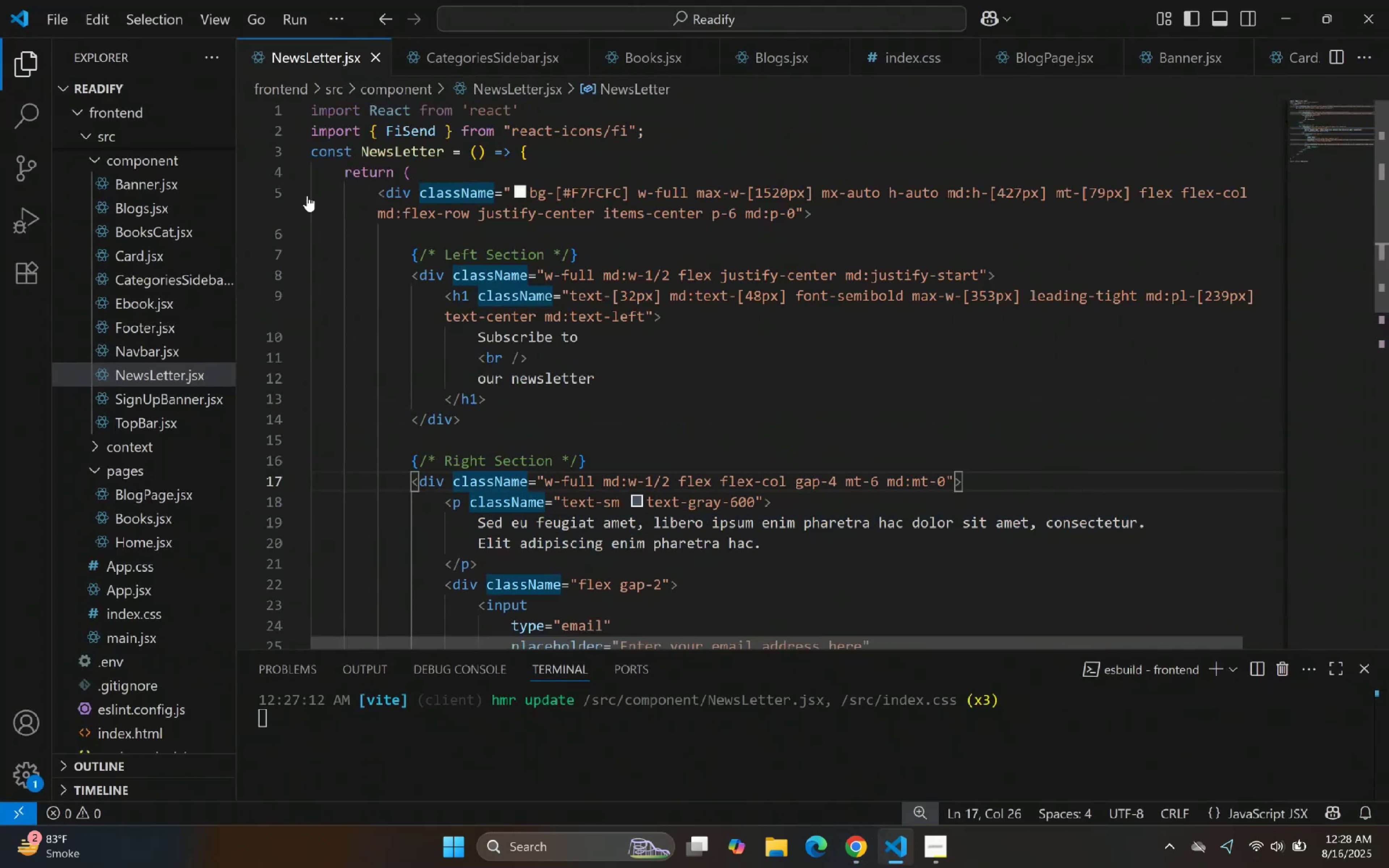 
left_click([306, 196])
 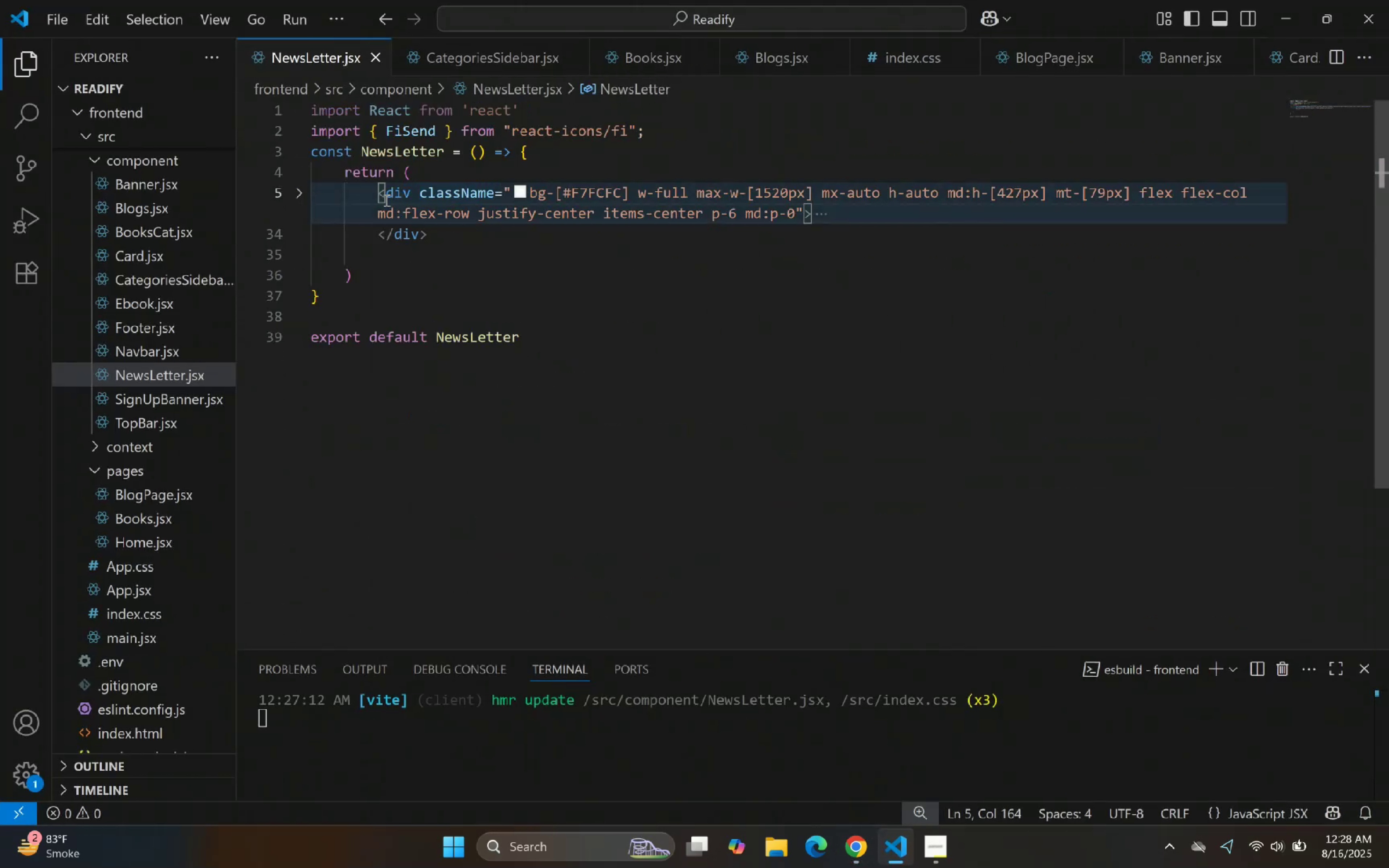 
left_click_drag(start_coordinate=[381, 198], to_coordinate=[469, 254])
 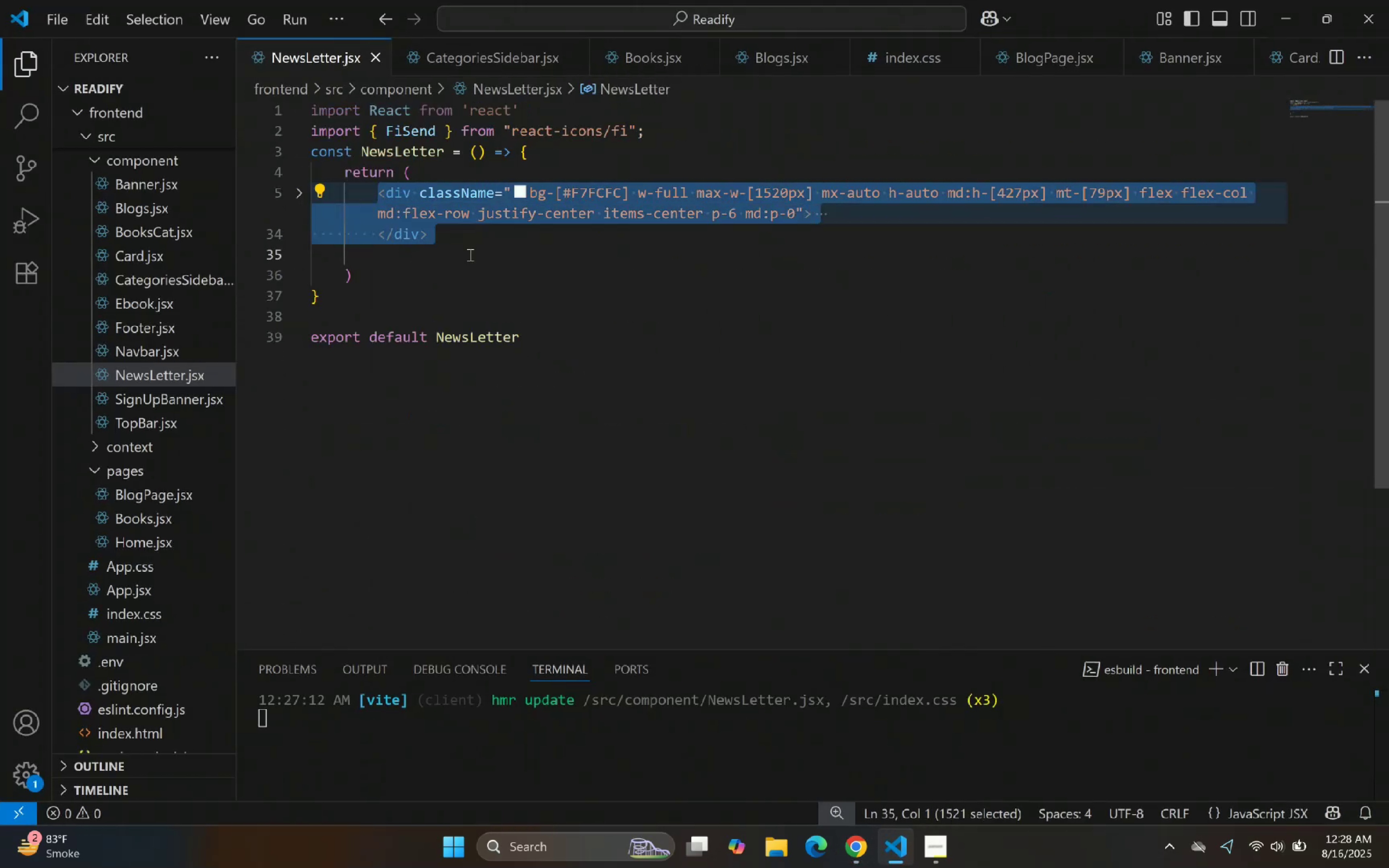 
key(Control+V)
 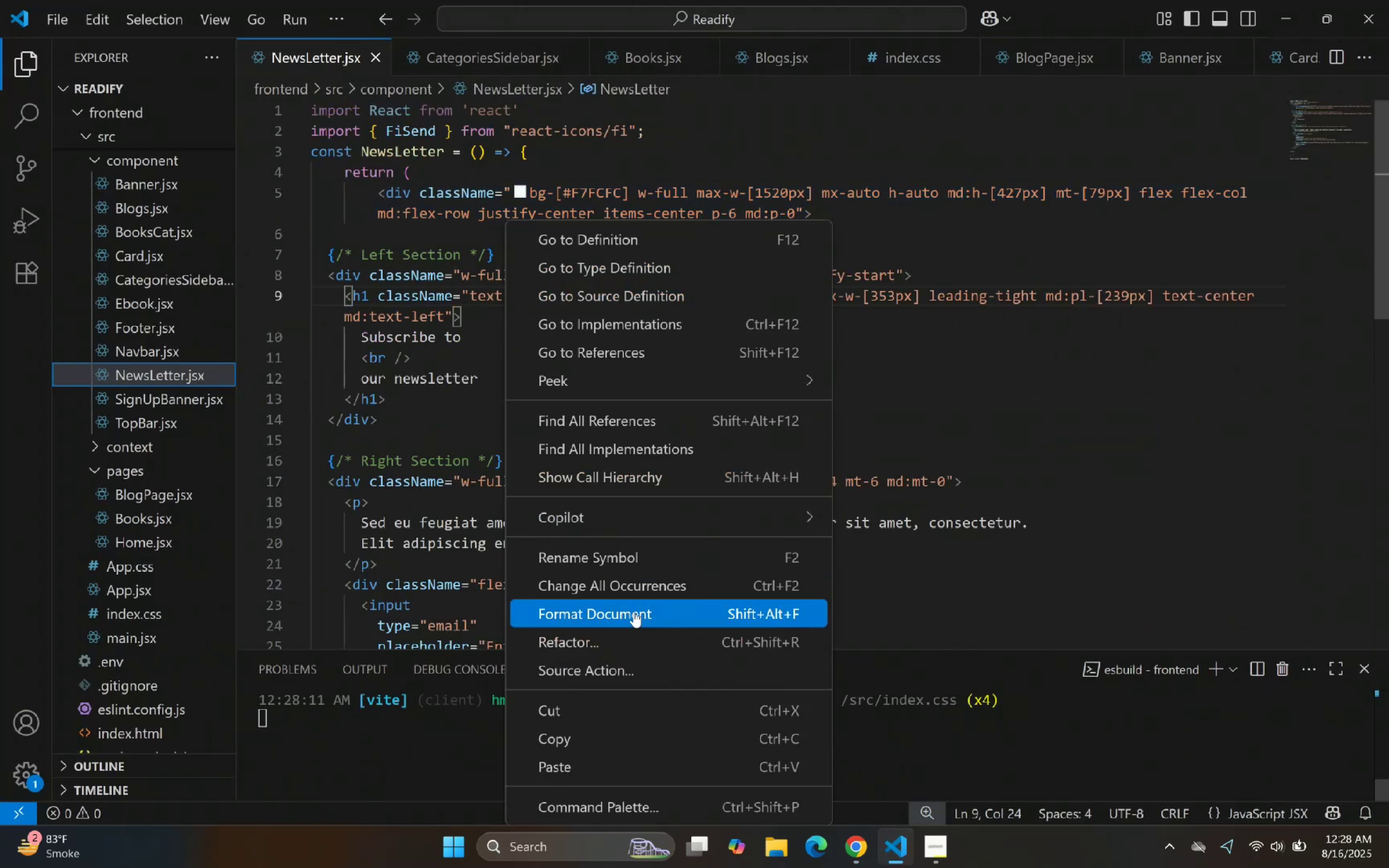 
left_click([628, 614])
 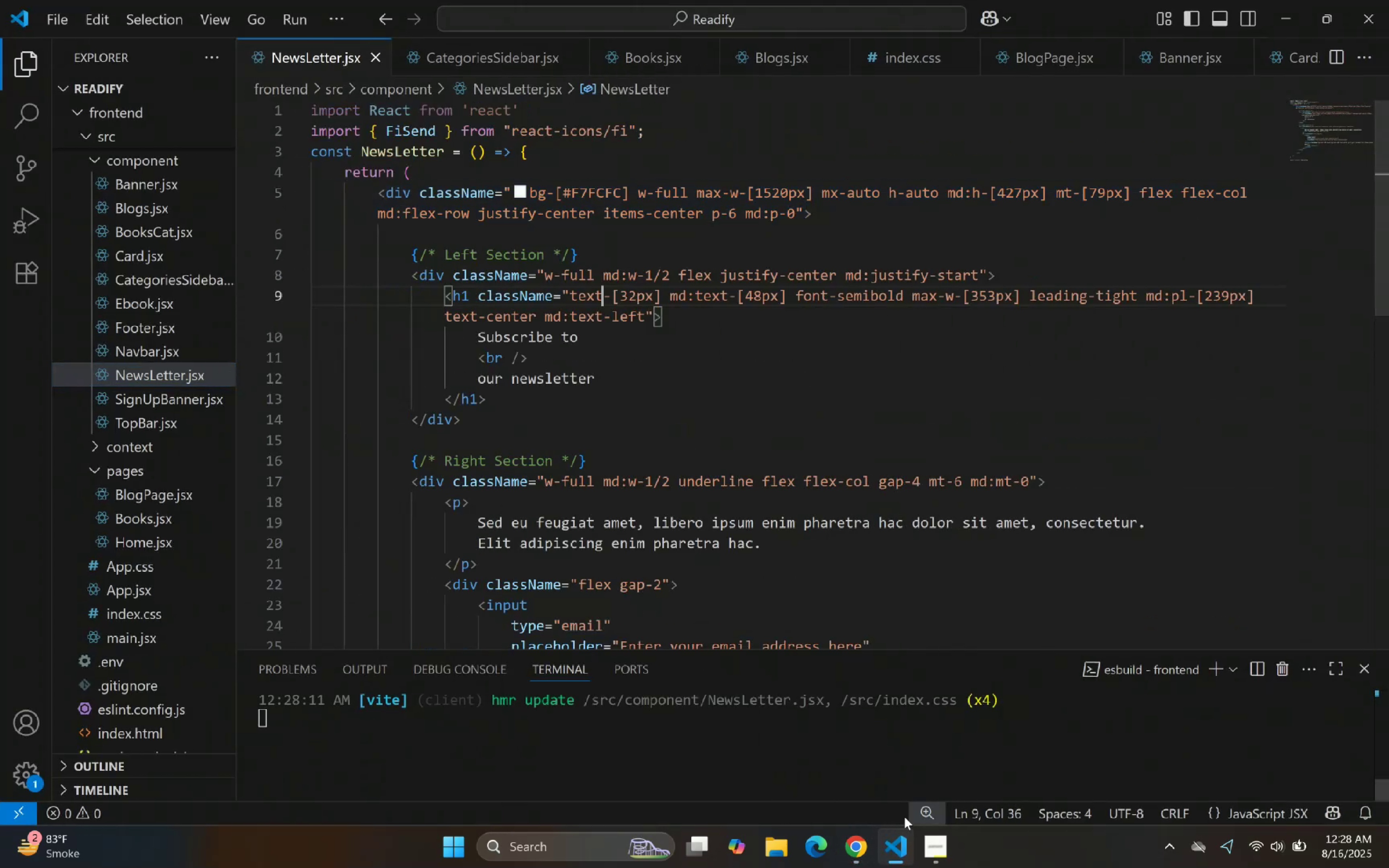 
left_click([895, 846])
 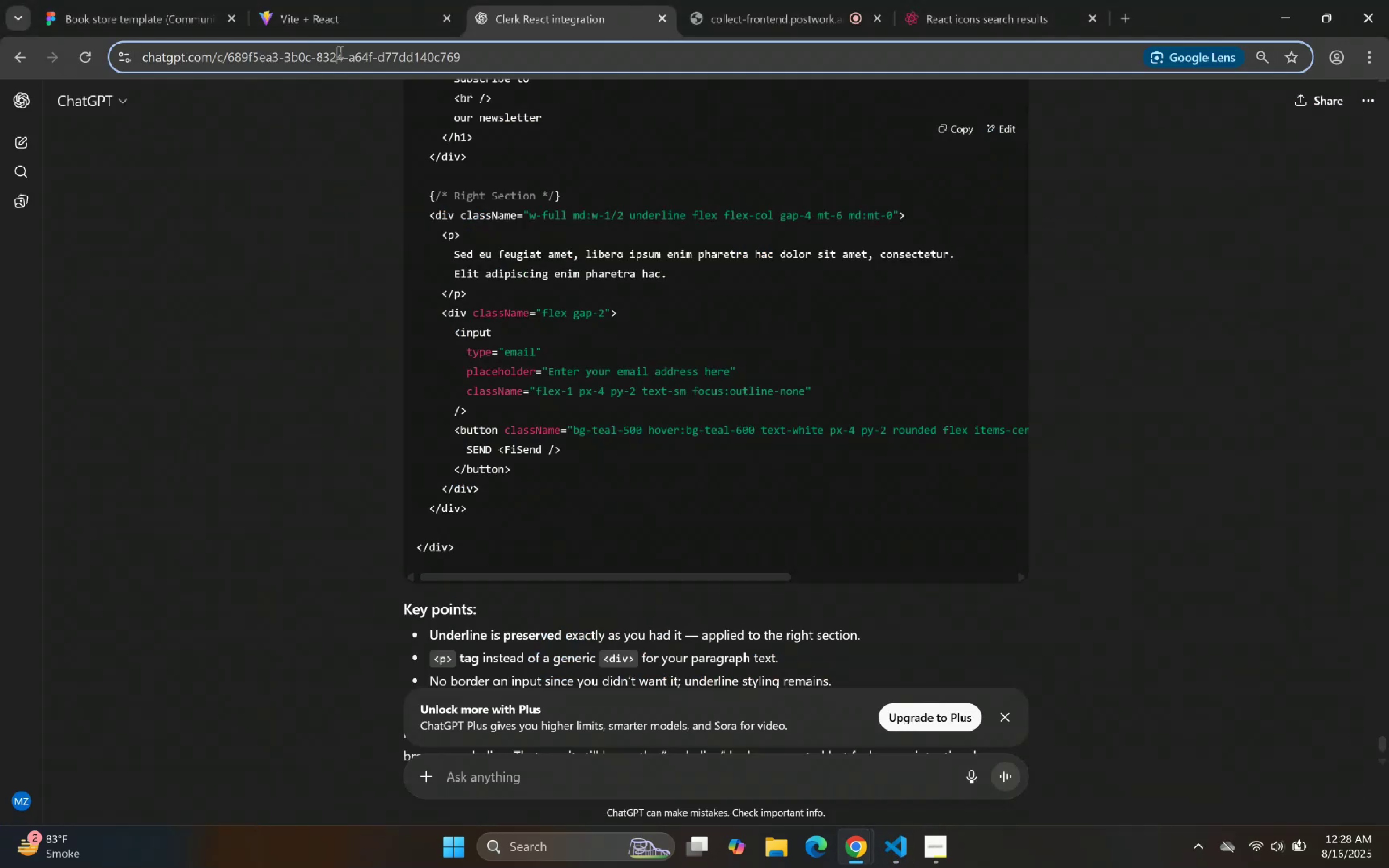 
double_click([339, 26])
 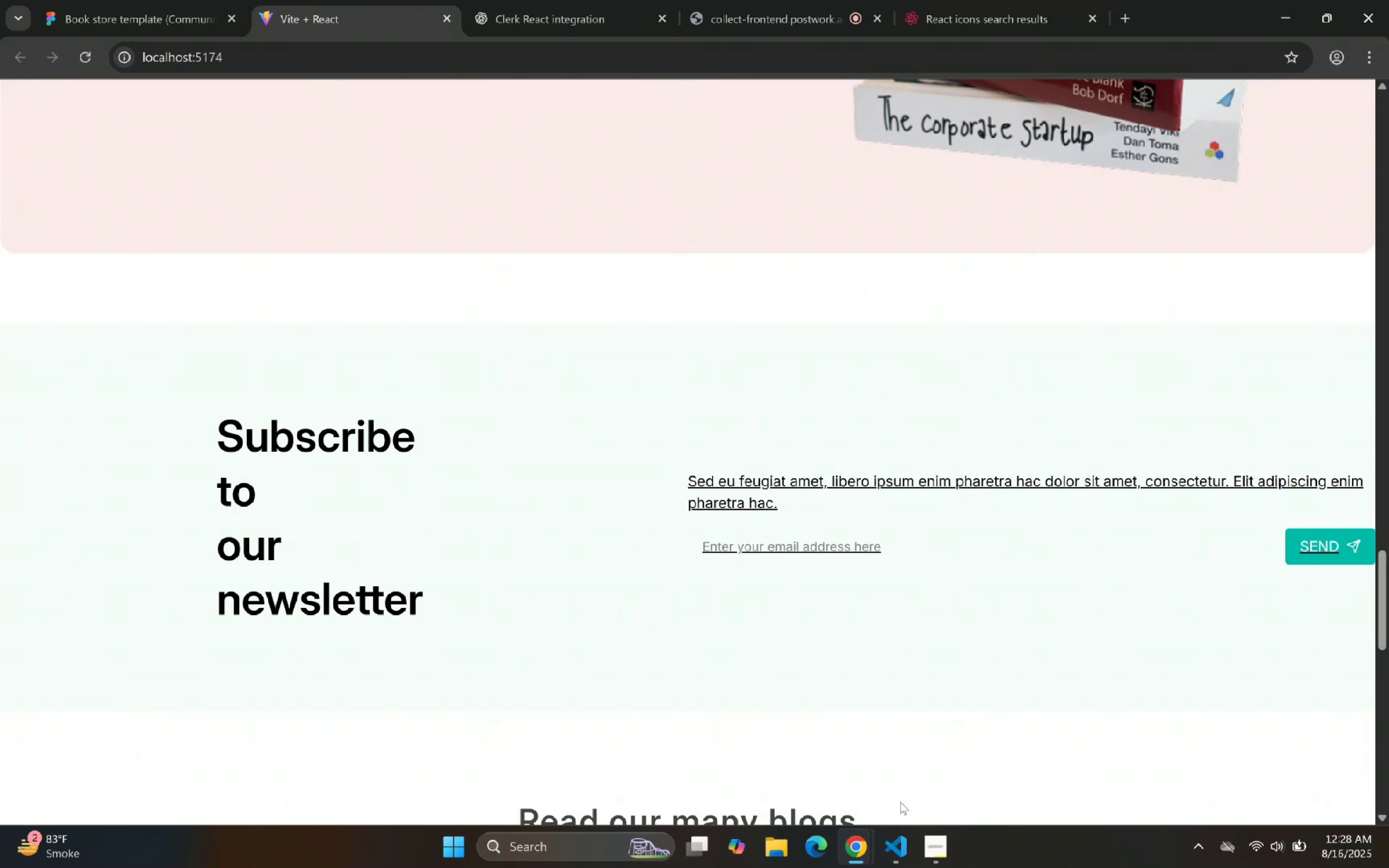 
left_click([906, 842])
 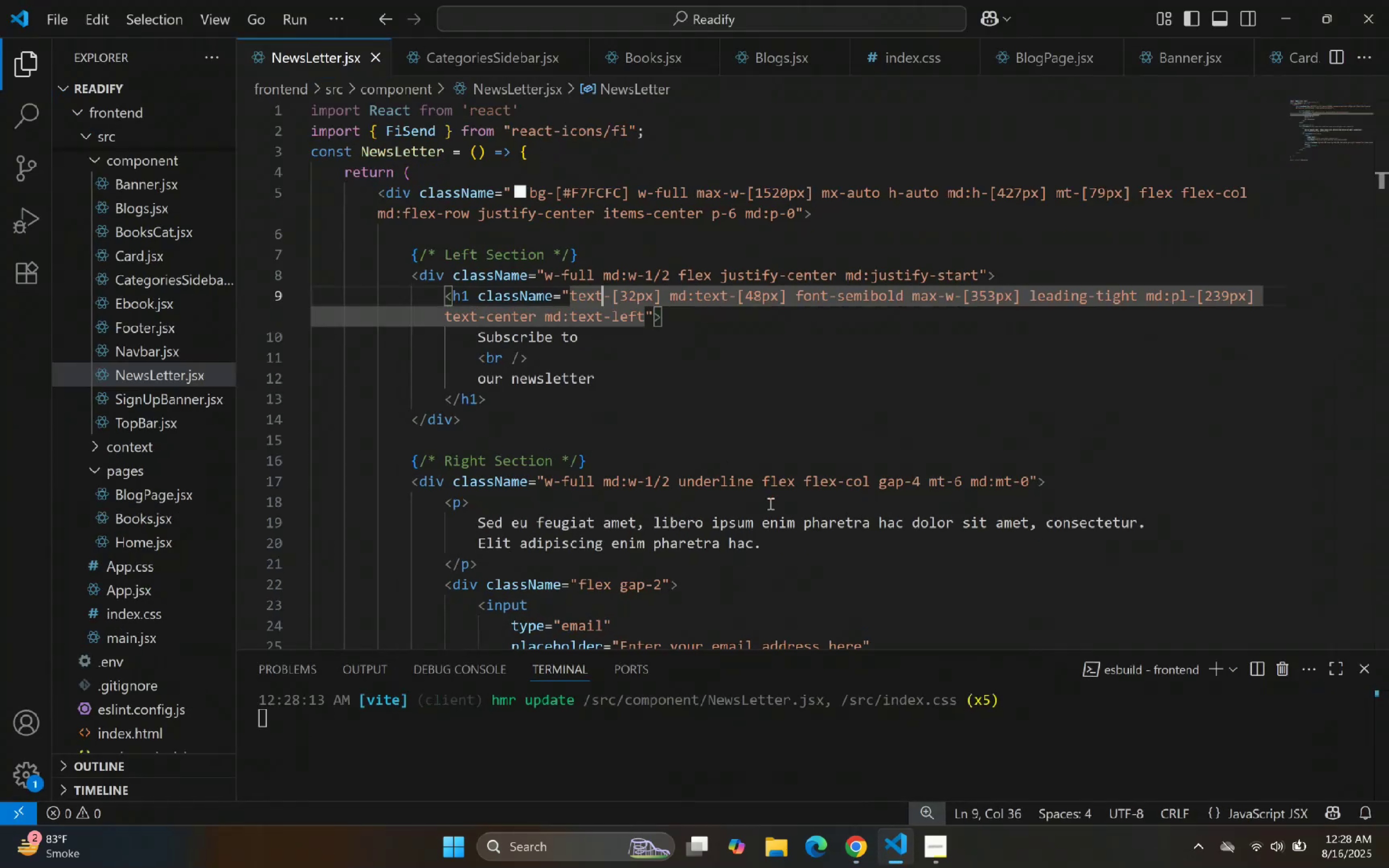 
scroll: coordinate [735, 399], scroll_direction: up, amount: 3.0
 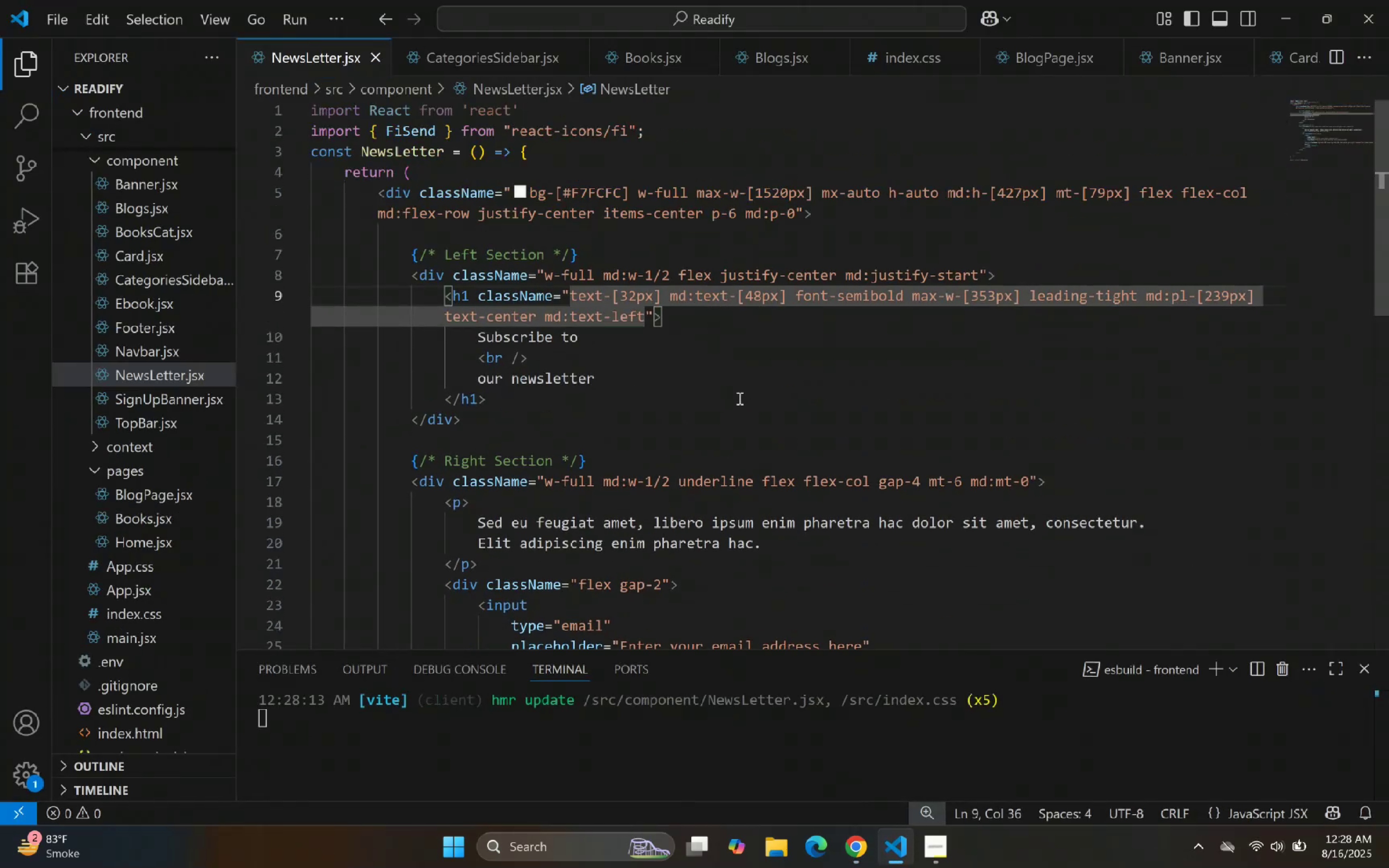 
left_click([739, 398])
 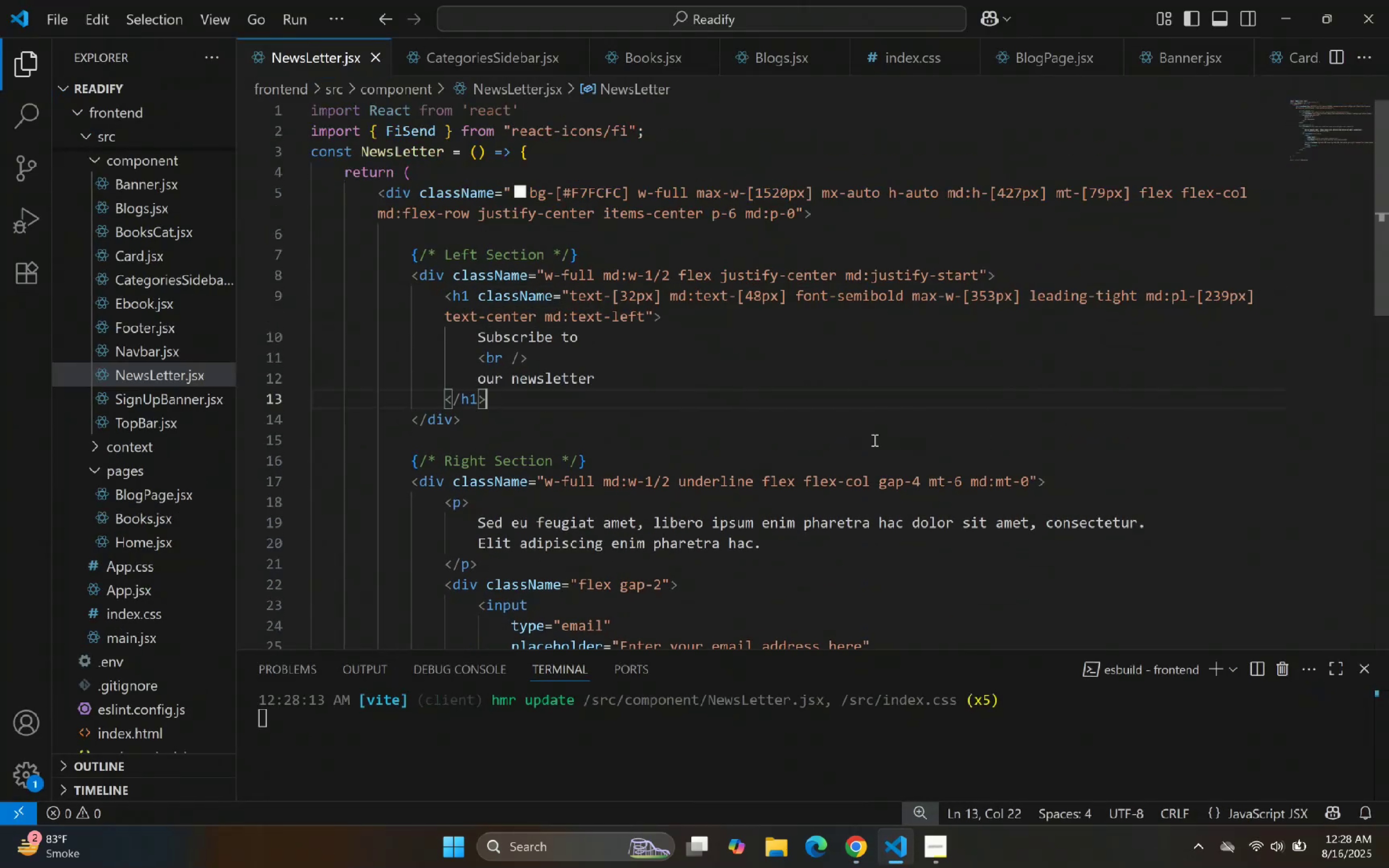 
left_click([808, 400])
 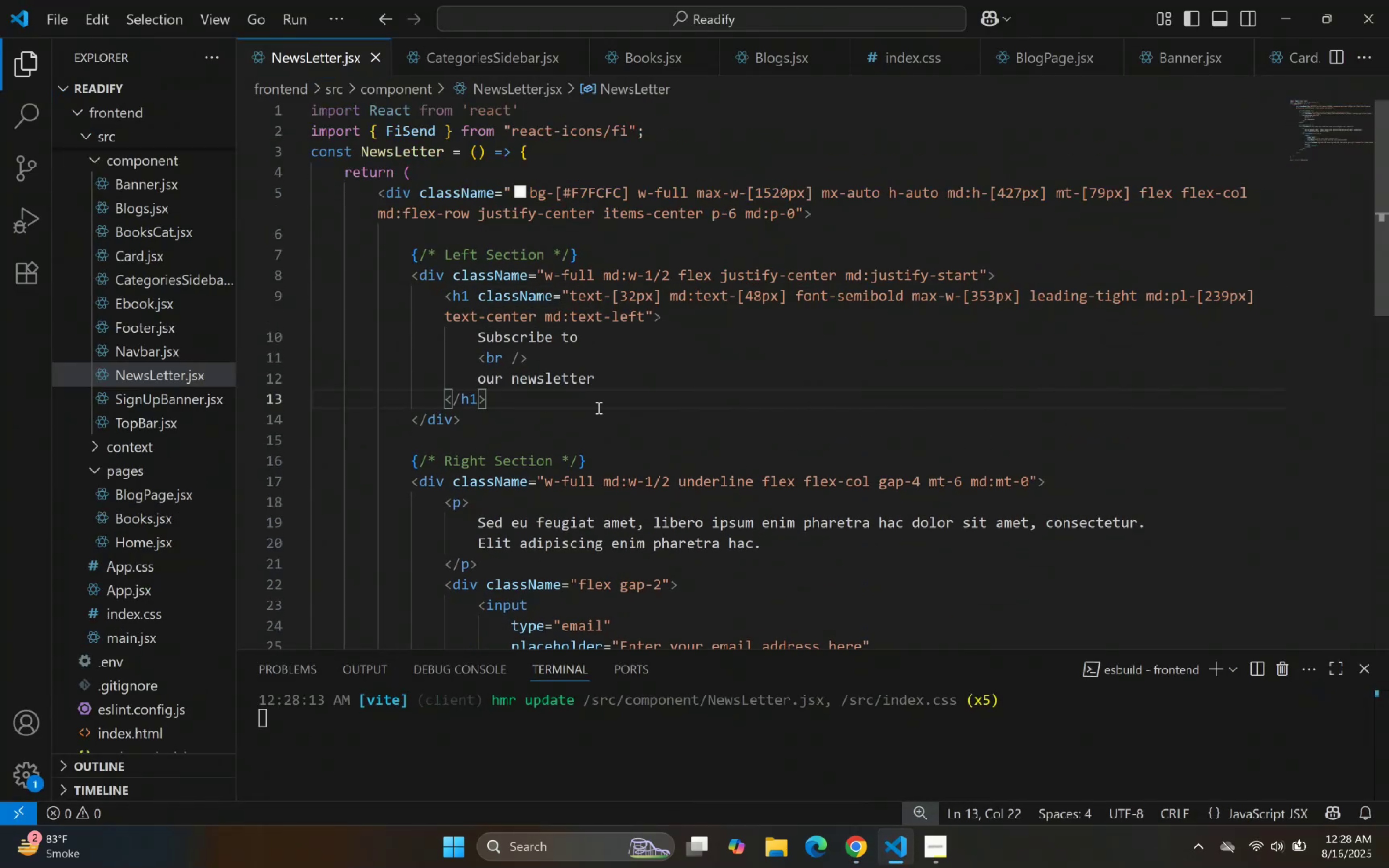 
double_click([596, 311])
 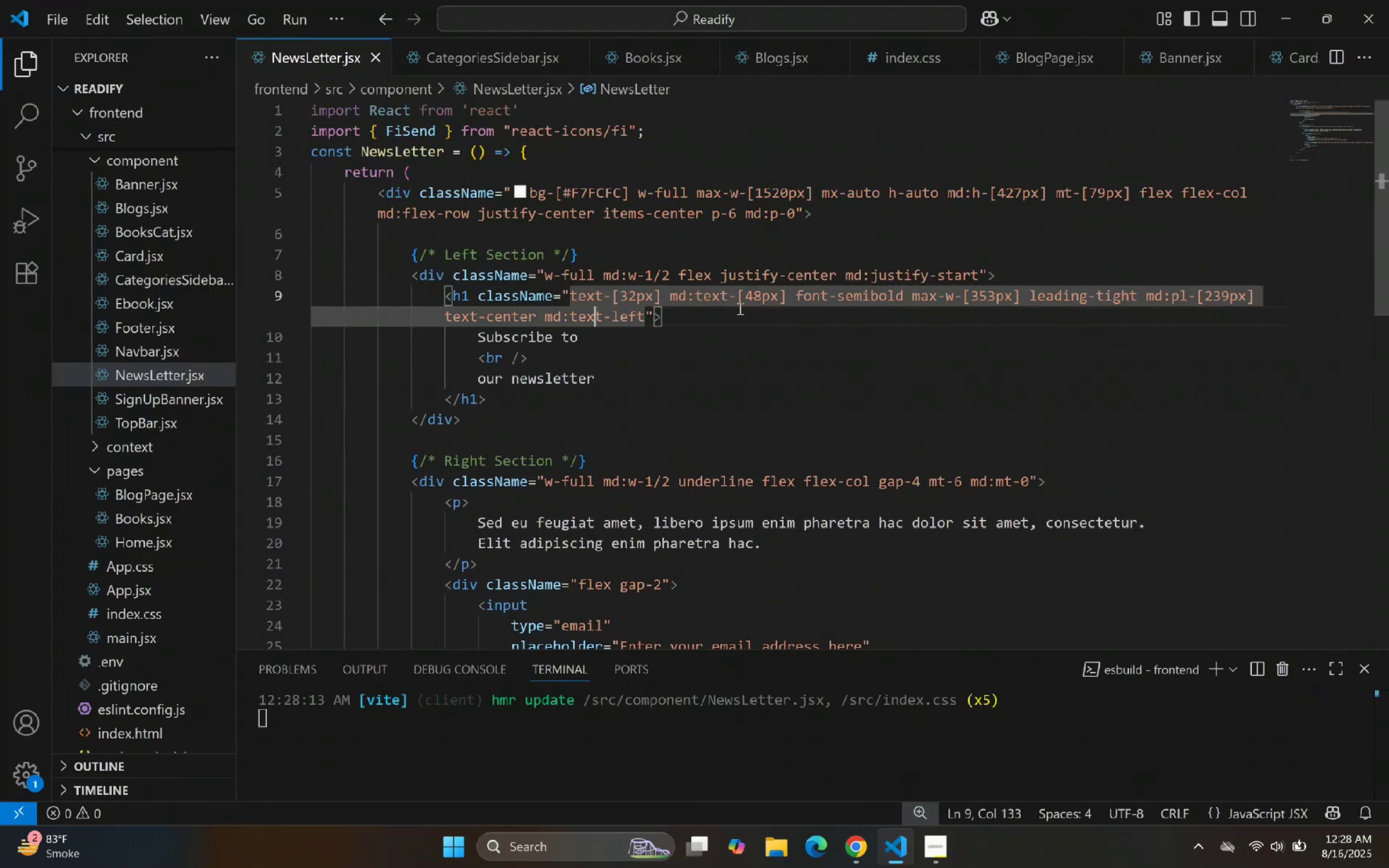 
triple_click([751, 311])
 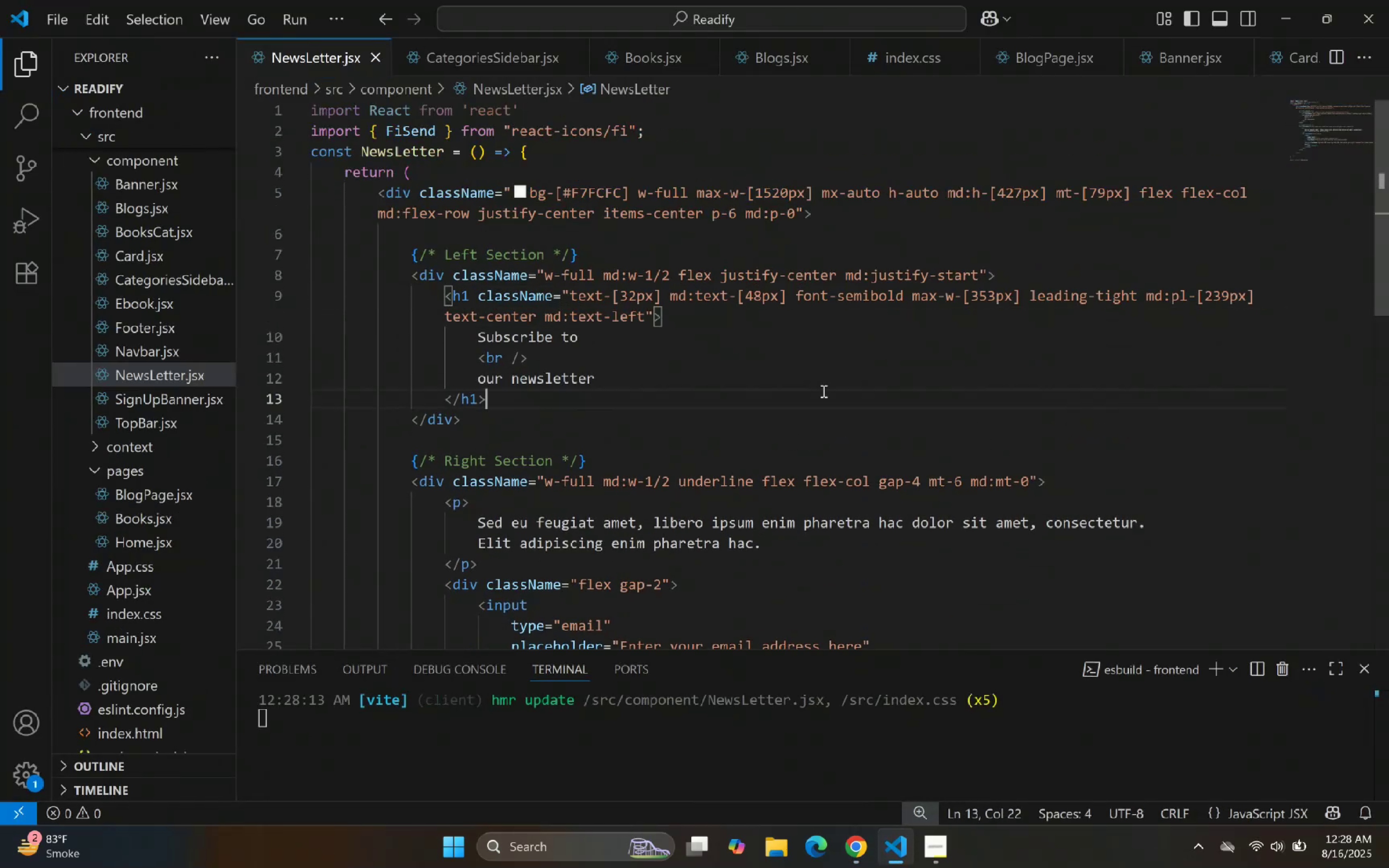 
scroll: coordinate [831, 392], scroll_direction: down, amount: 2.0
 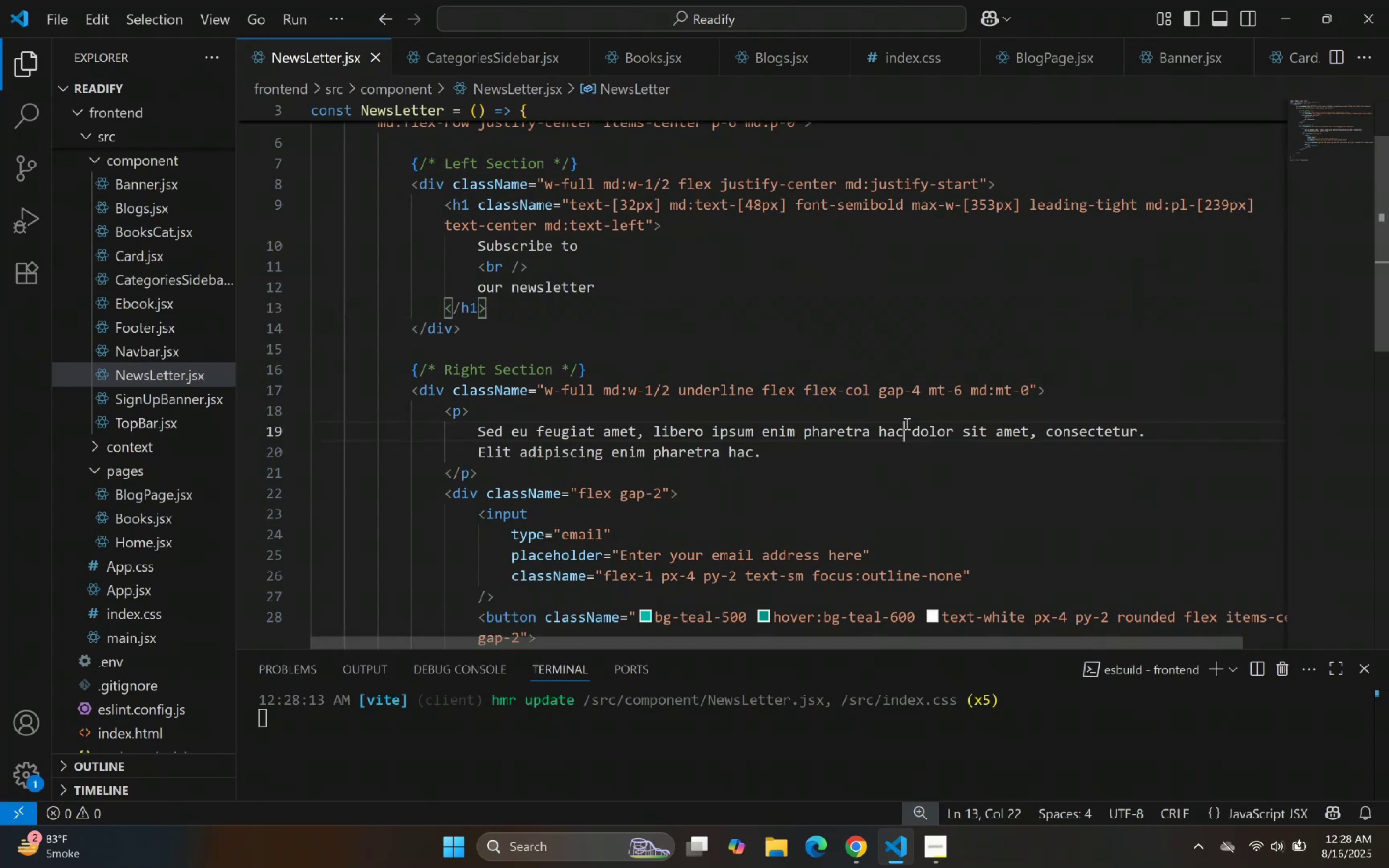 
double_click([995, 414])
 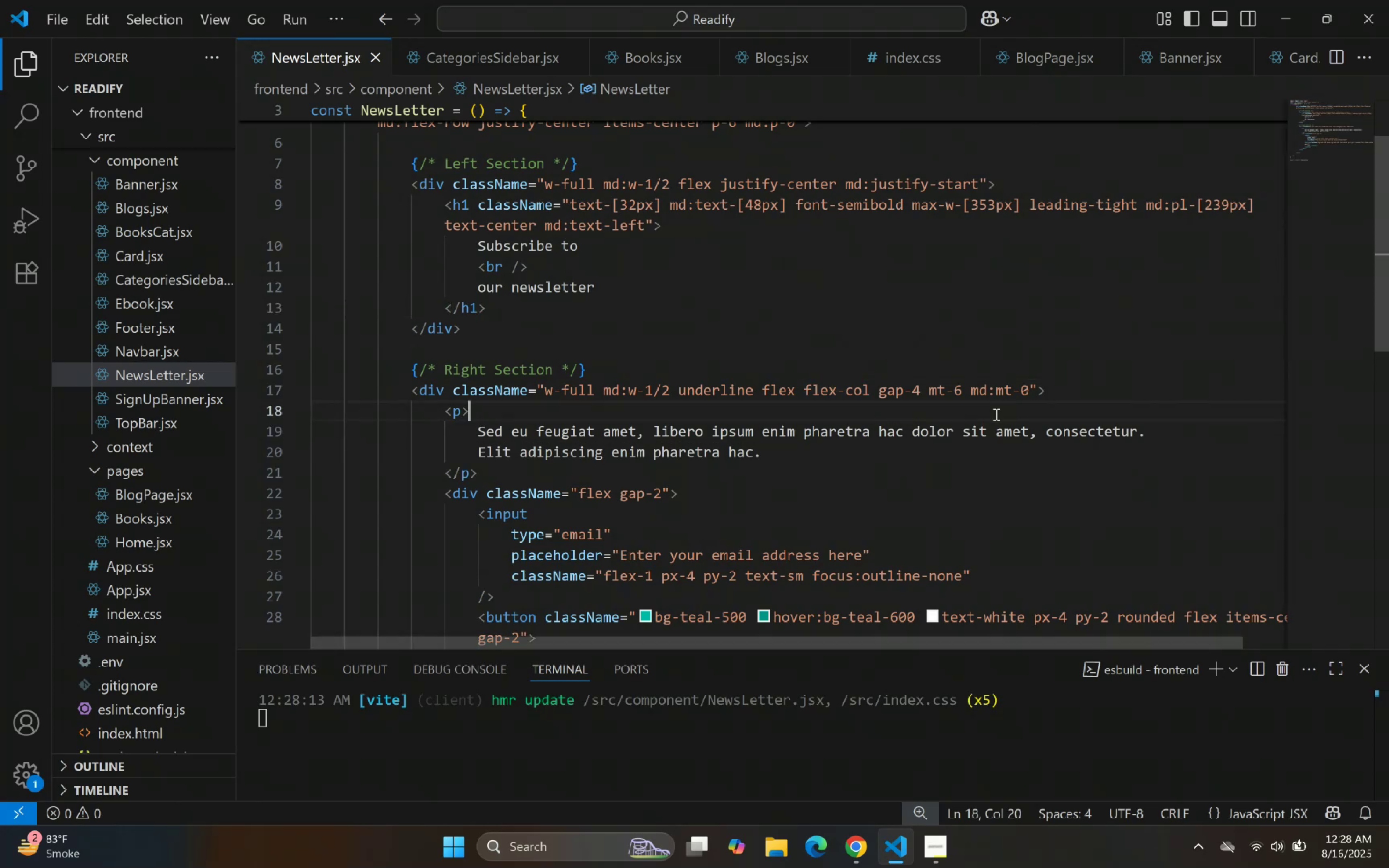 
scroll: coordinate [829, 384], scroll_direction: down, amount: 3.0
 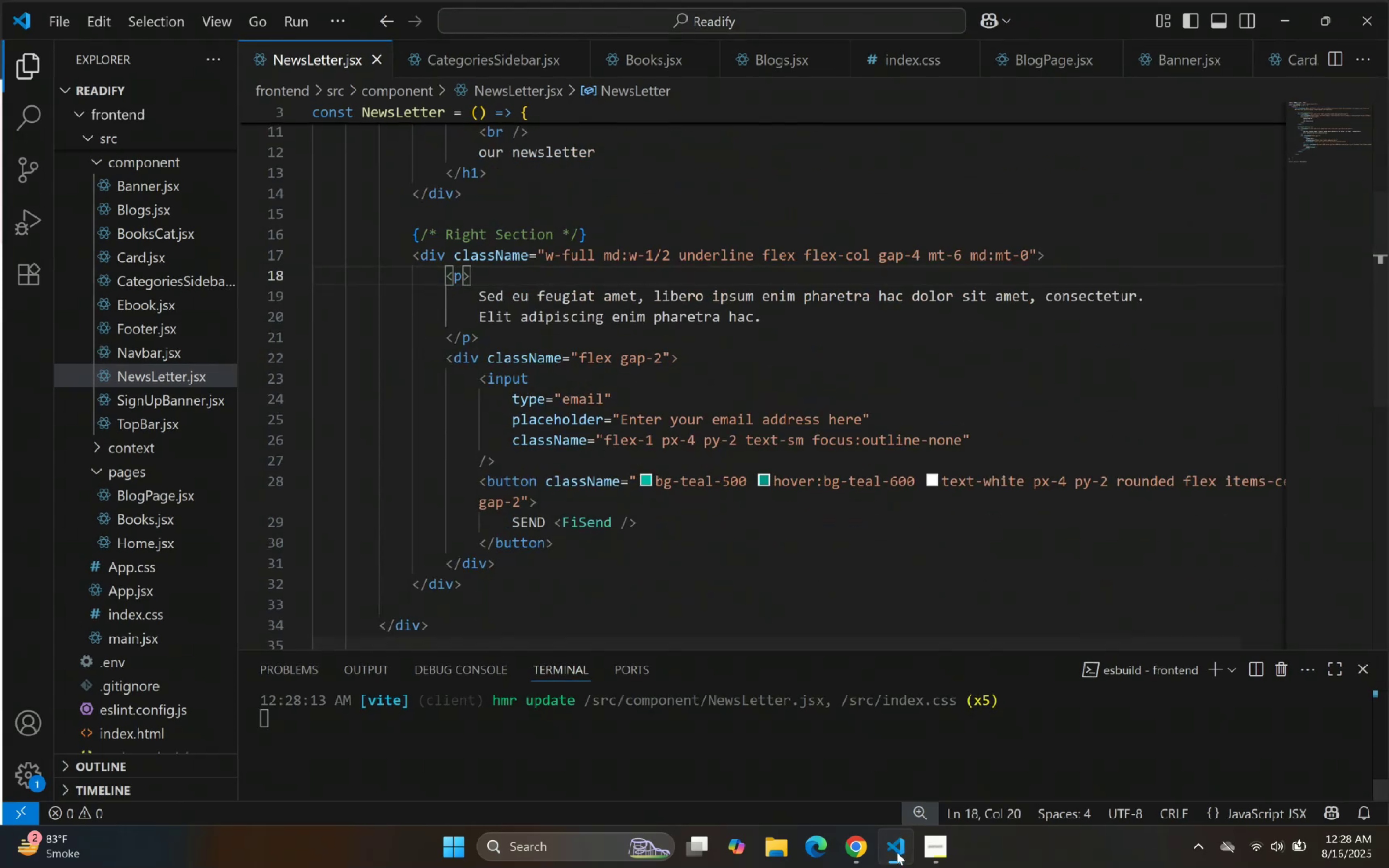 
left_click([897, 851])
 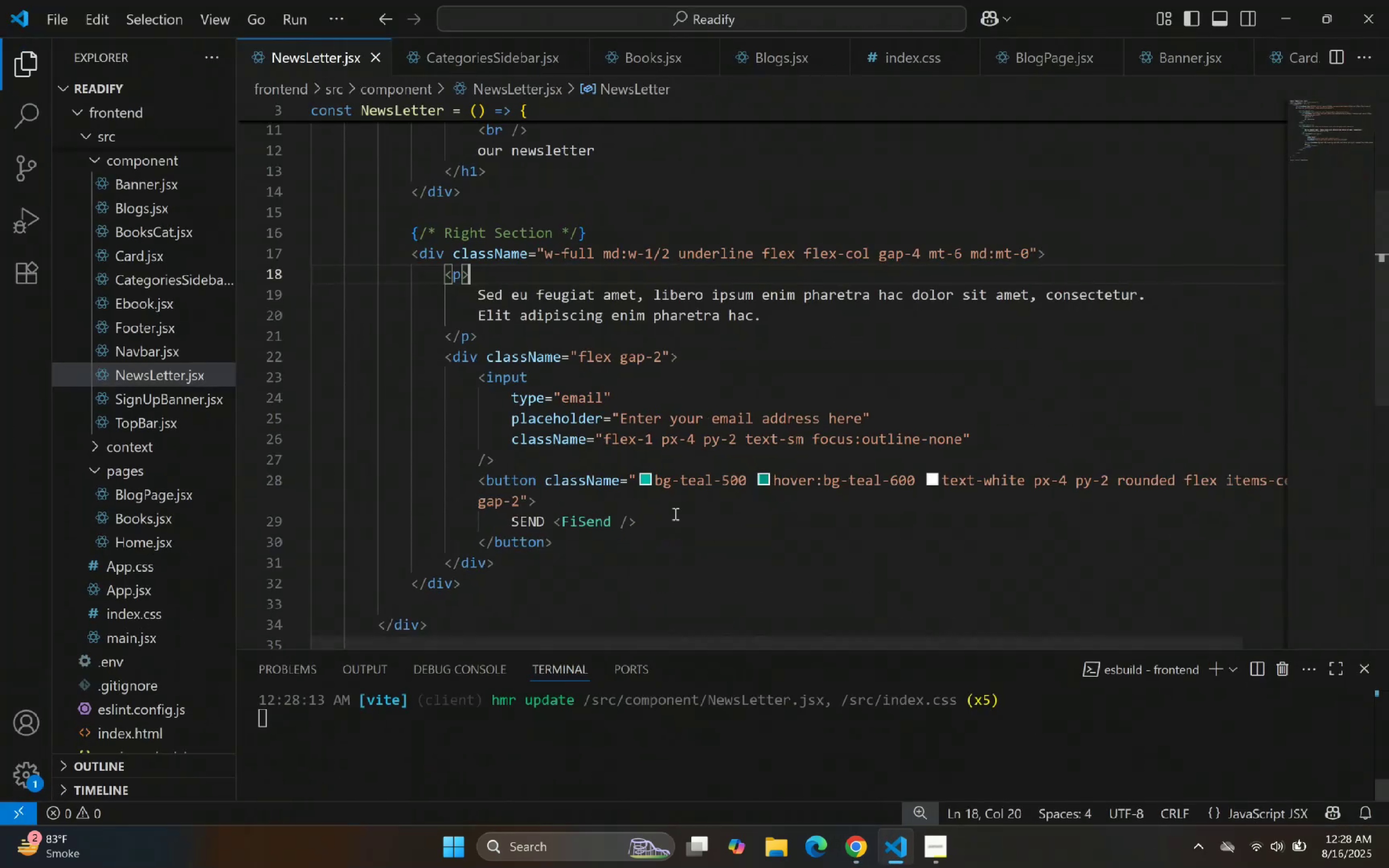 
scroll: coordinate [628, 305], scroll_direction: up, amount: 5.0
 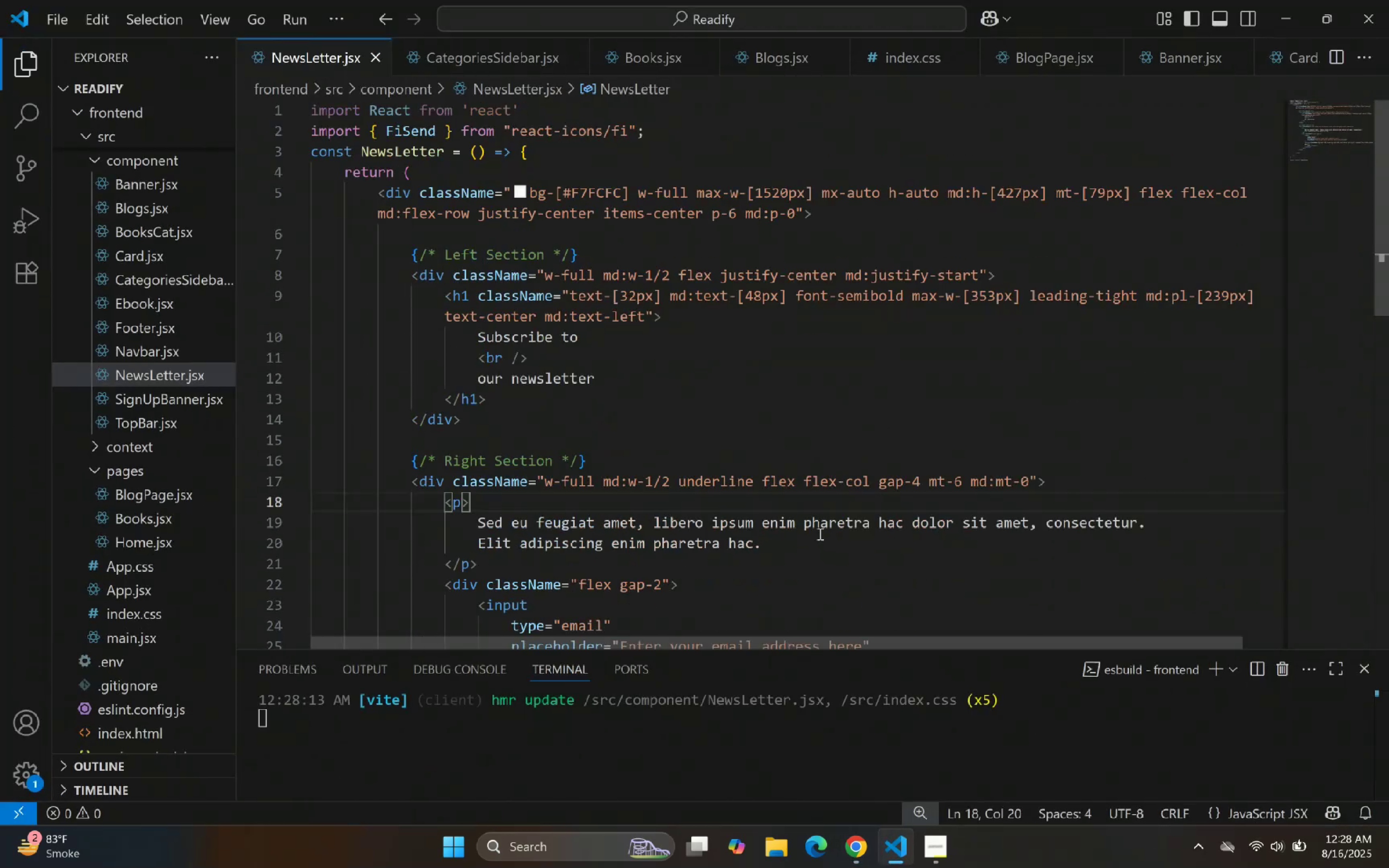 
left_click([795, 434])
 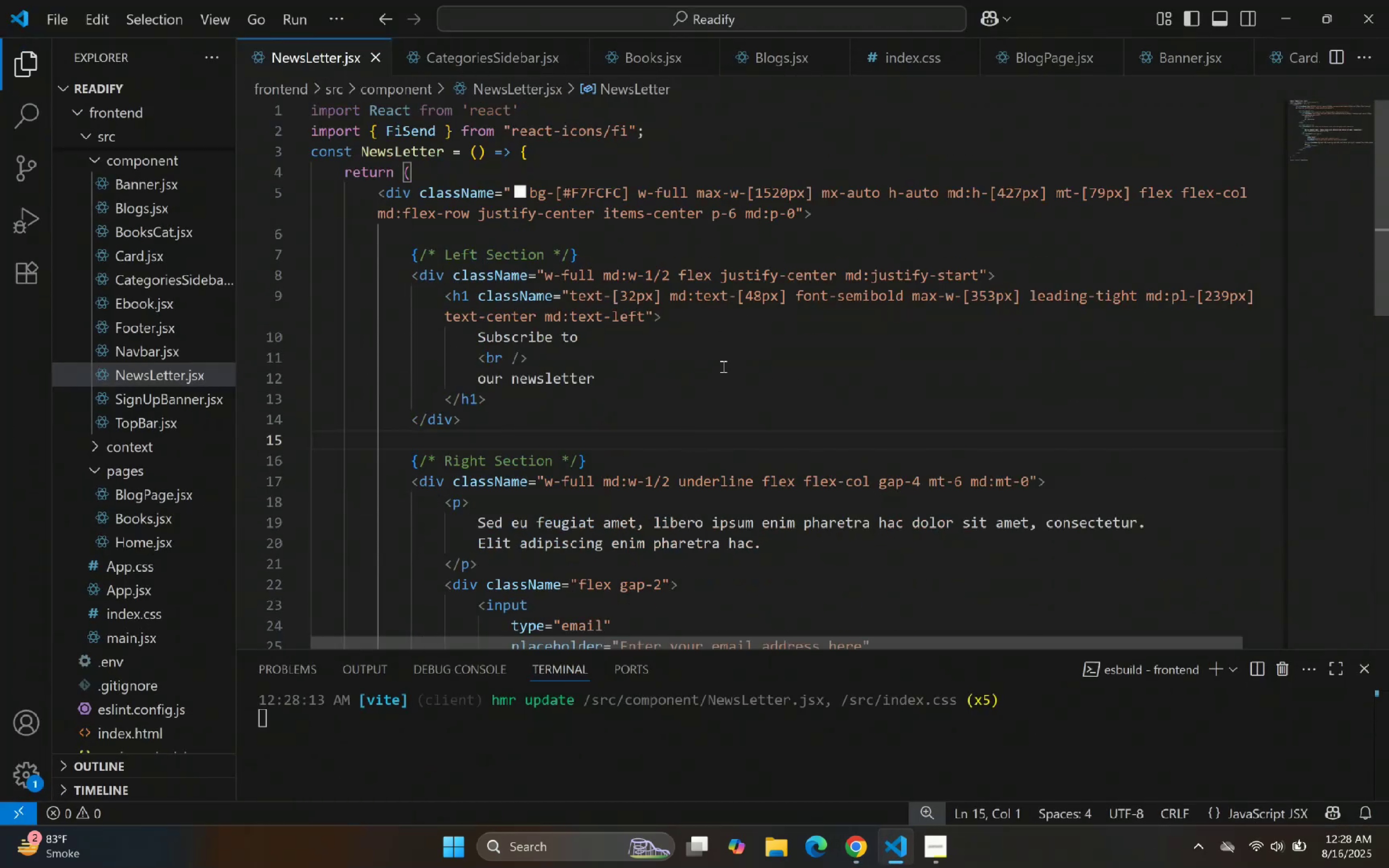 
double_click([657, 323])
 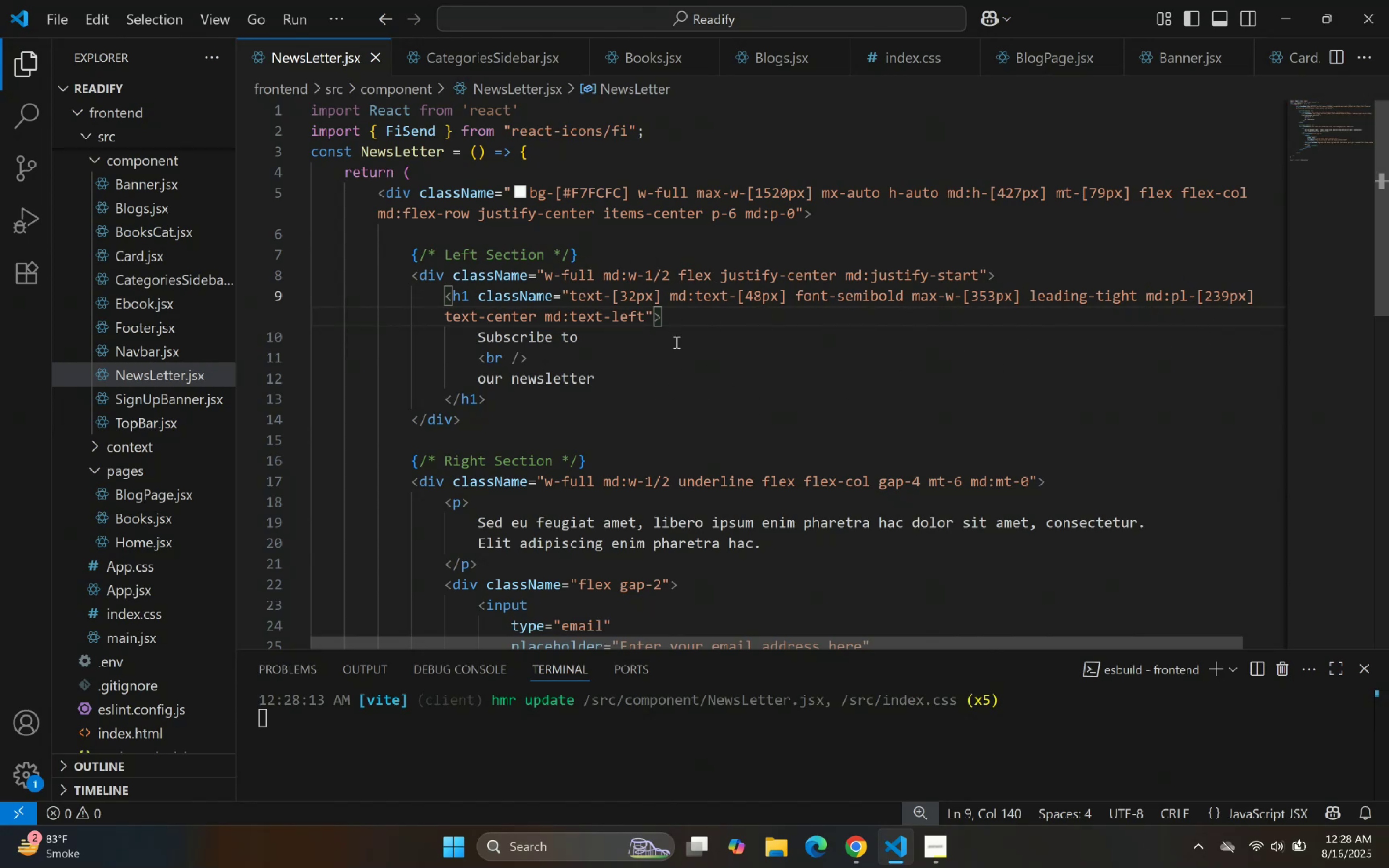 
wait(13.92)
 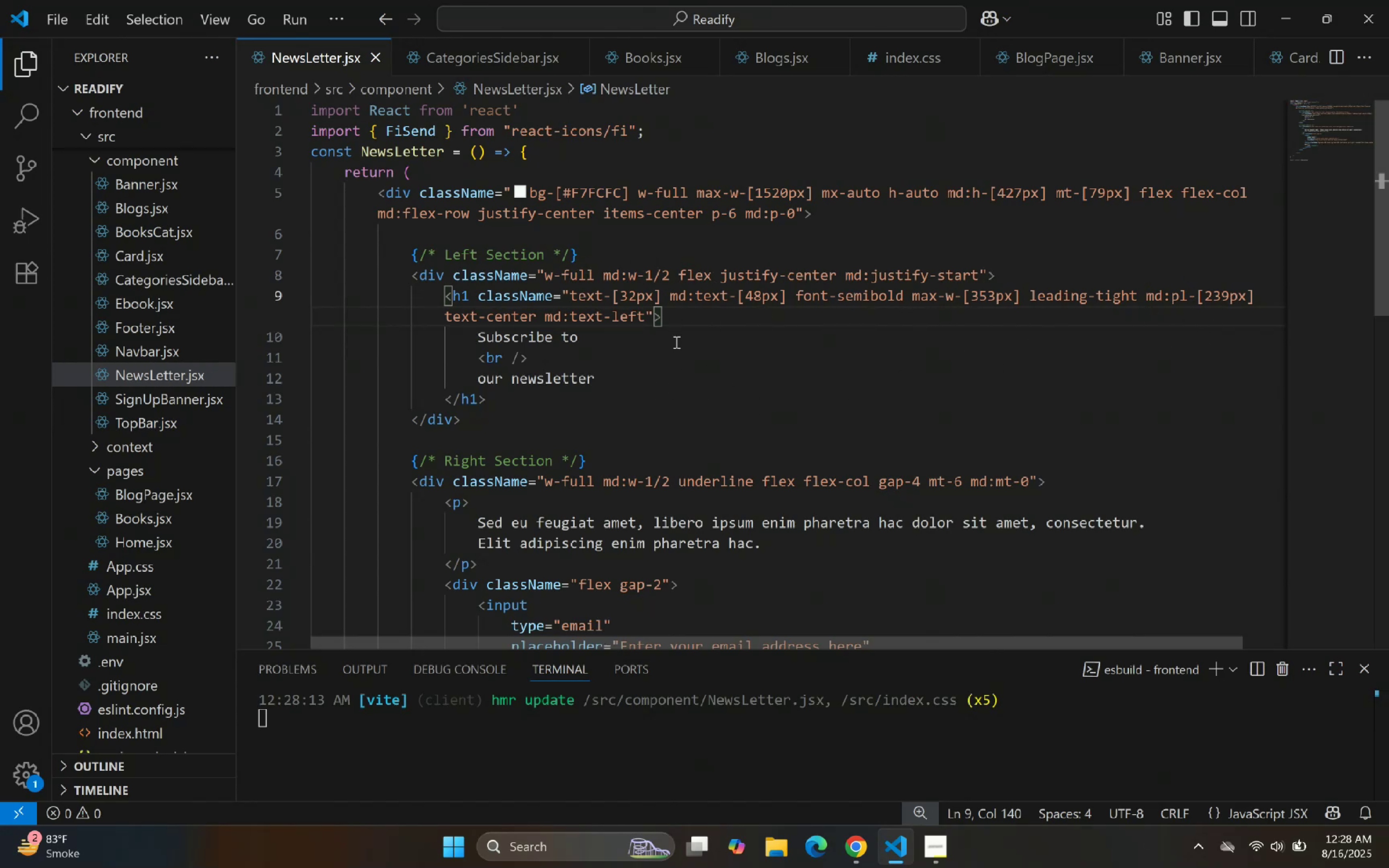 
left_click([900, 844])
 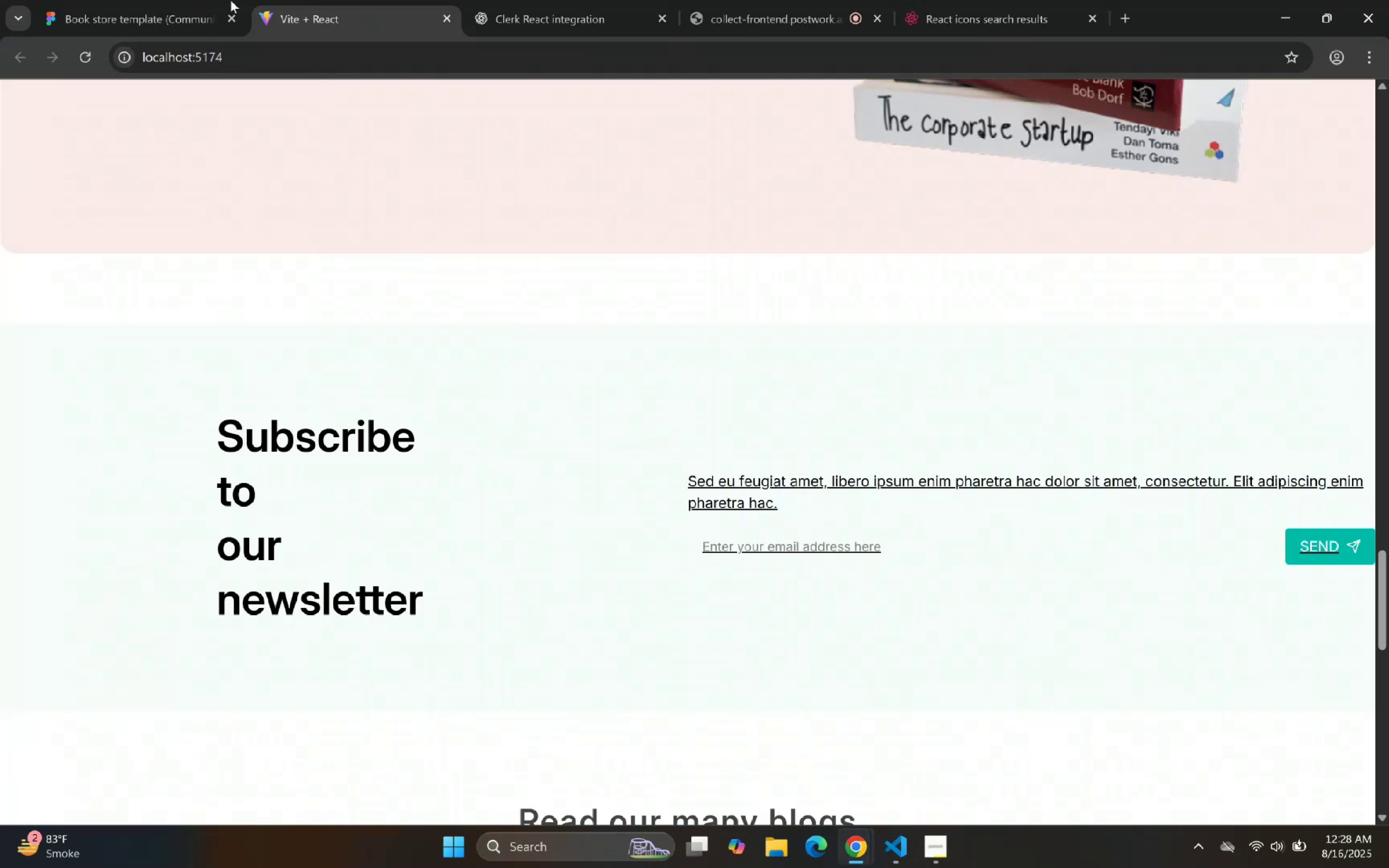 
left_click([174, 0])
 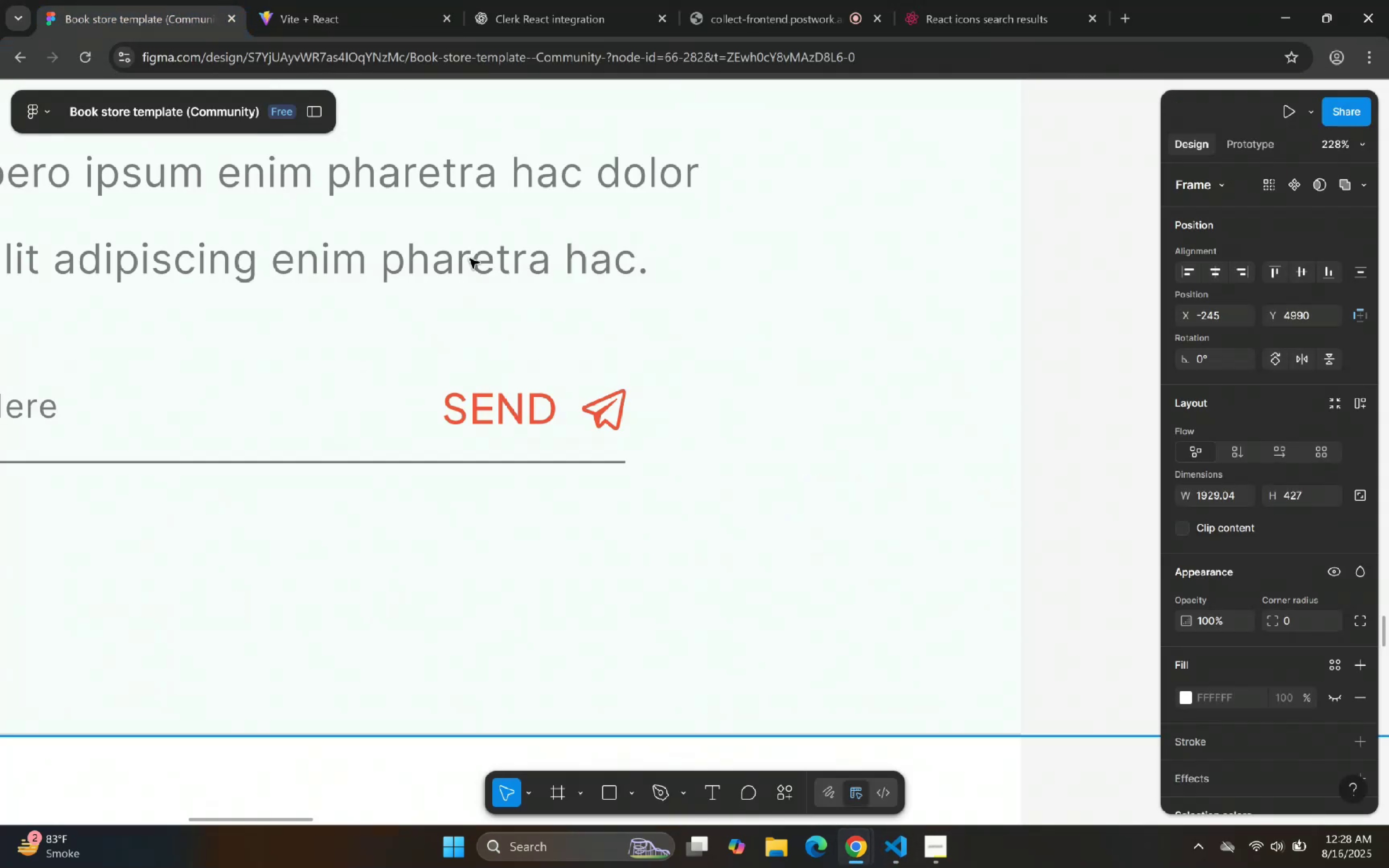 
scroll: coordinate [416, 321], scroll_direction: up, amount: 1.0
 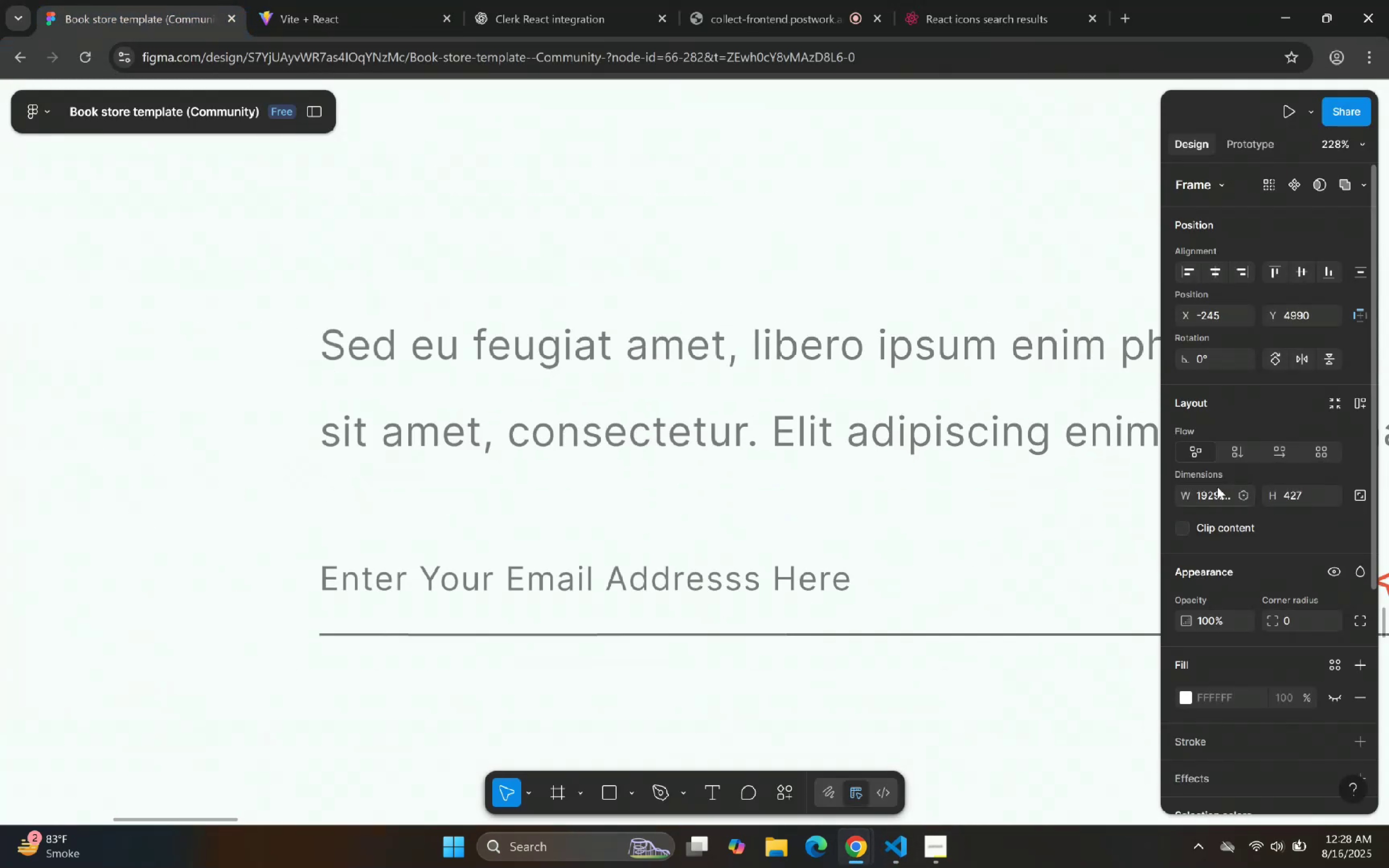 
scroll: coordinate [654, 400], scroll_direction: down, amount: 7.0
 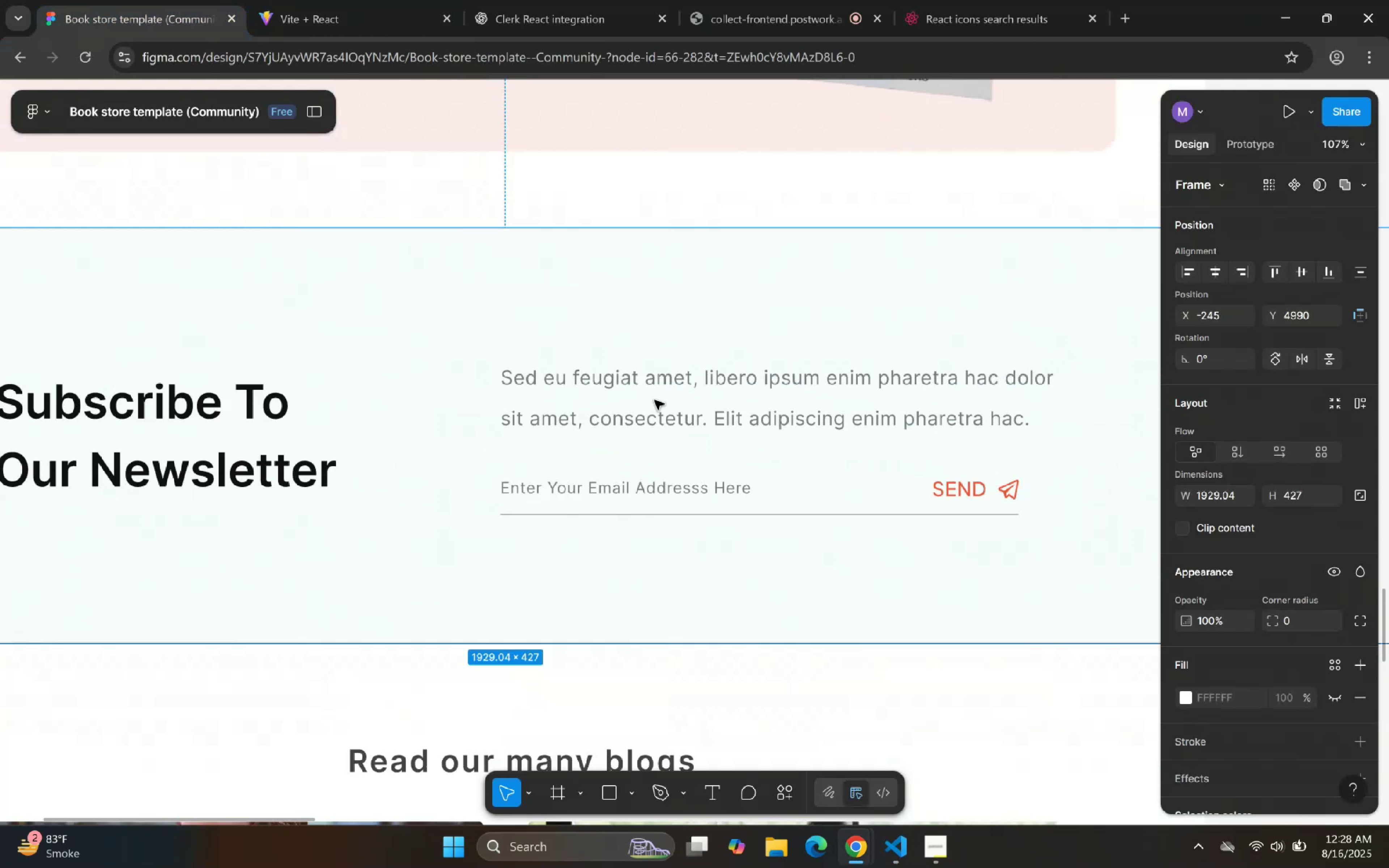 
hold_key(key=ControlLeft, duration=1.53)
scroll: coordinate [662, 402], scroll_direction: down, amount: 3.0
 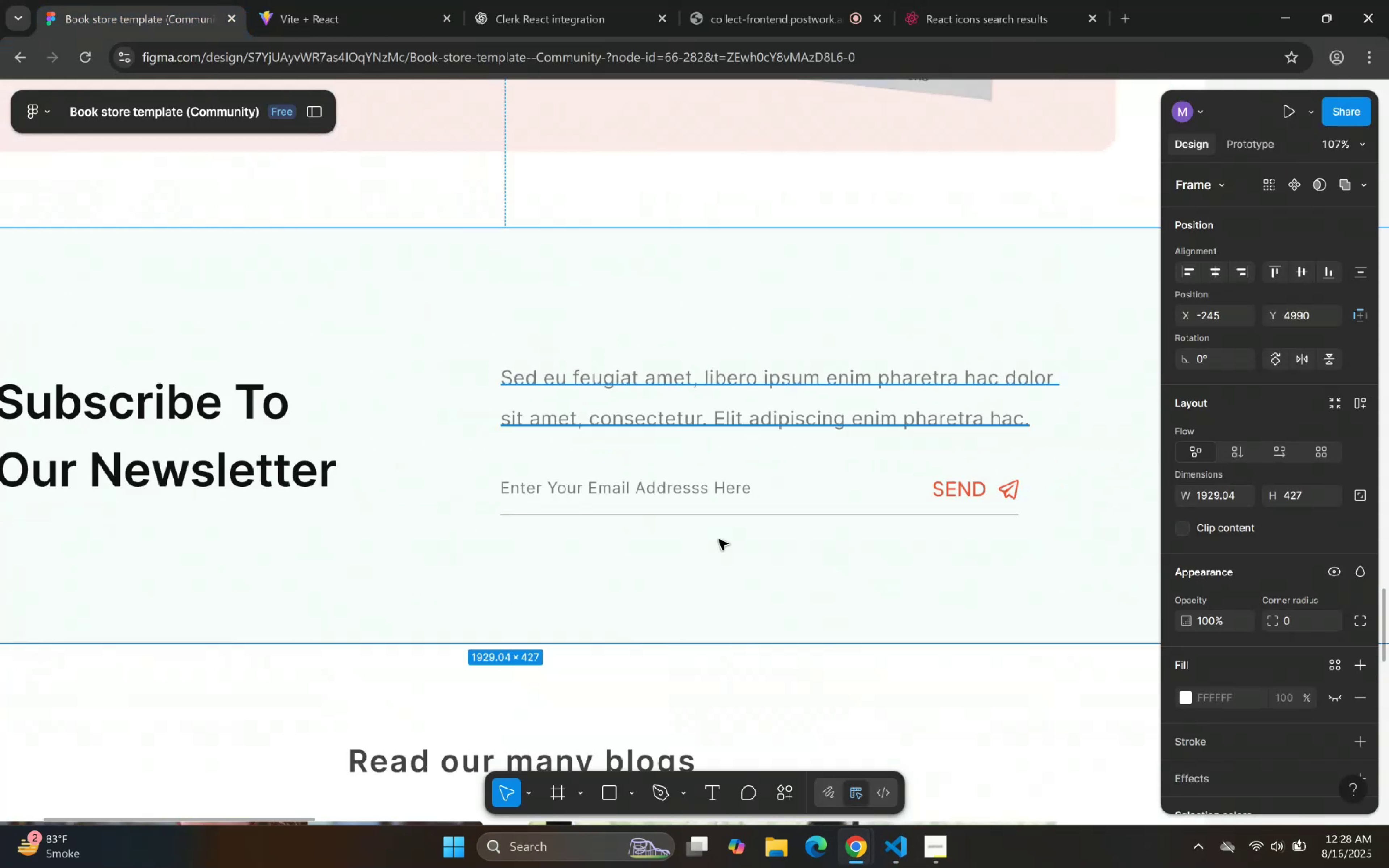 
key(Control+ControlLeft)
 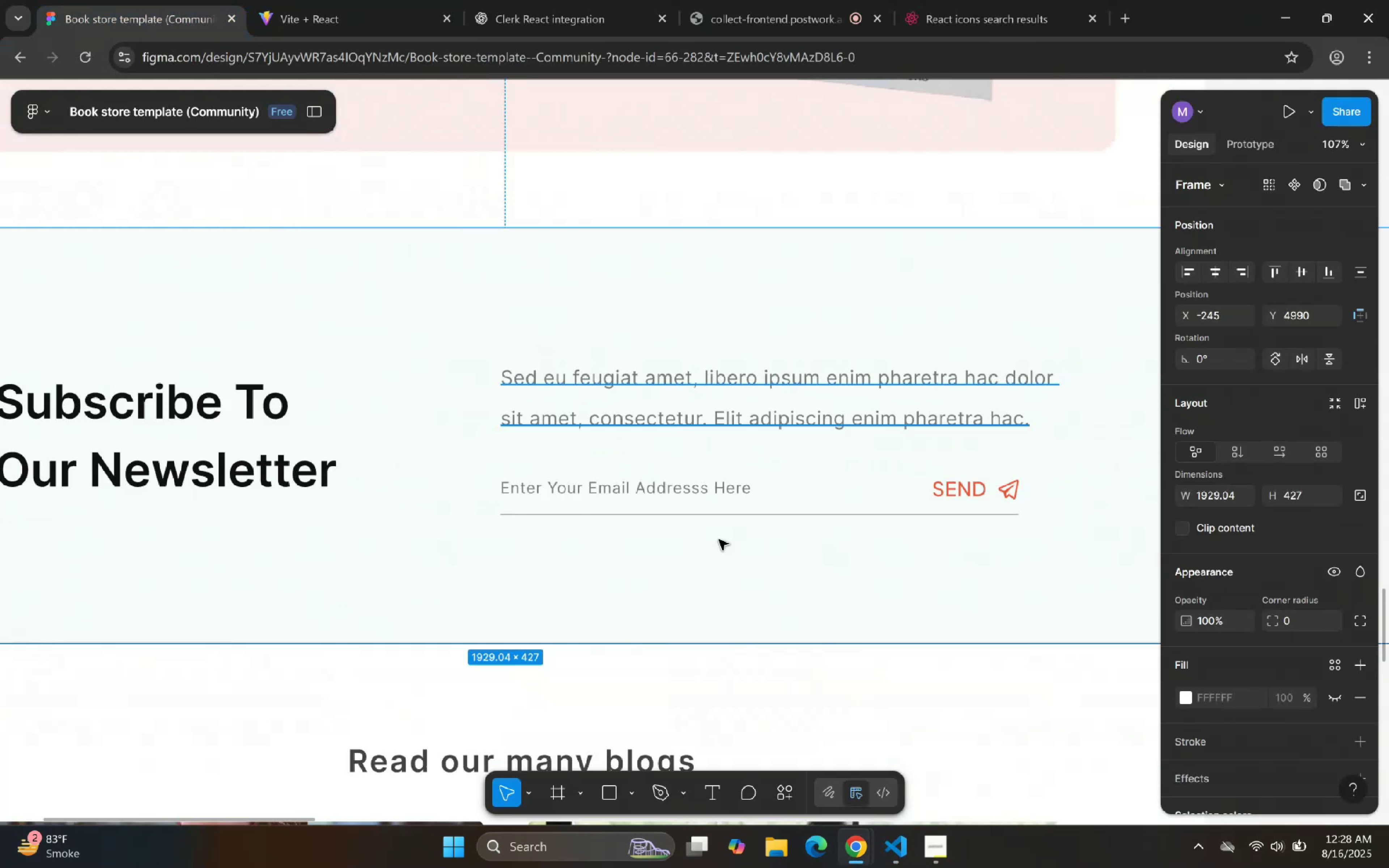 
key(Control+ControlLeft)
 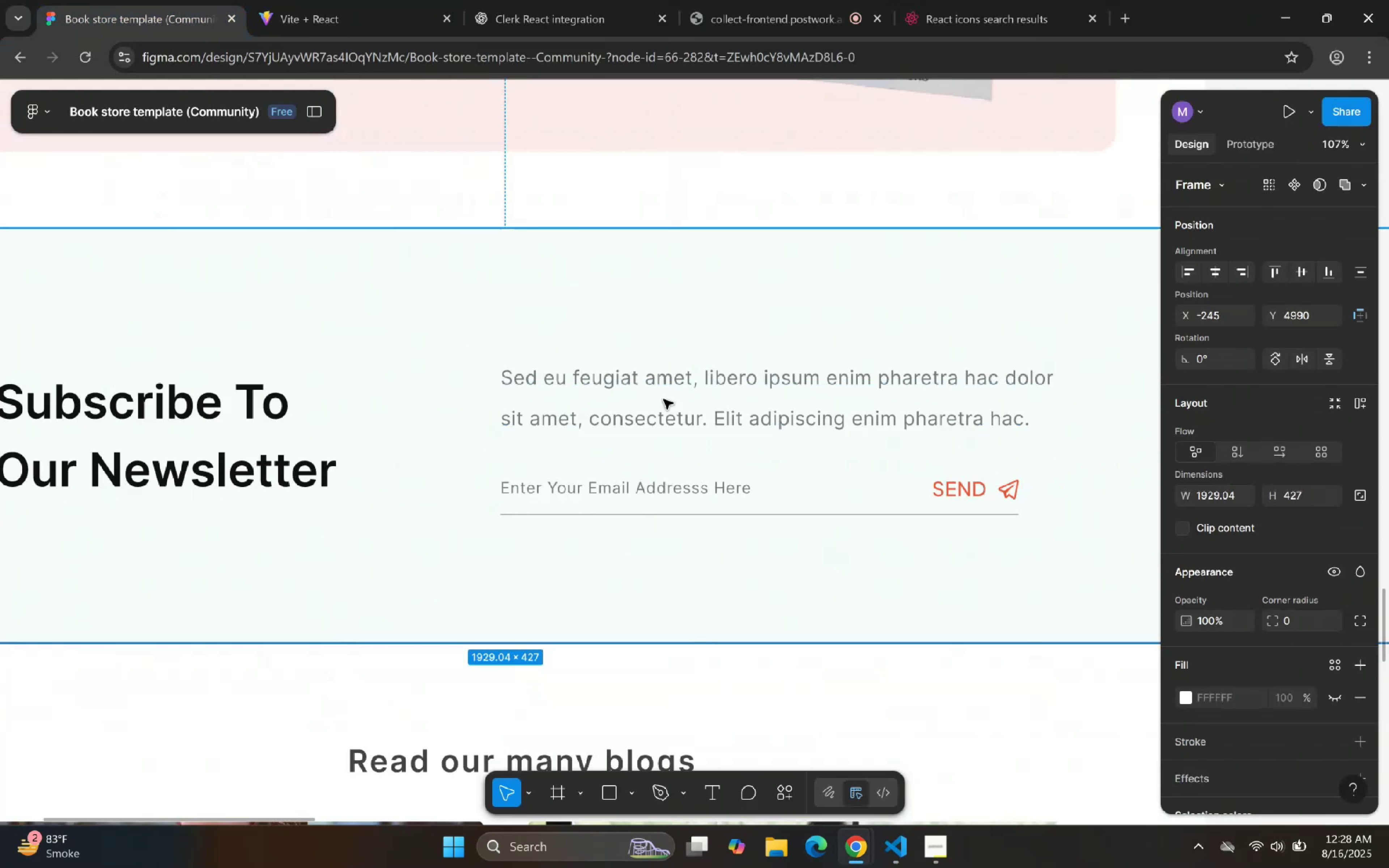 
key(Control+ControlLeft)
 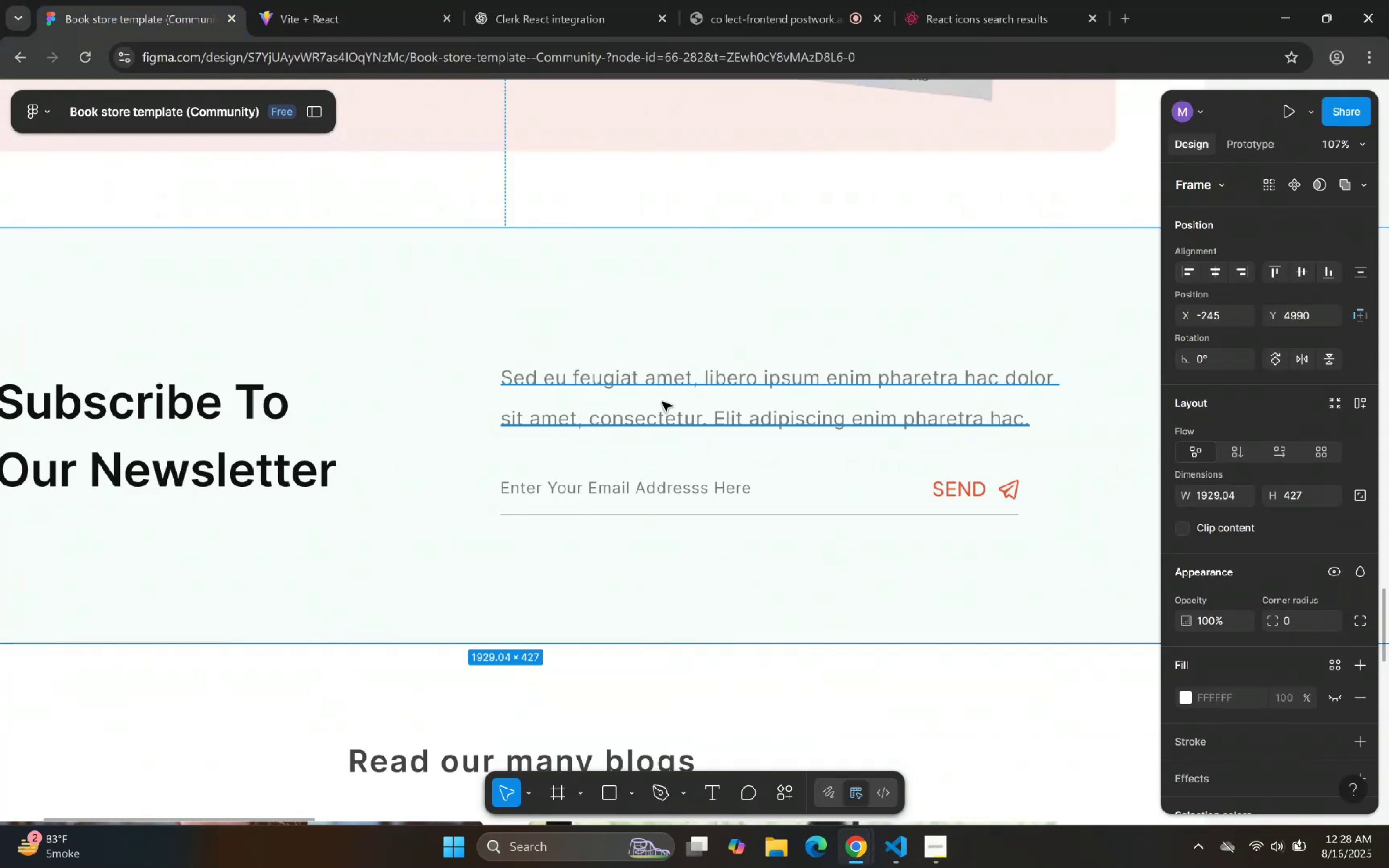 
key(Control+ControlLeft)
 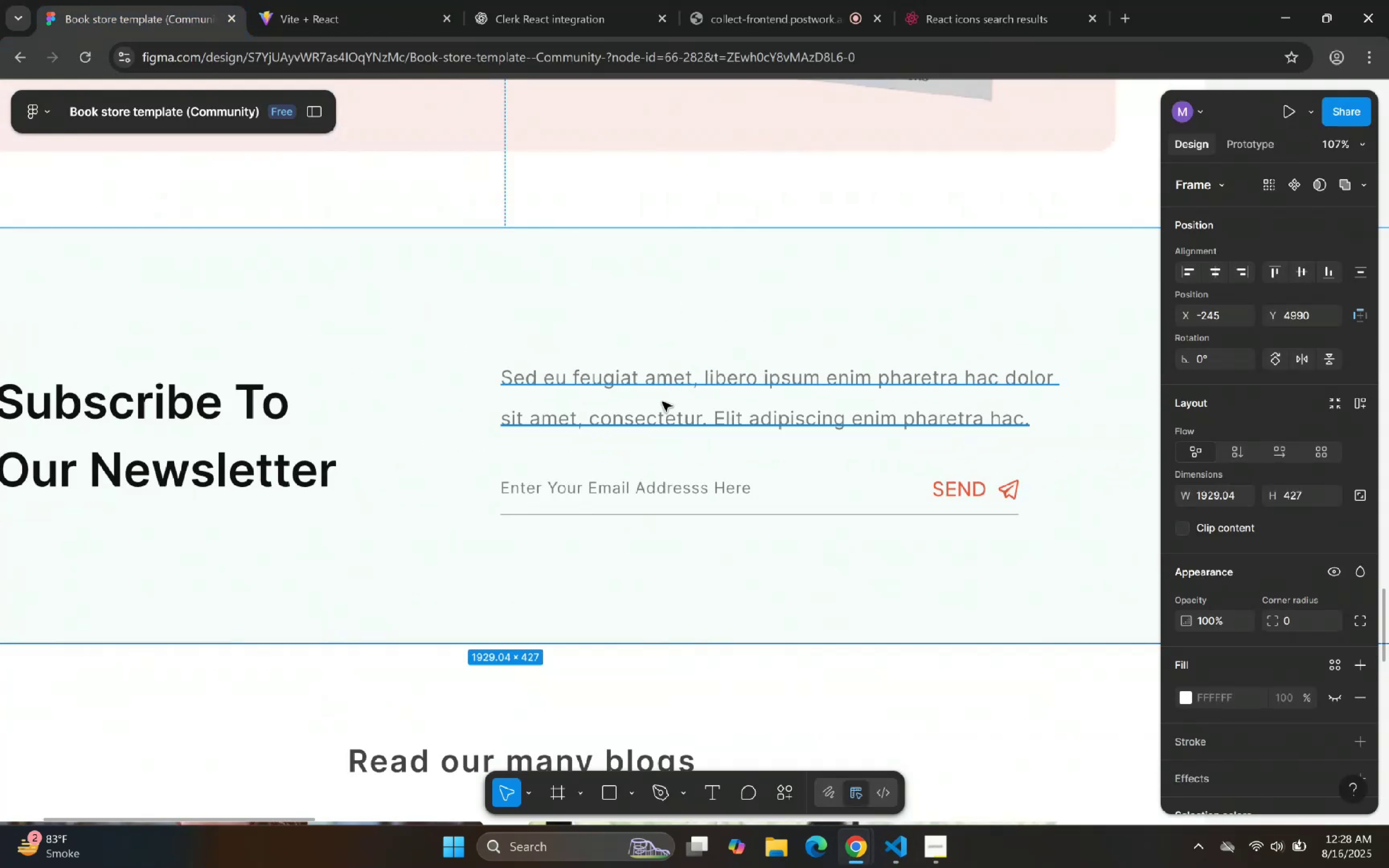 
key(Control+ControlLeft)
 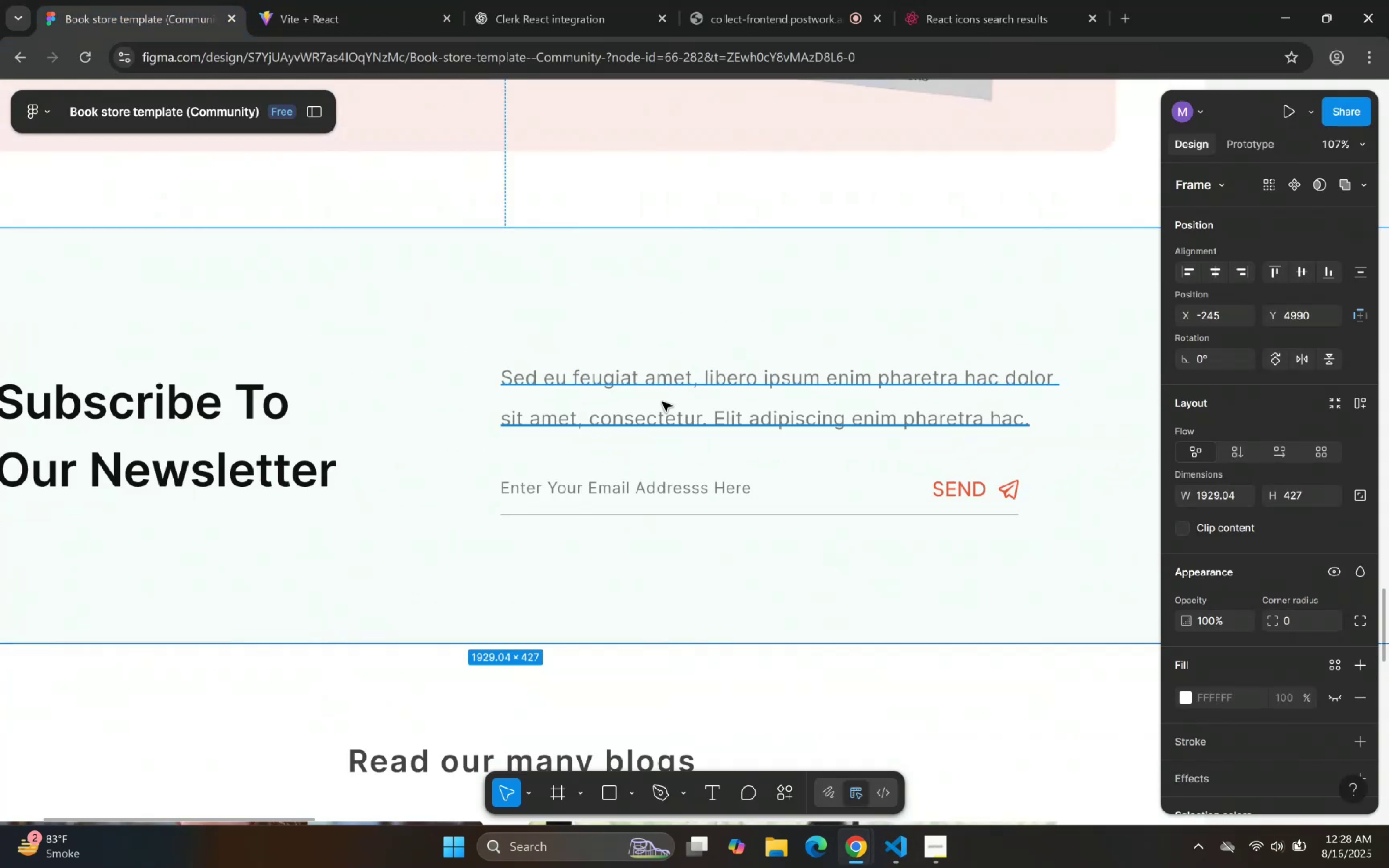 
key(Control+ControlLeft)
 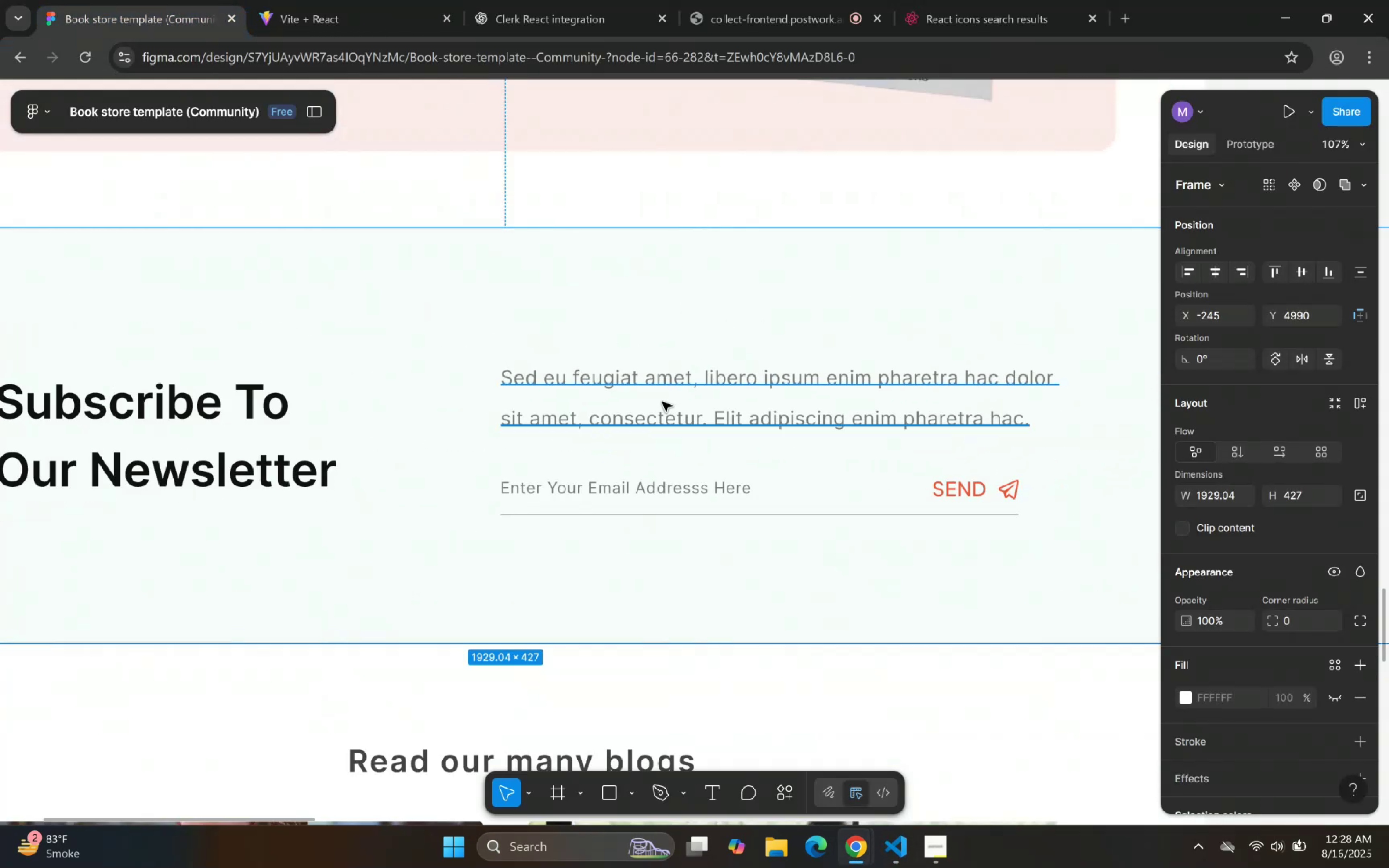 
key(Control+ControlLeft)
 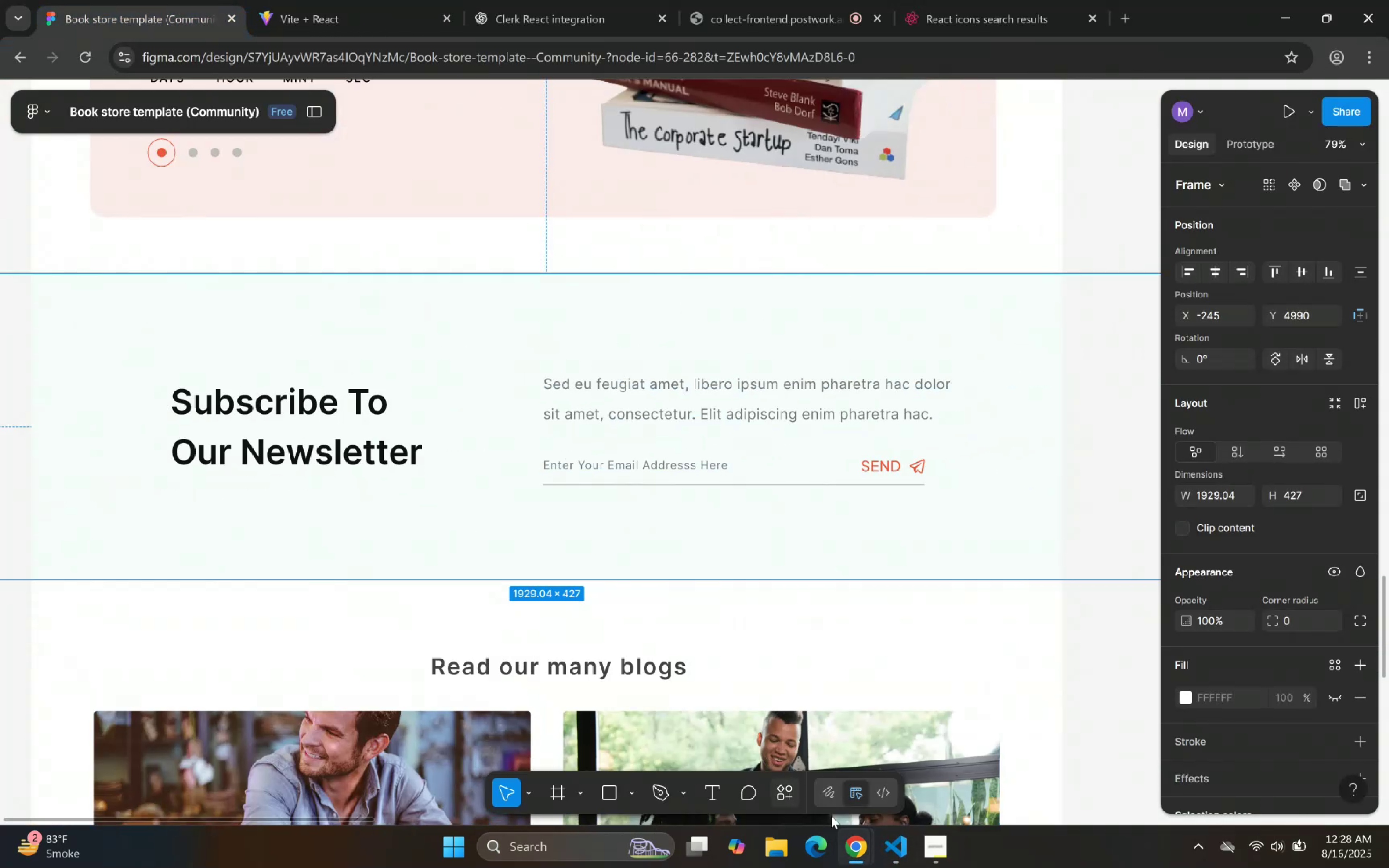 
left_click([886, 849])
 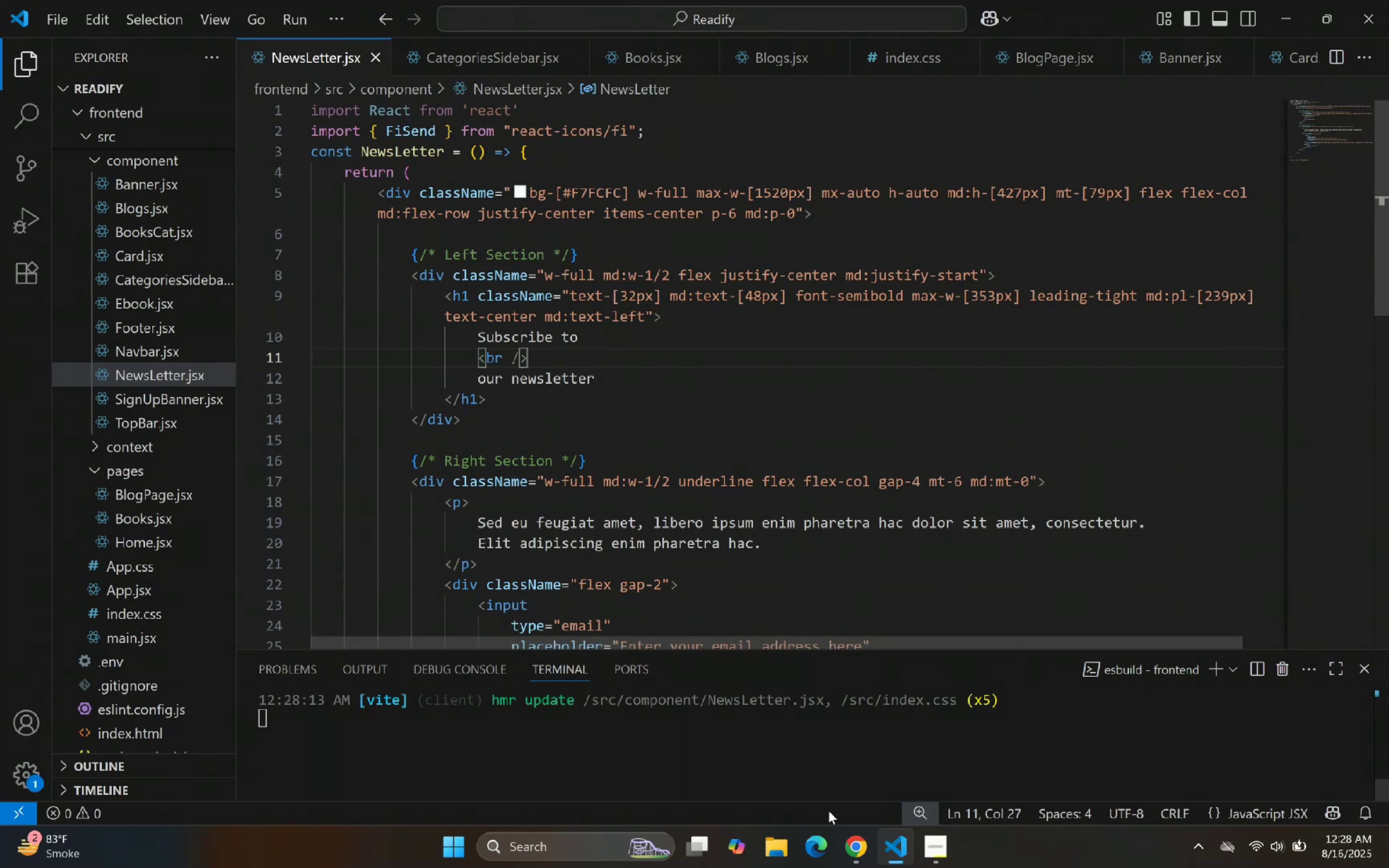 
left_click([883, 848])
 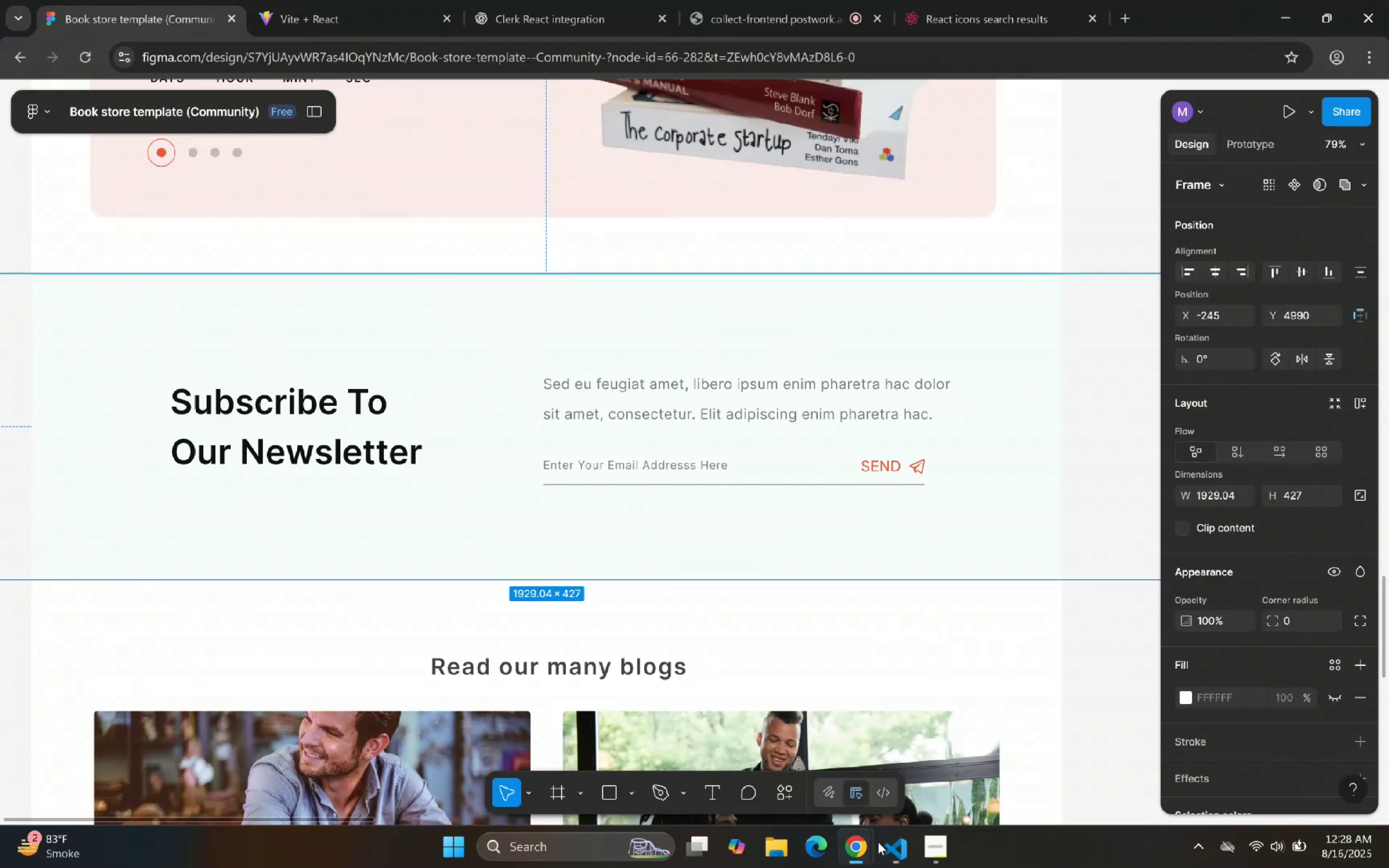 
left_click([313, 0])
 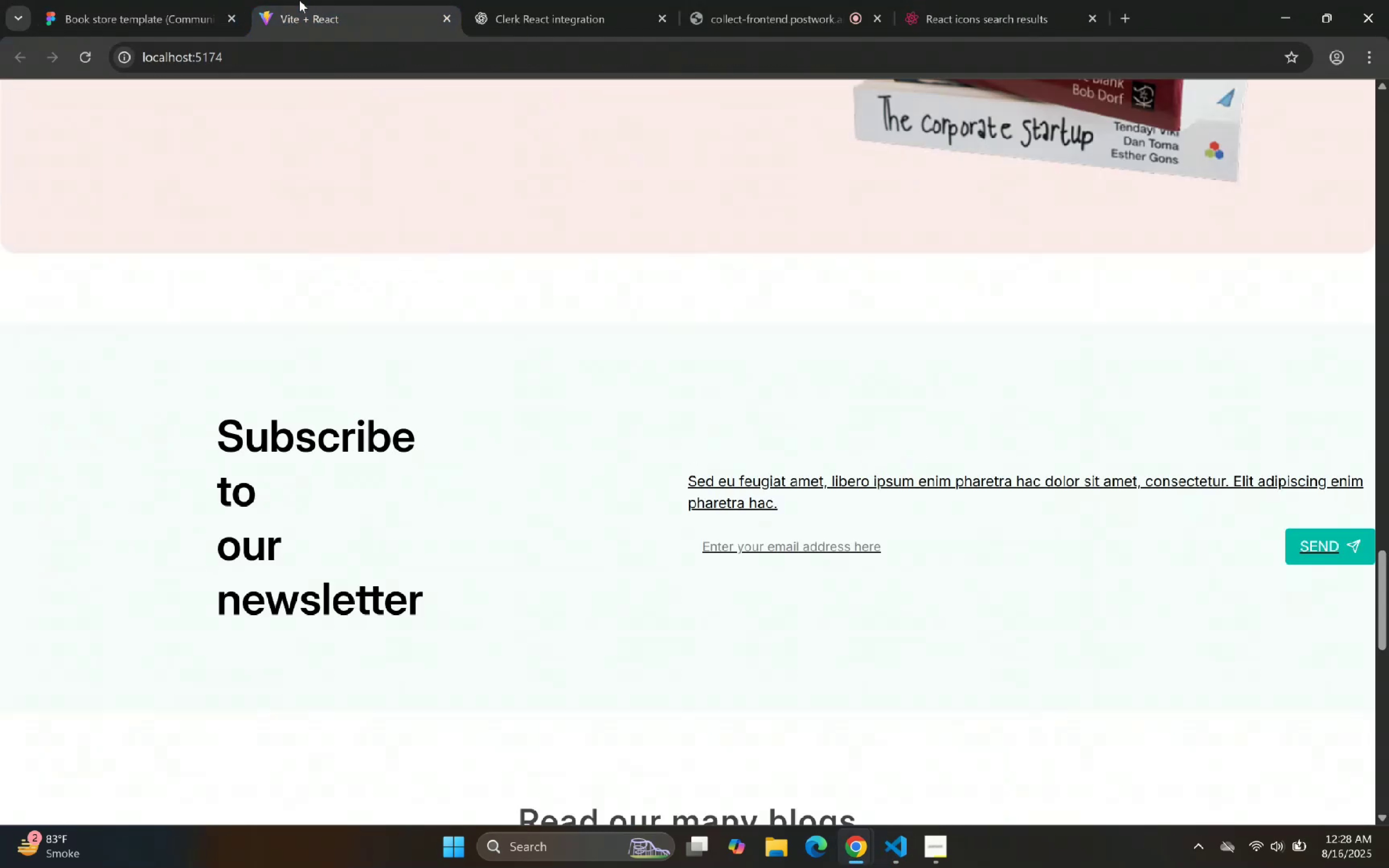 
left_click([190, 0])
 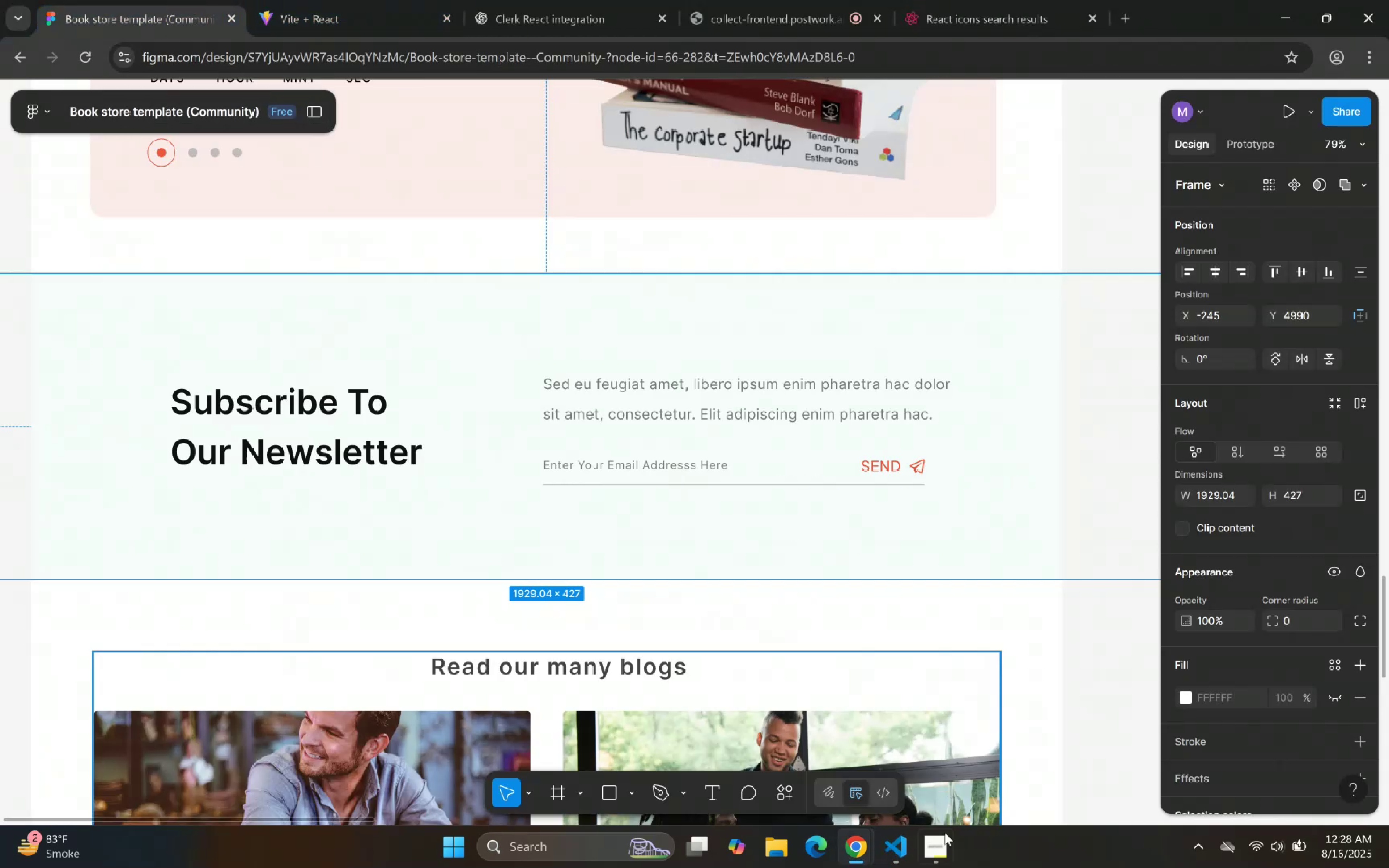 
left_click([888, 846])
 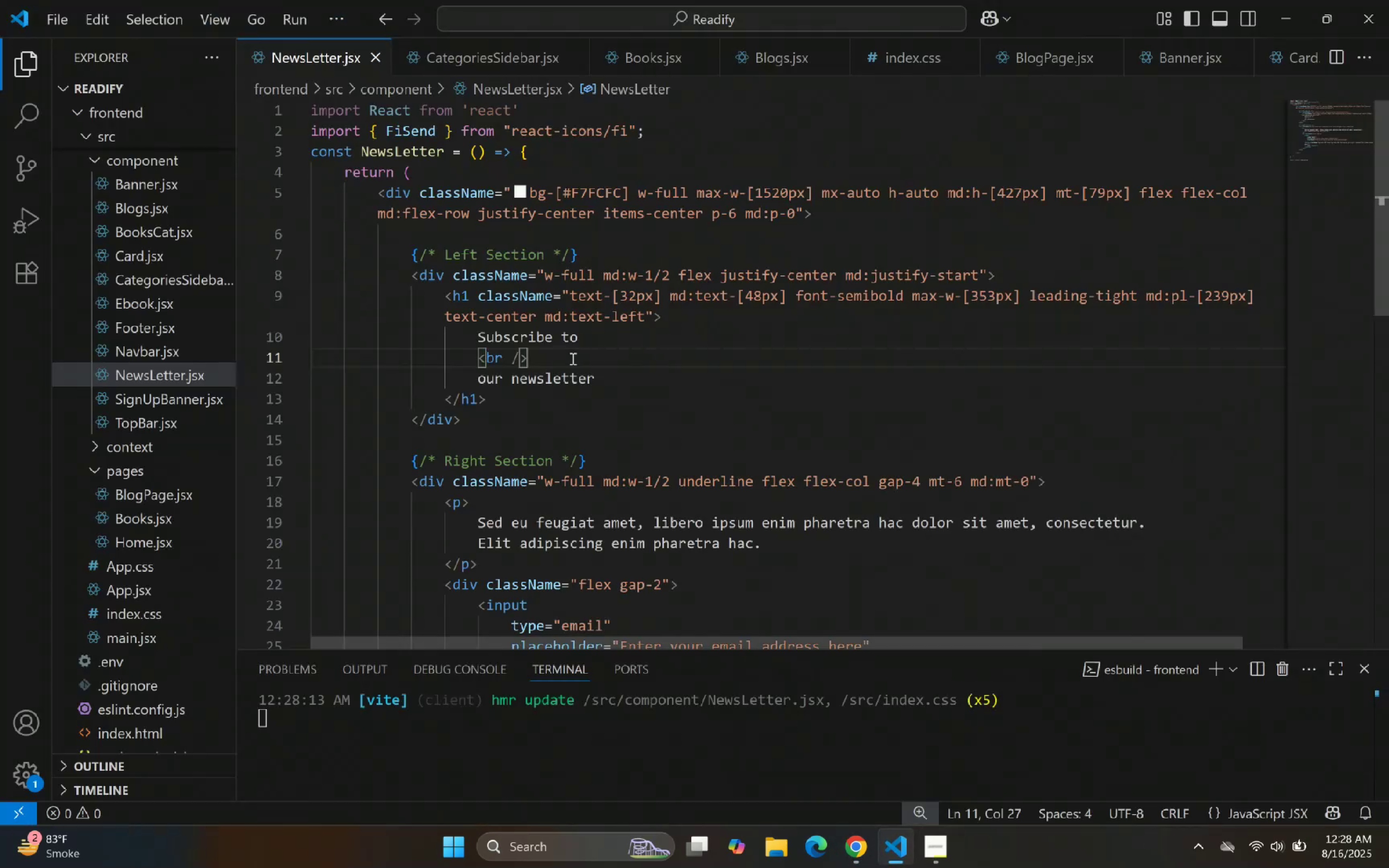 
left_click_drag(start_coordinate=[535, 359], to_coordinate=[291, 357])
 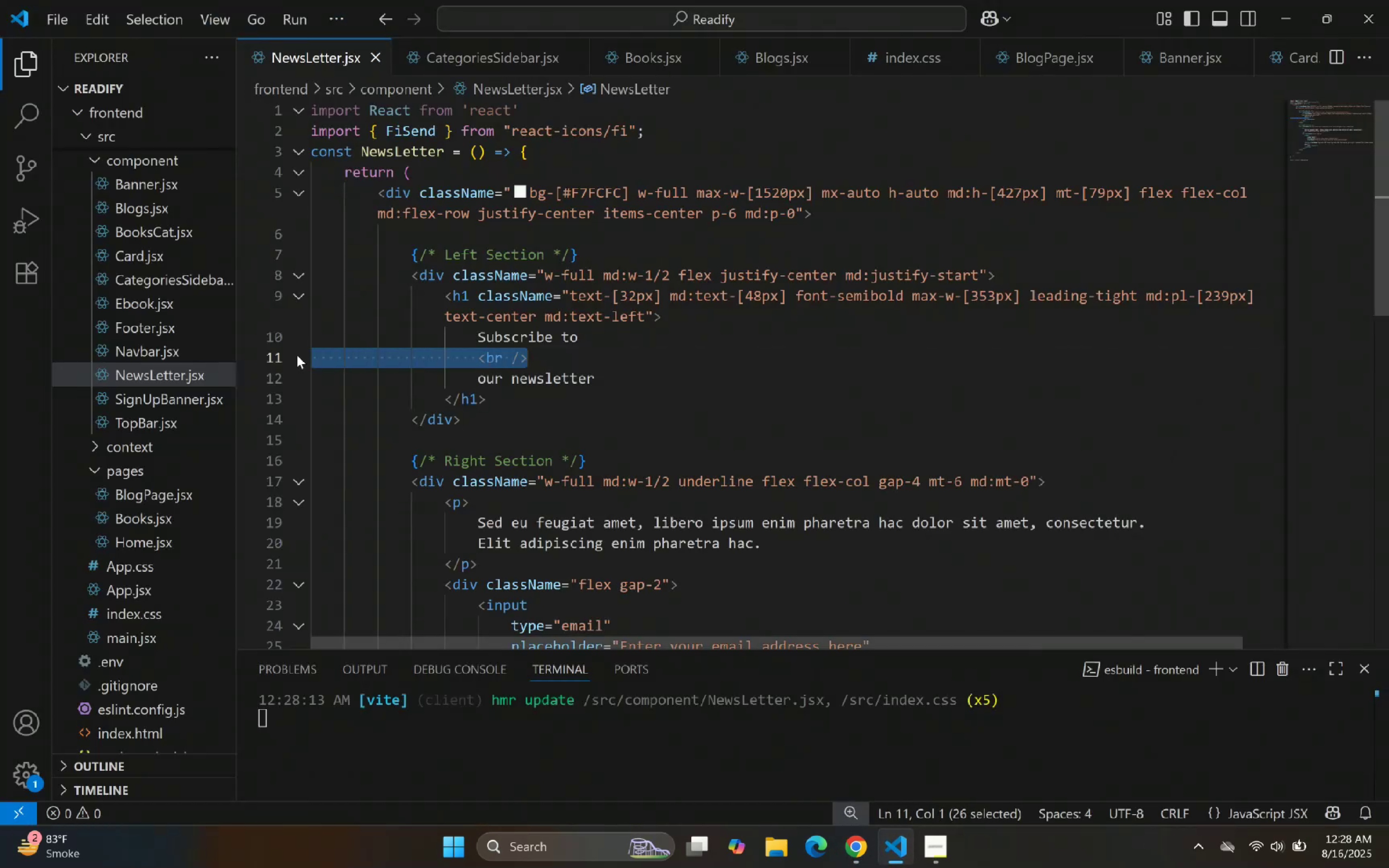 
key(Backspace)
 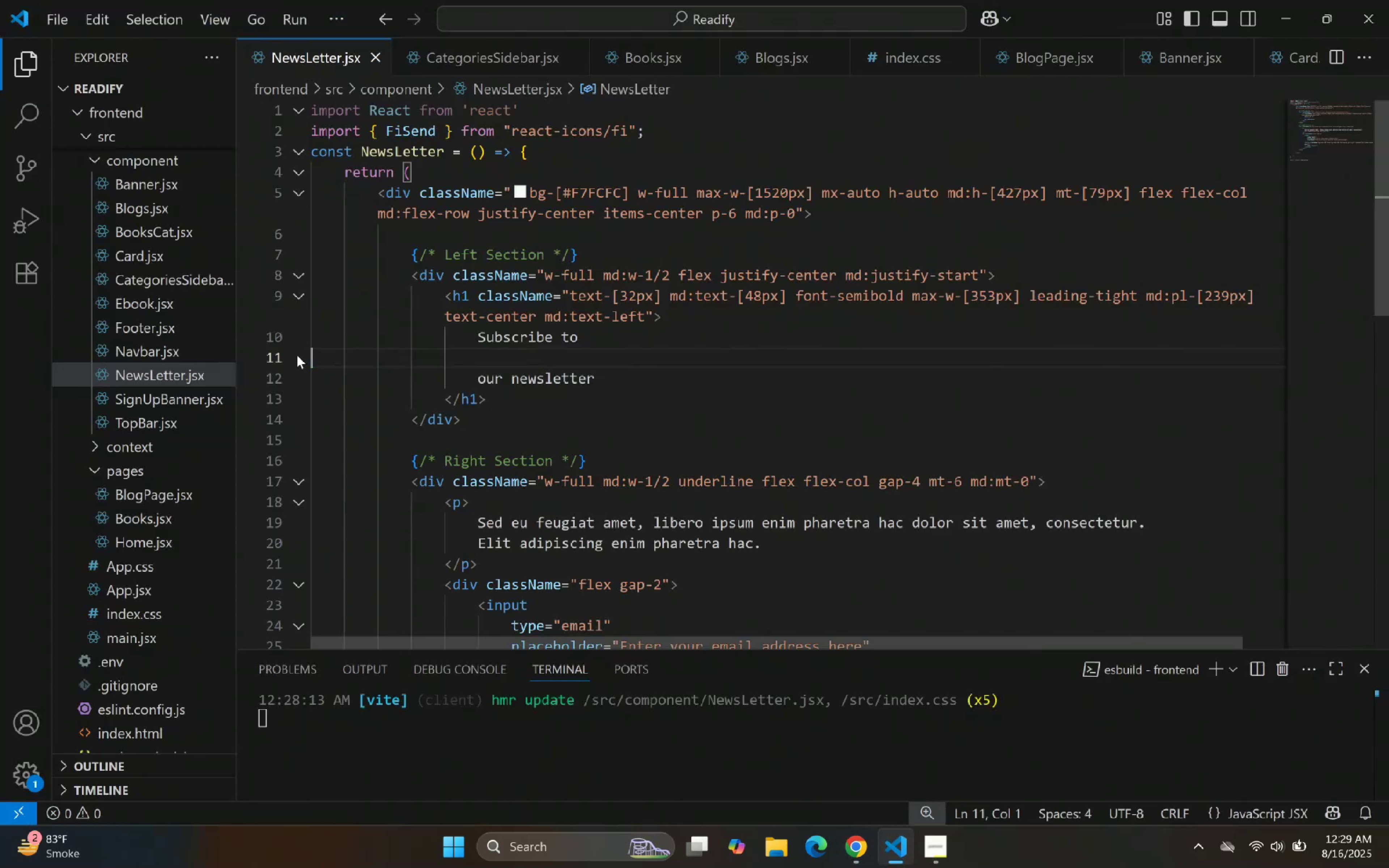 
key(Backspace)
 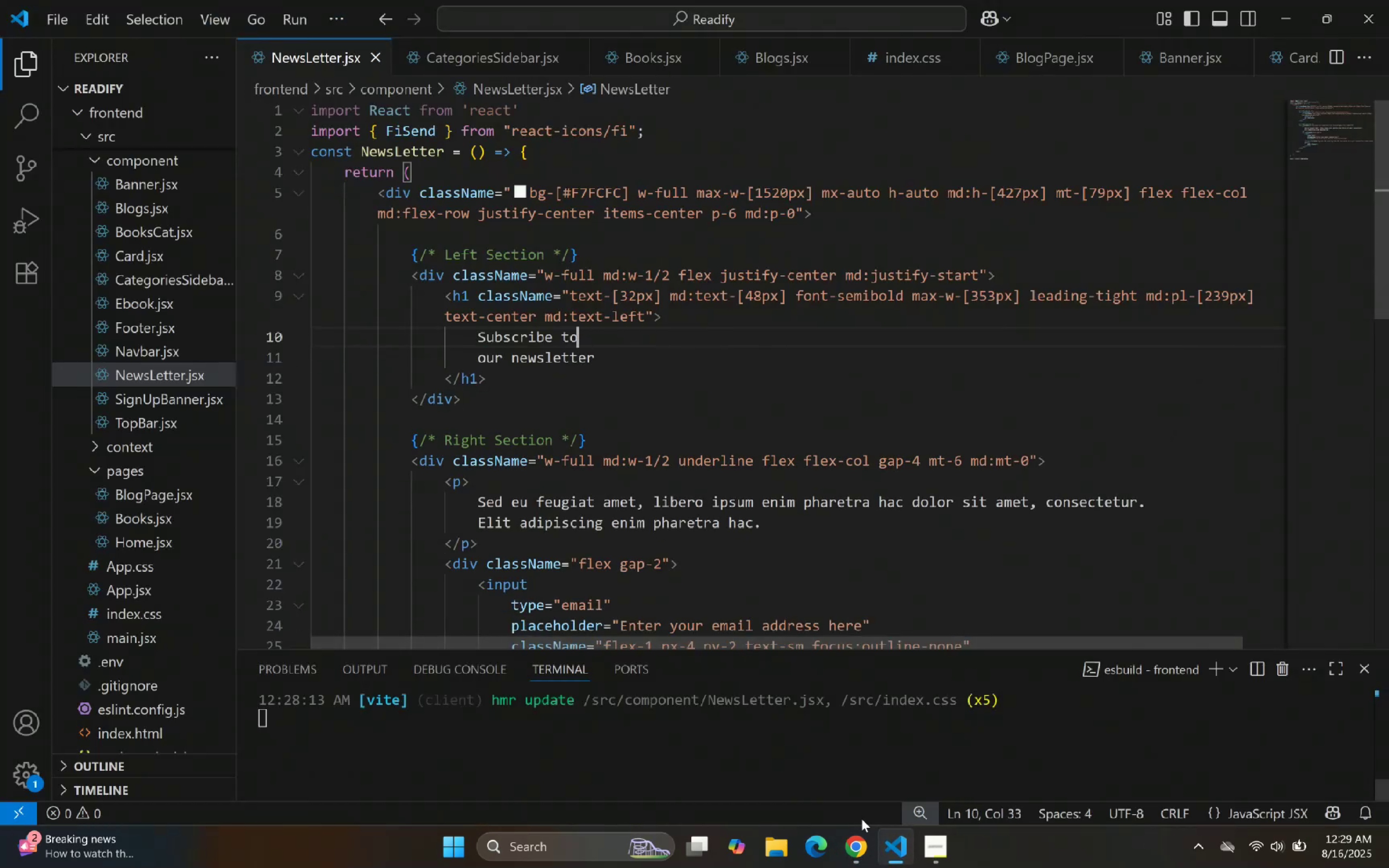 
left_click([904, 851])
 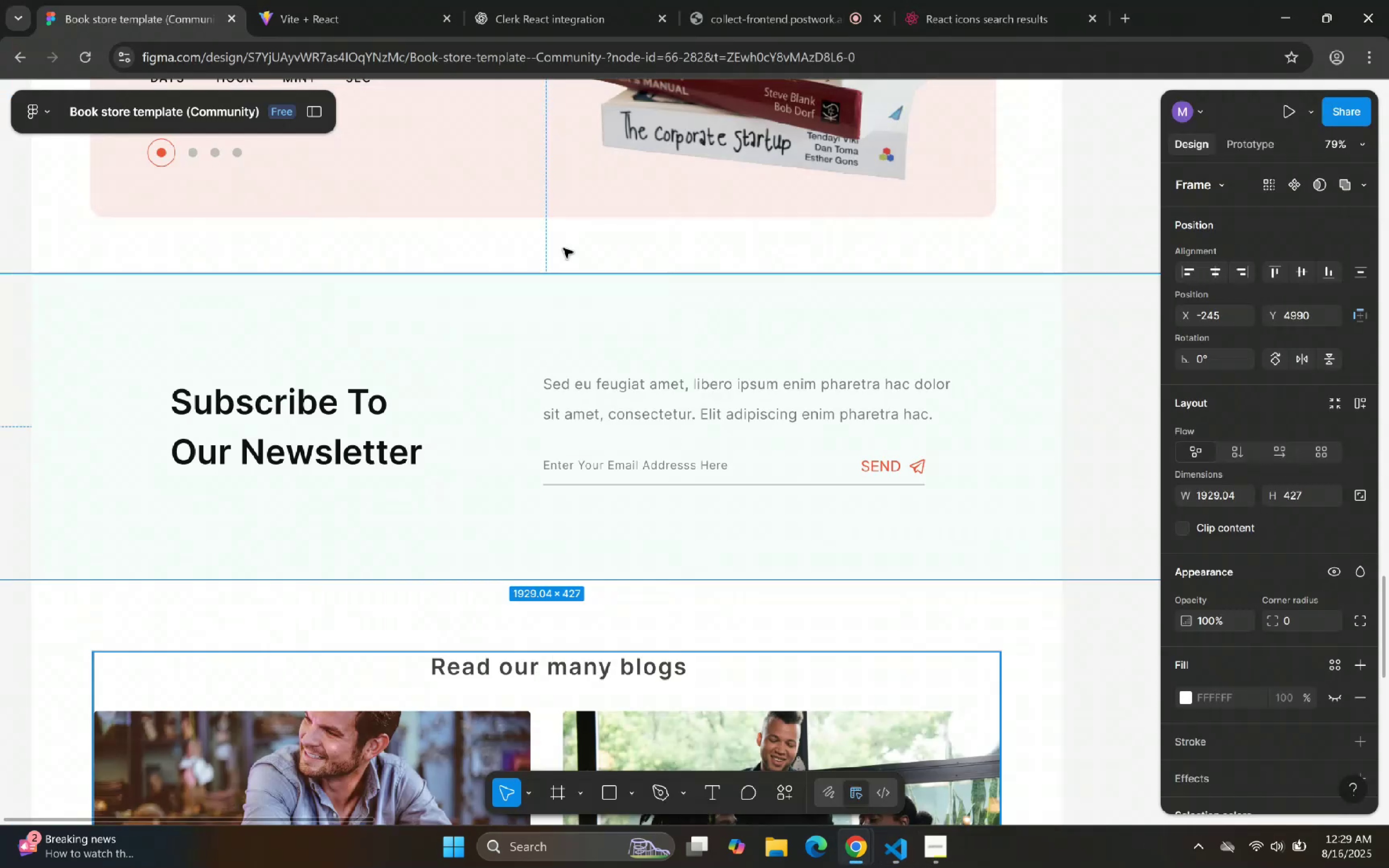 
left_click([396, 0])
 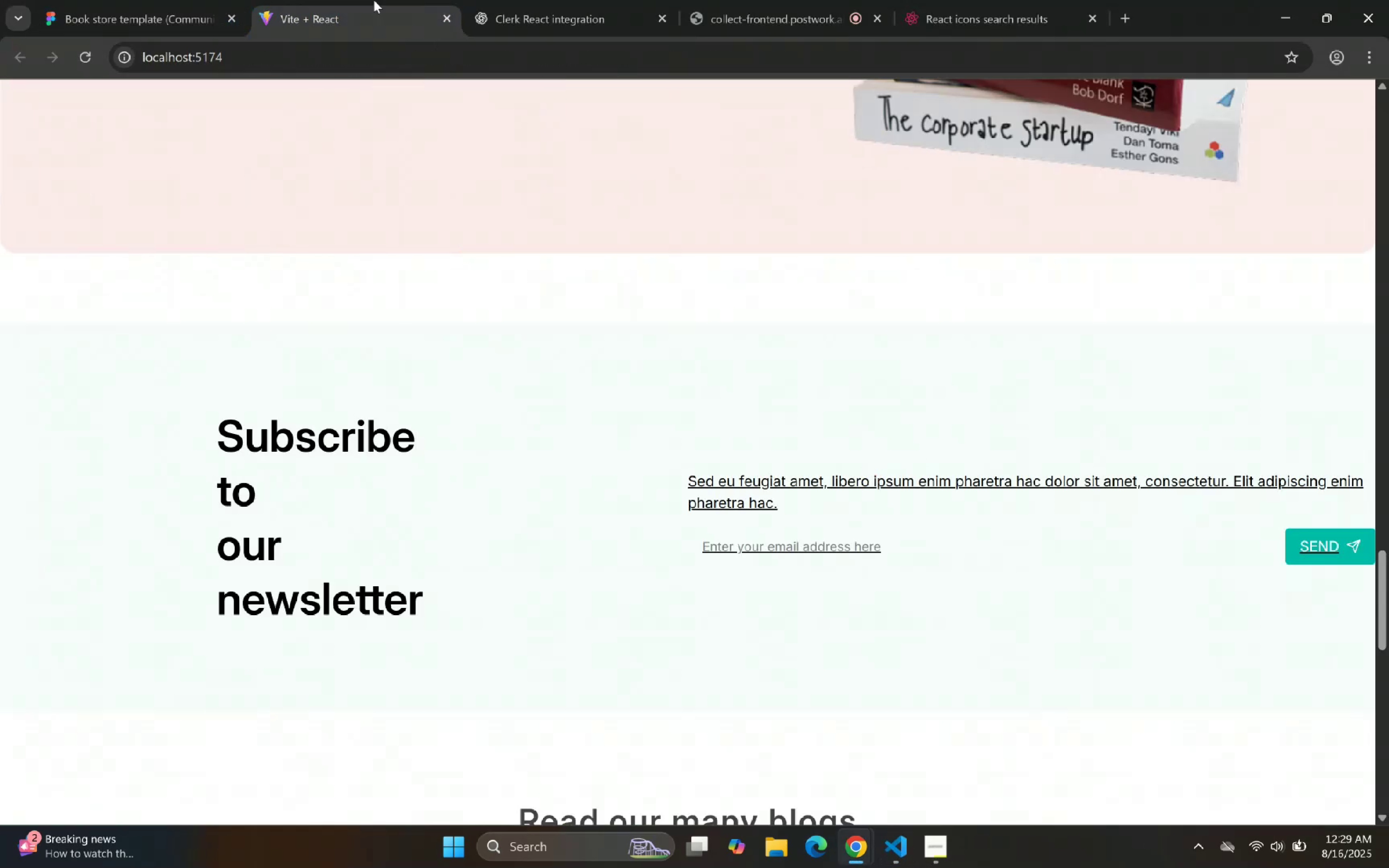 
left_click([261, 0])
 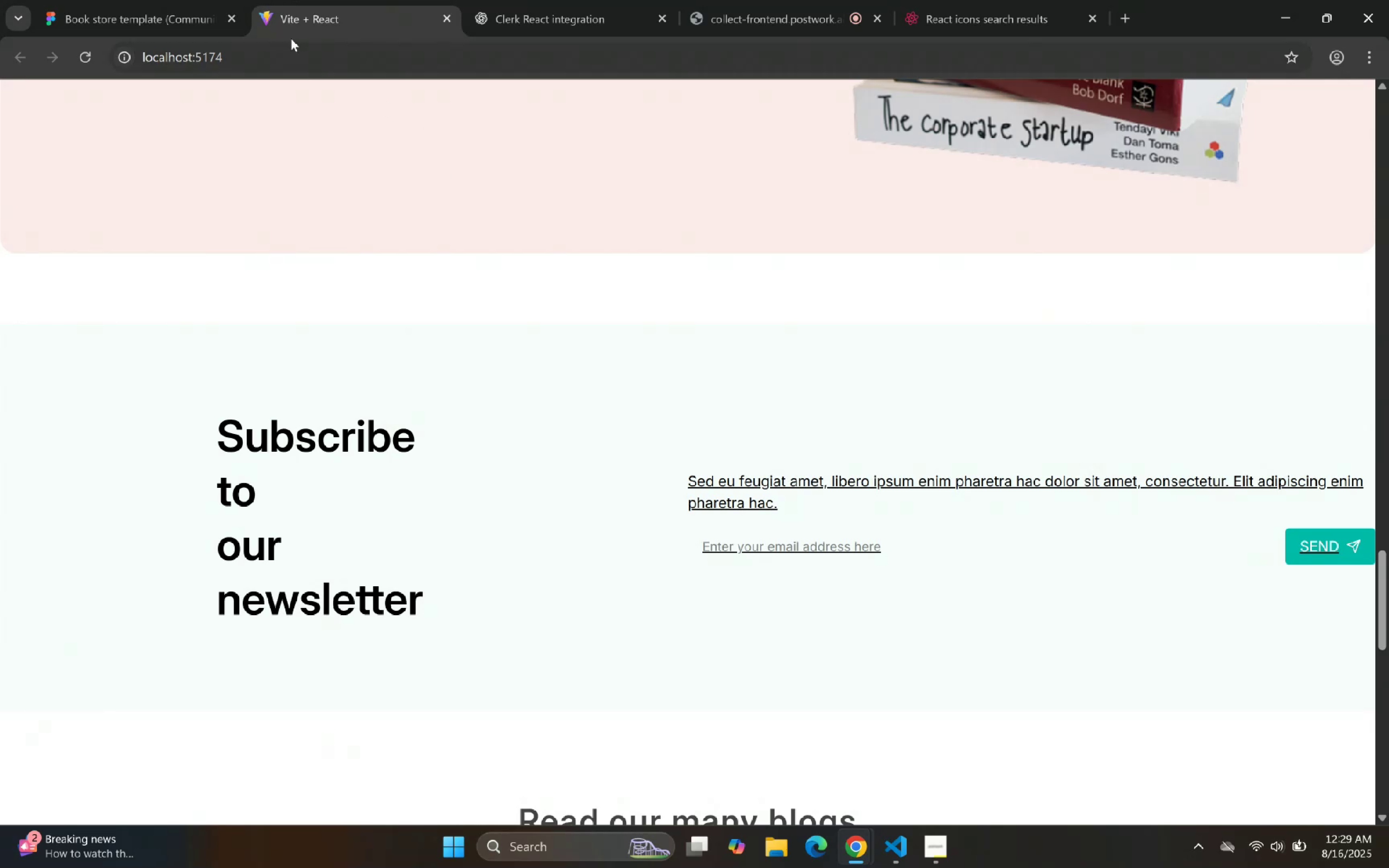 
left_click([150, 0])
 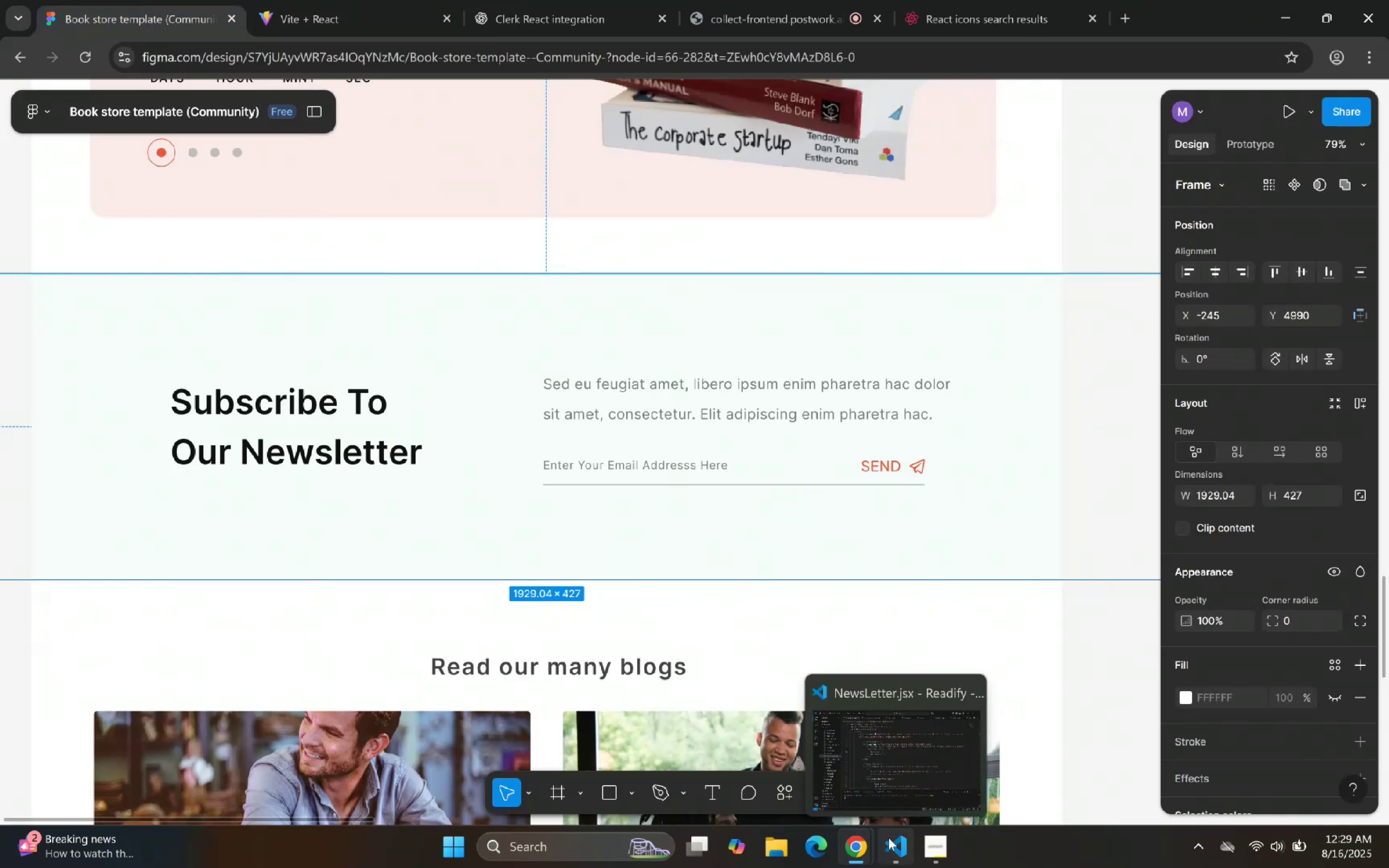 
double_click([699, 414])
 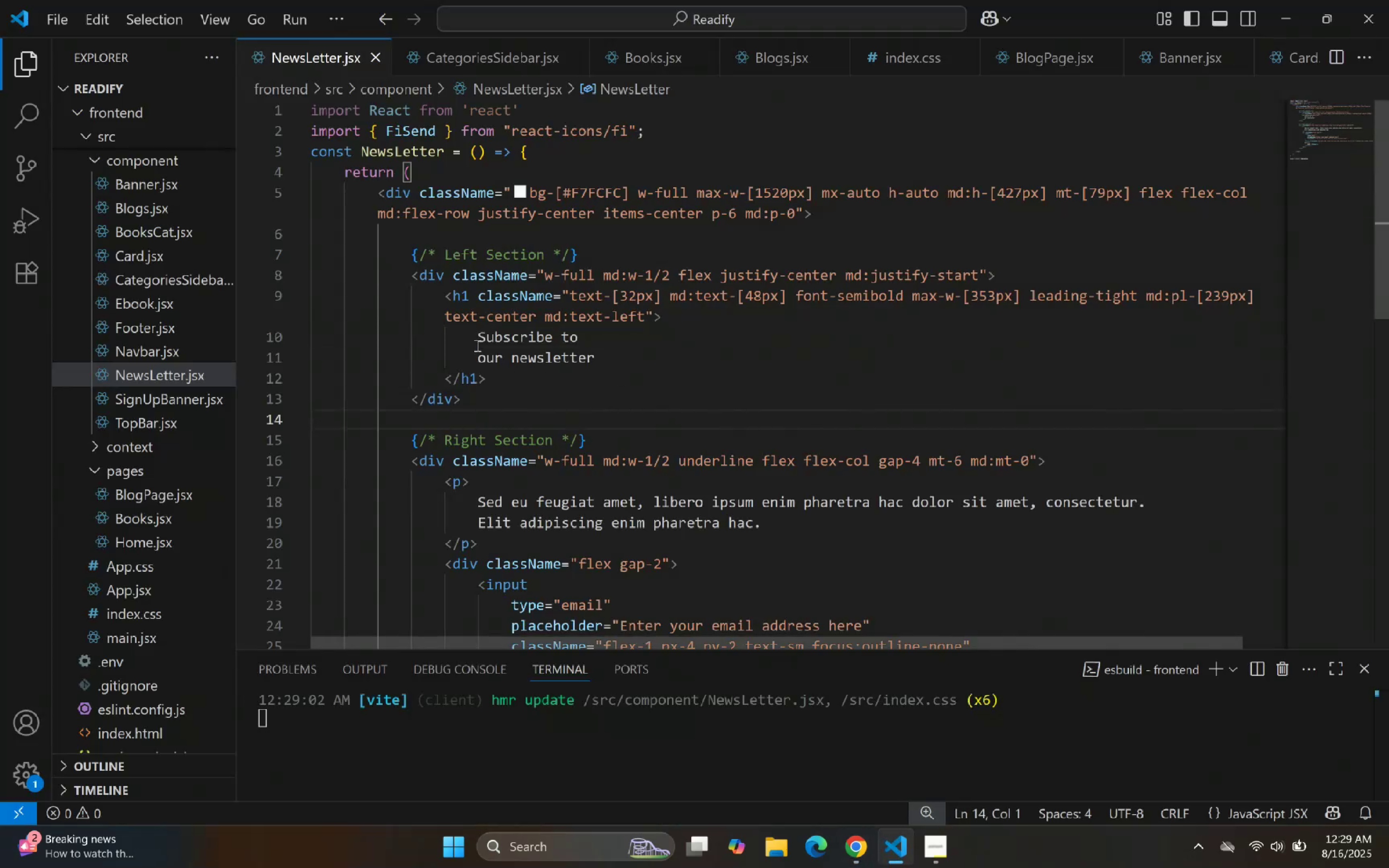 
left_click([481, 356])
 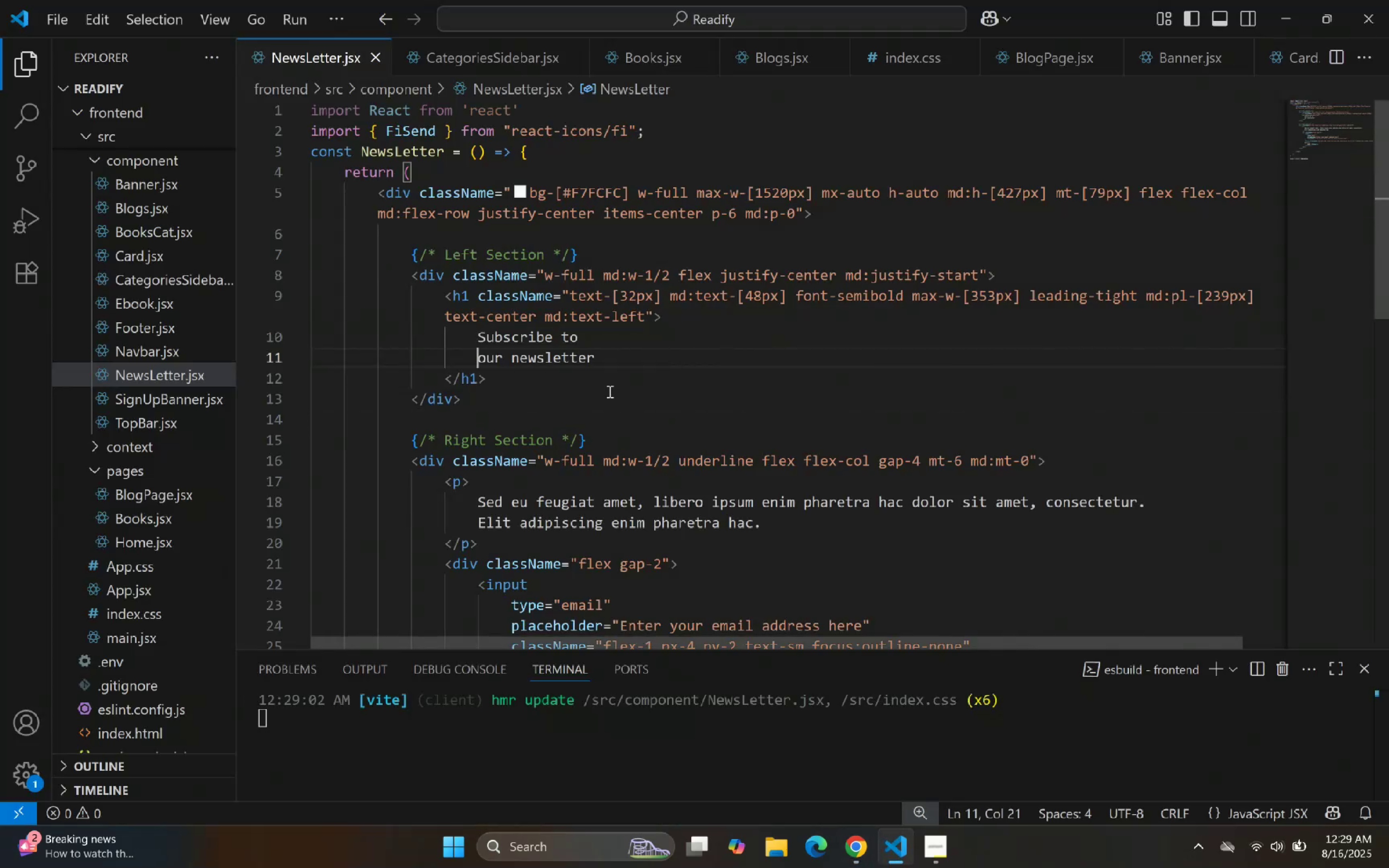 
double_click([733, 348])
 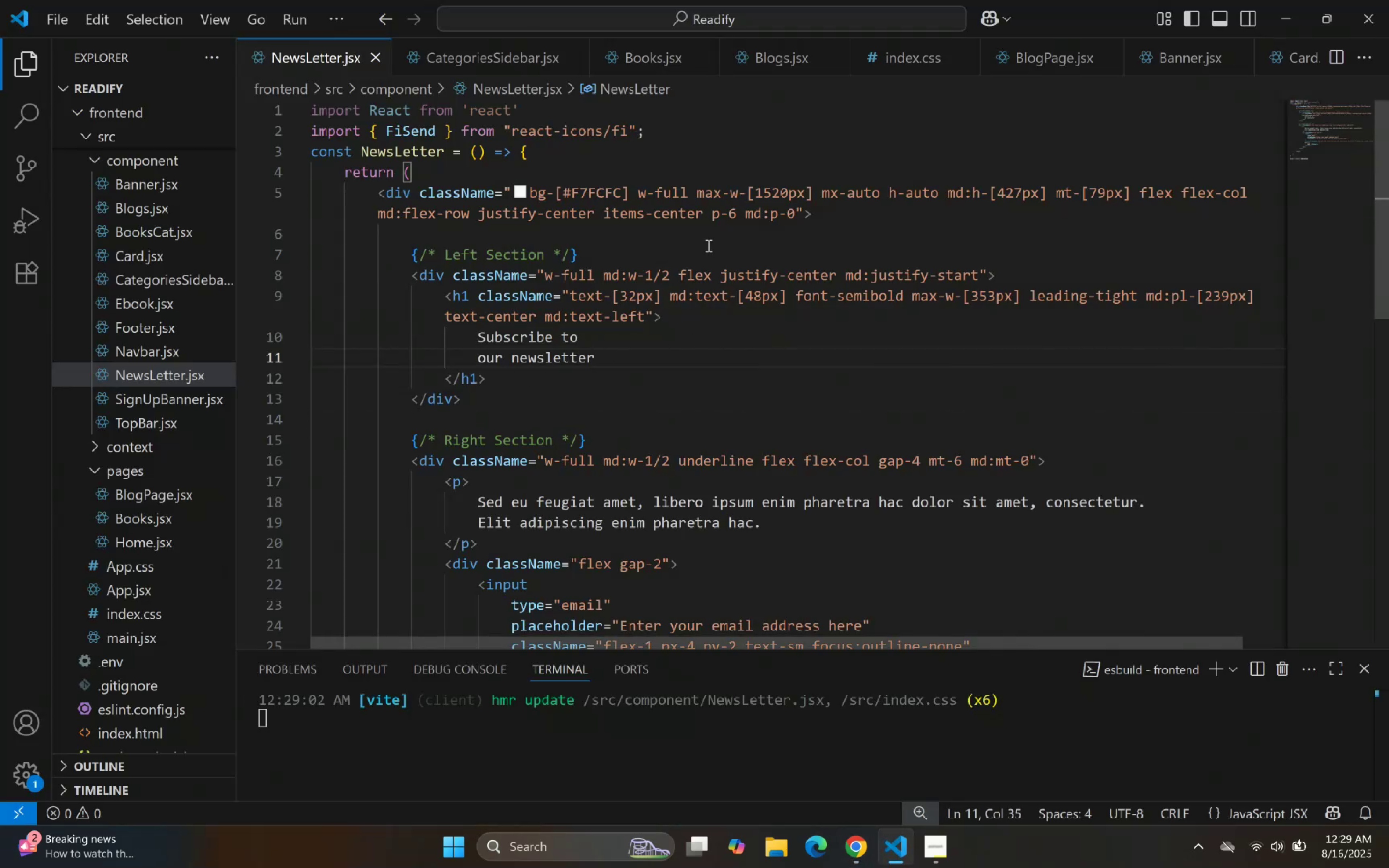 
scroll: coordinate [700, 246], scroll_direction: up, amount: 2.0
 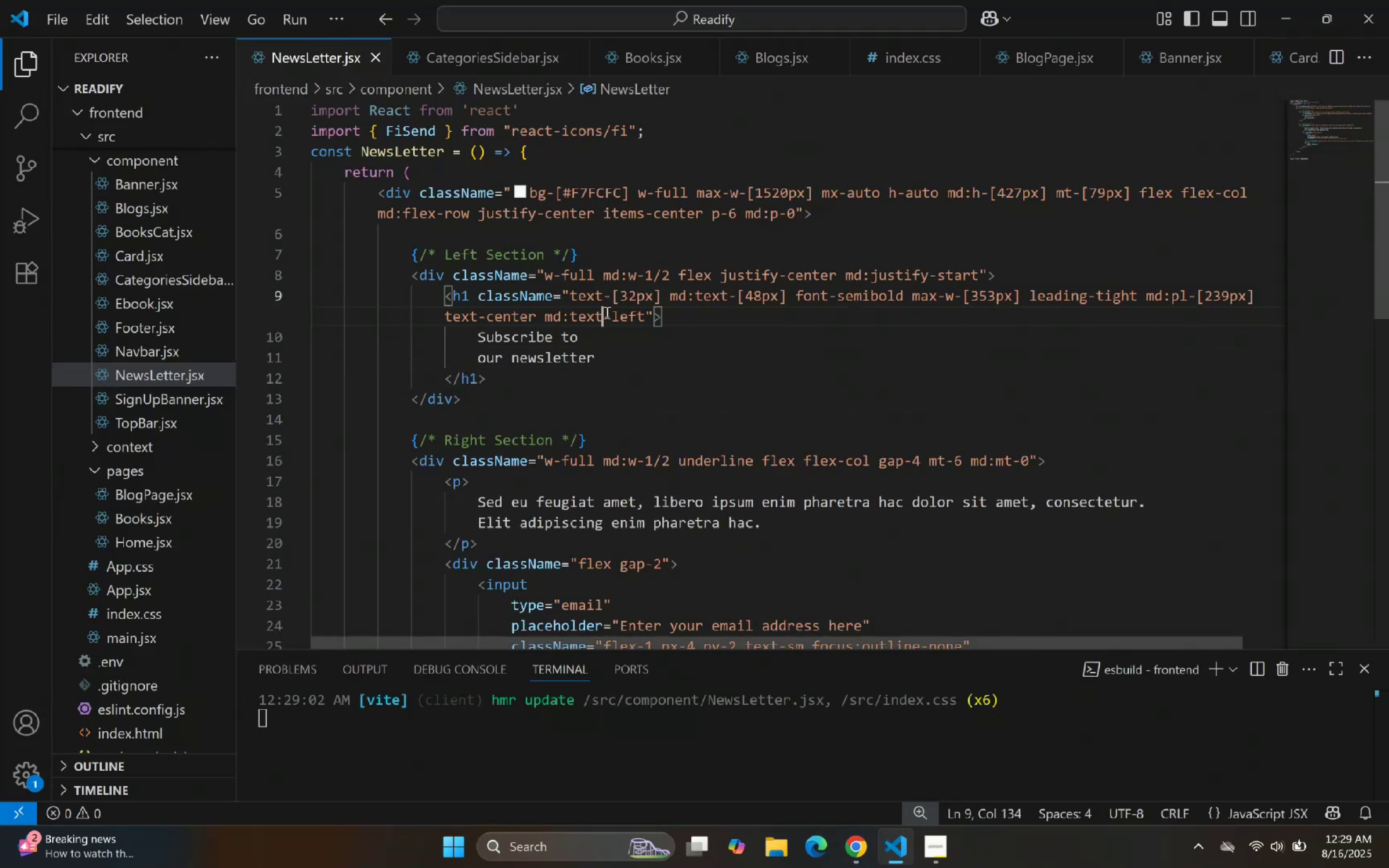 
double_click([606, 259])
 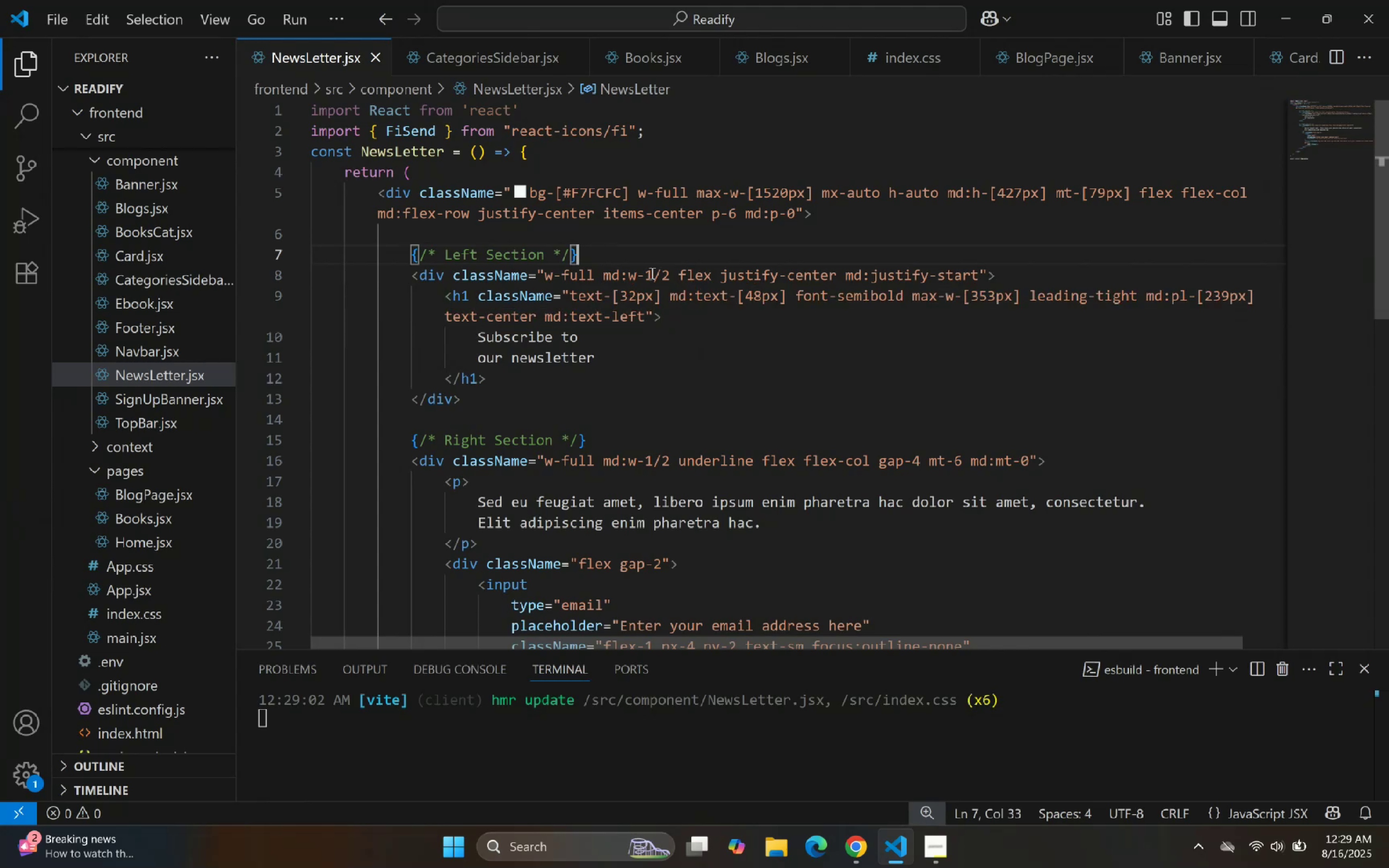 
triple_click([692, 283])
 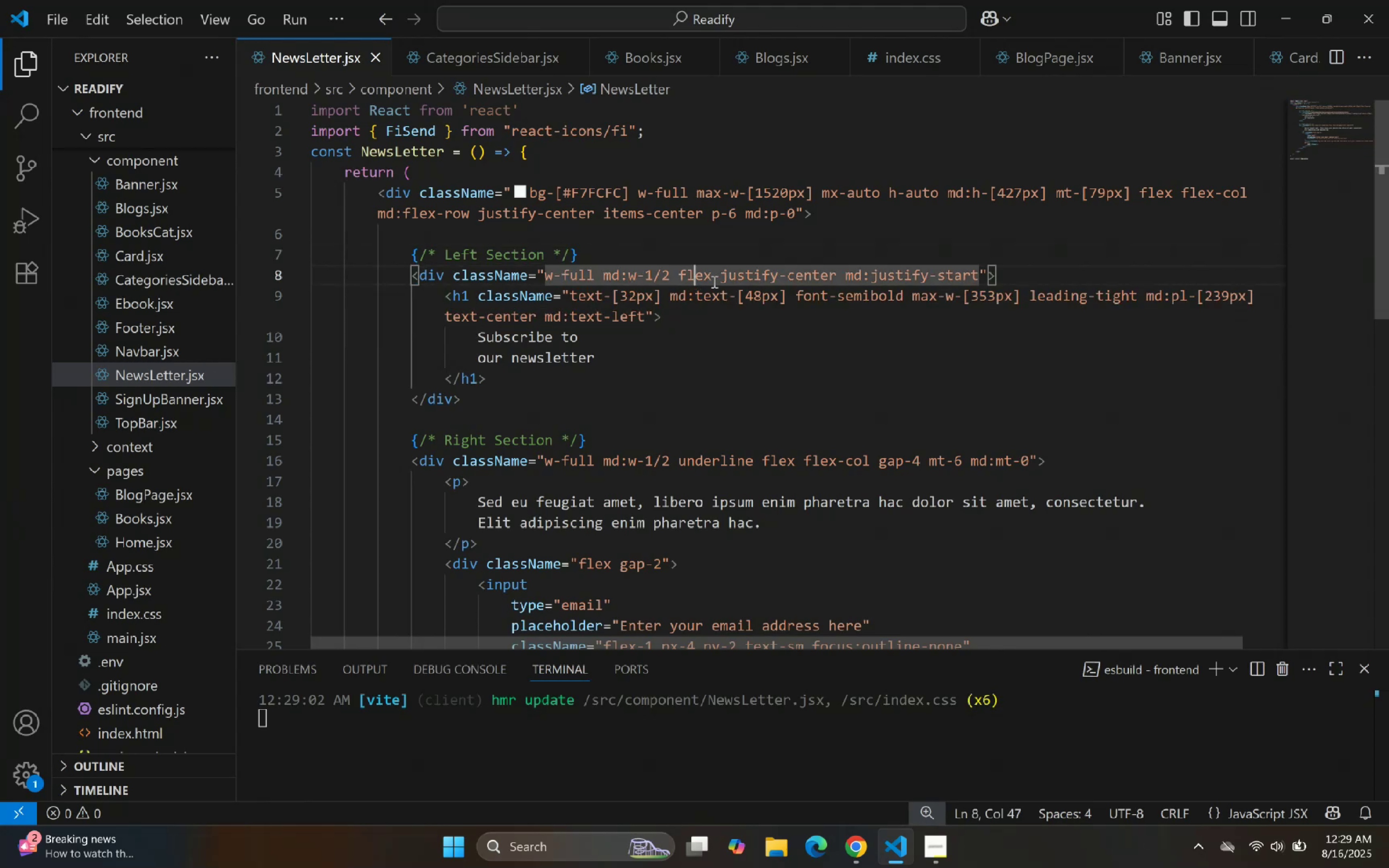 
triple_click([713, 281])
 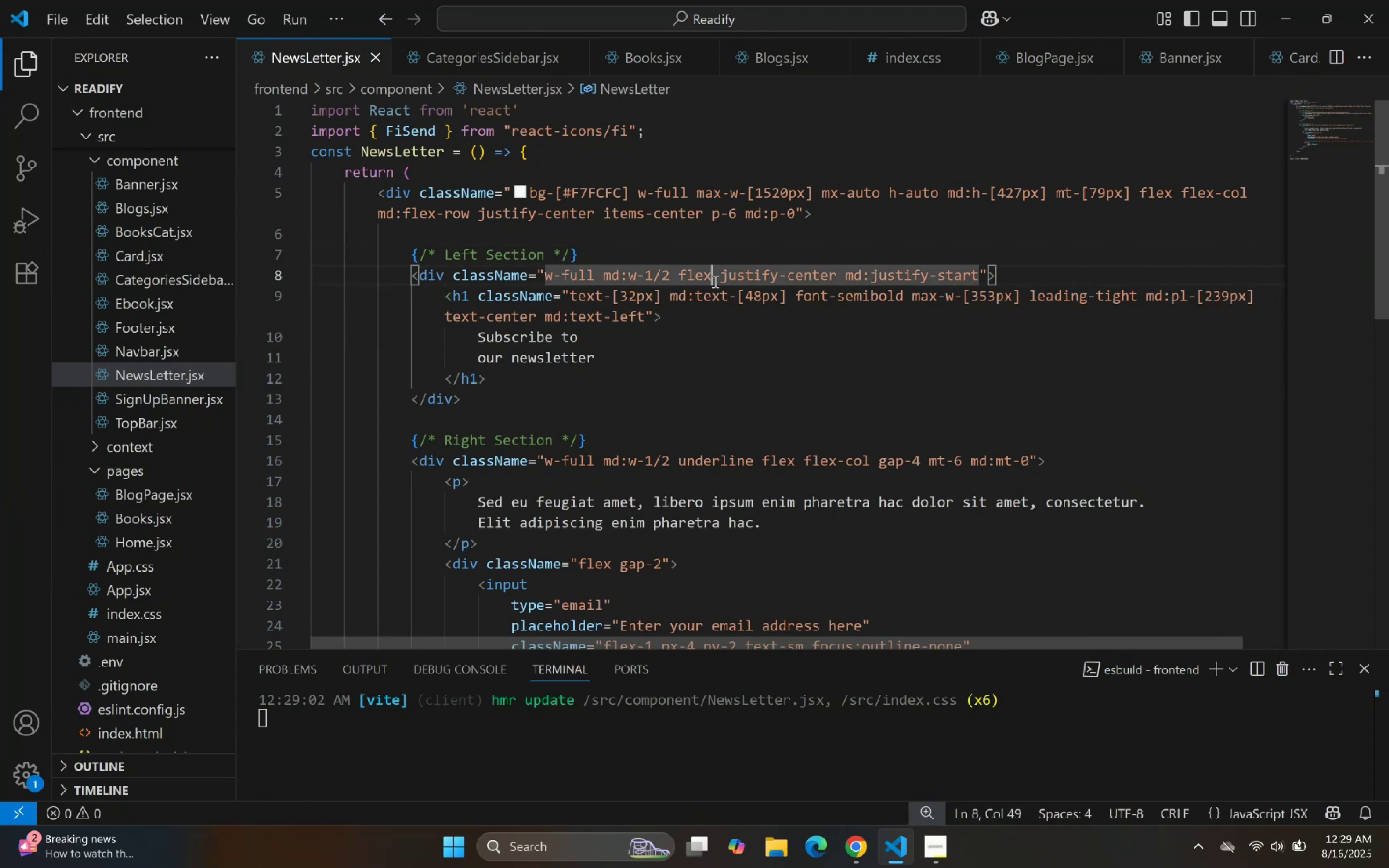 
triple_click([795, 276])
 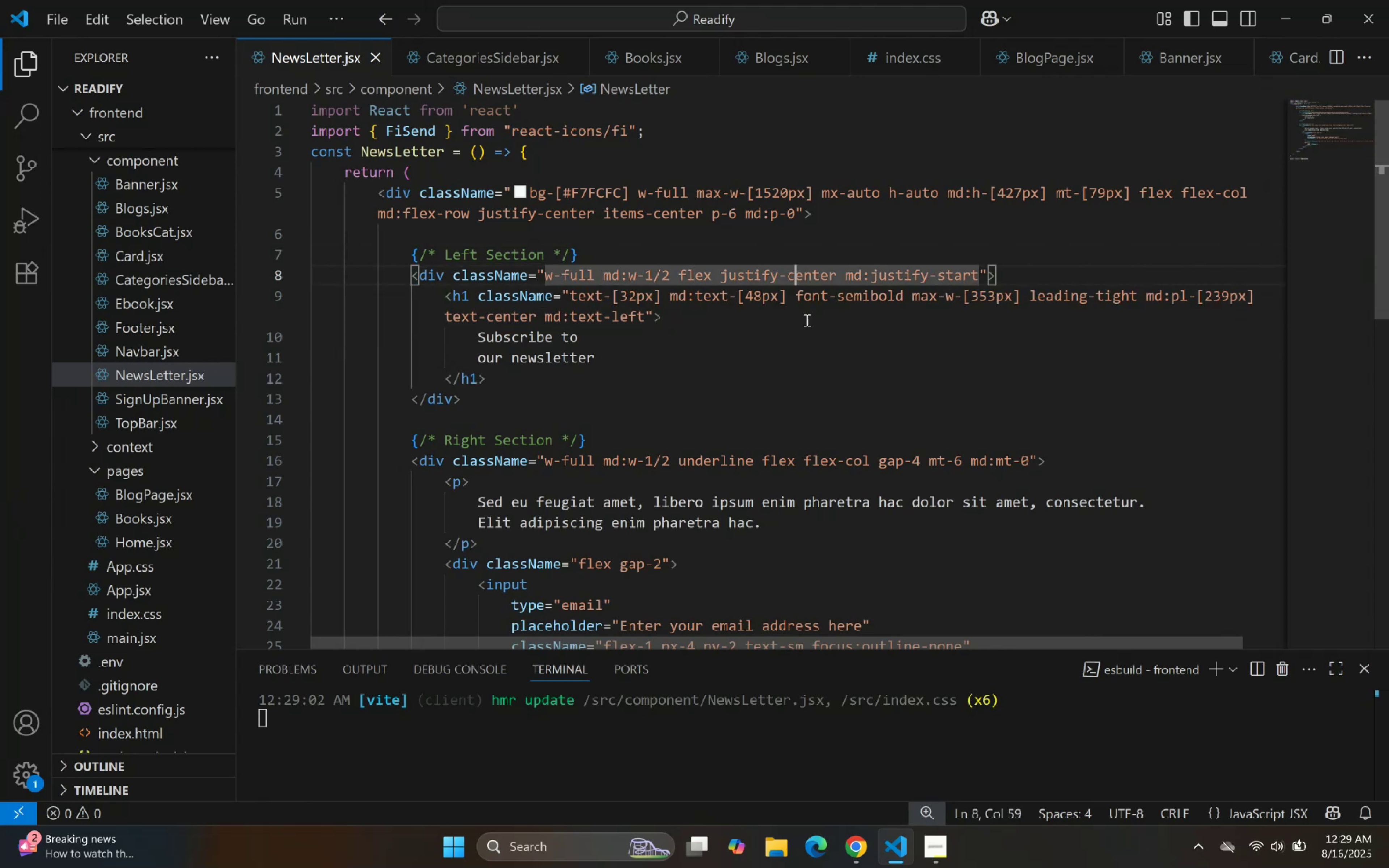 
triple_click([800, 328])
 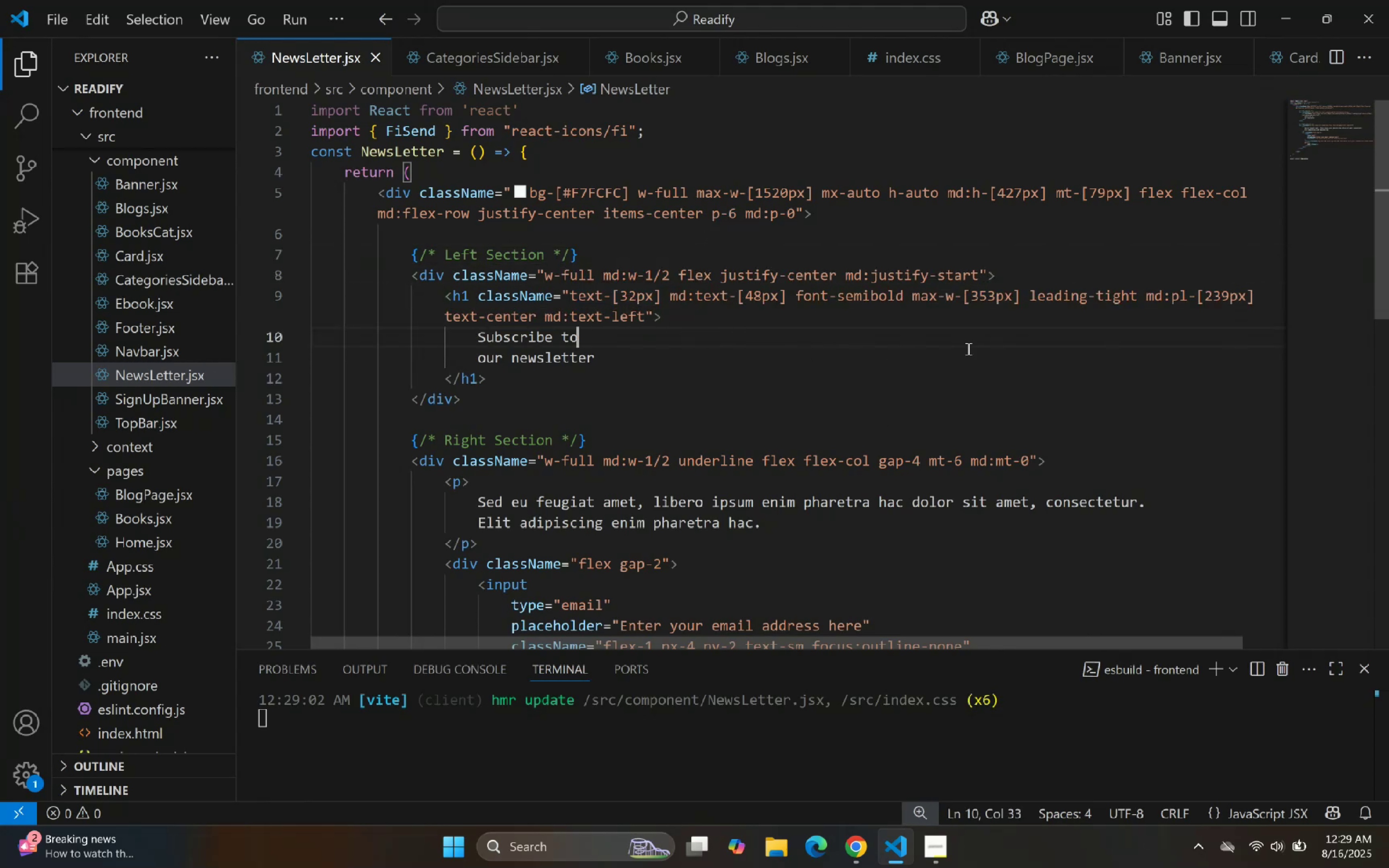 
scroll: coordinate [1046, 378], scroll_direction: down, amount: 2.0
 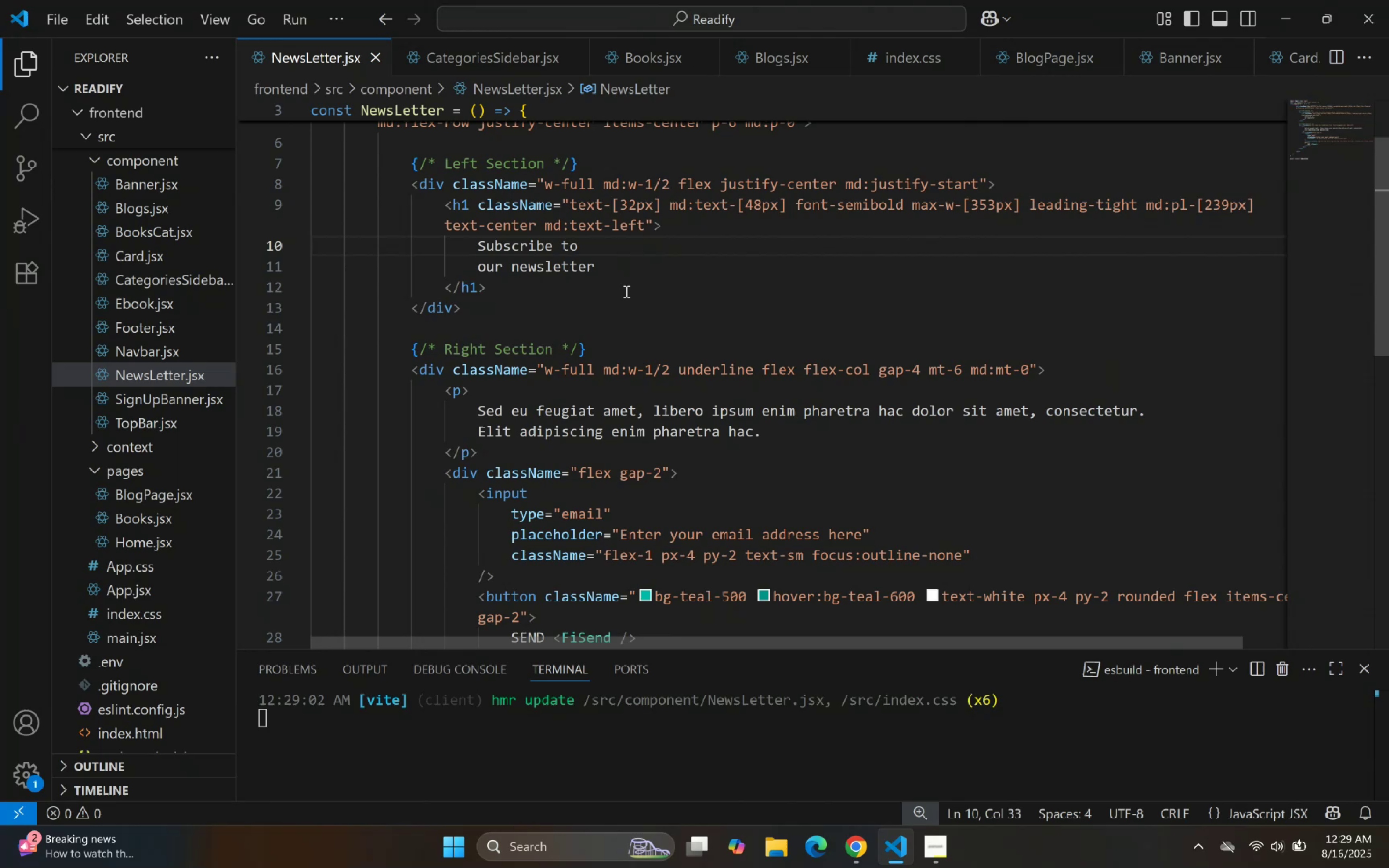 
left_click([475, 267])
 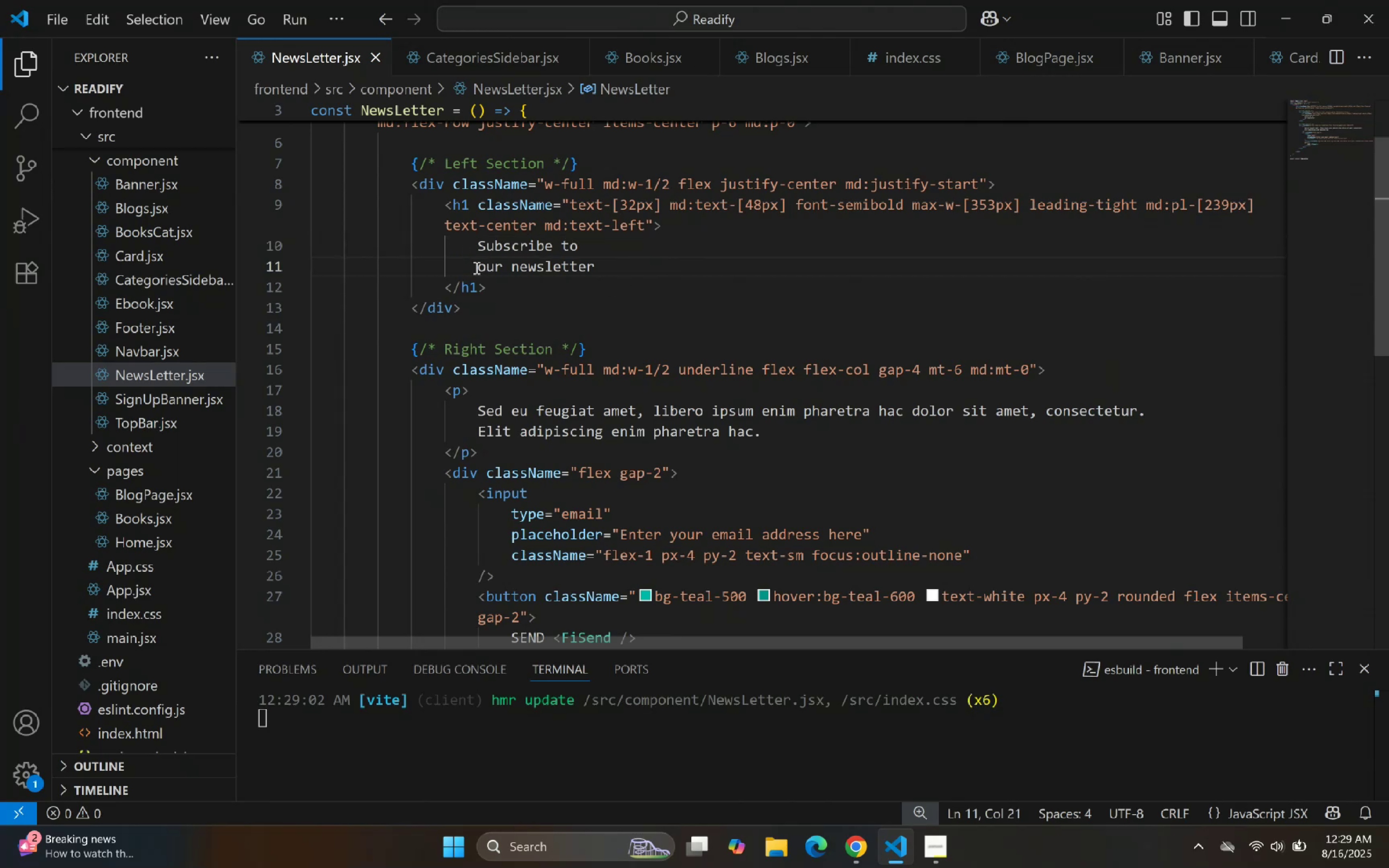 
key(Backspace)
 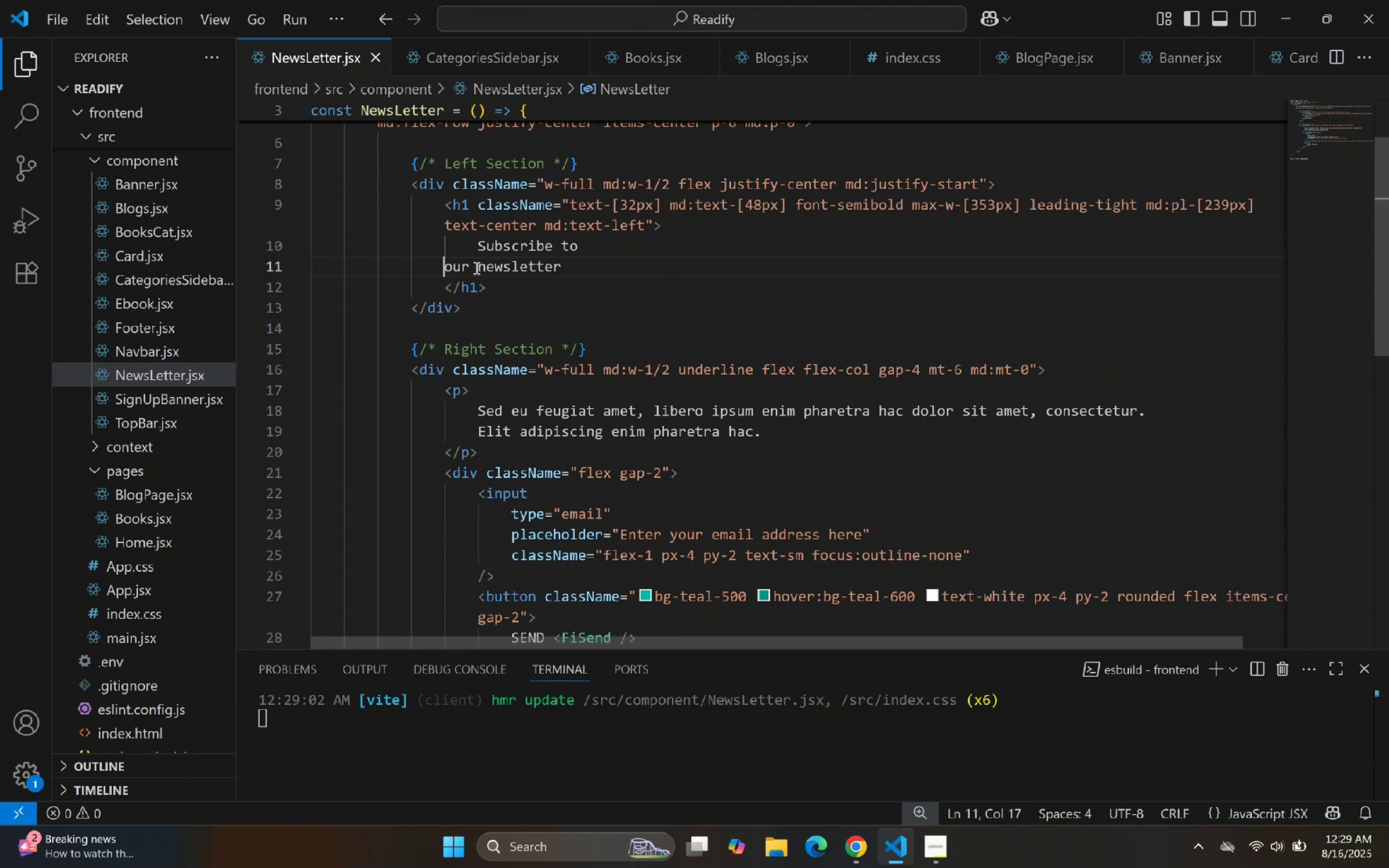 
key(Backspace)
 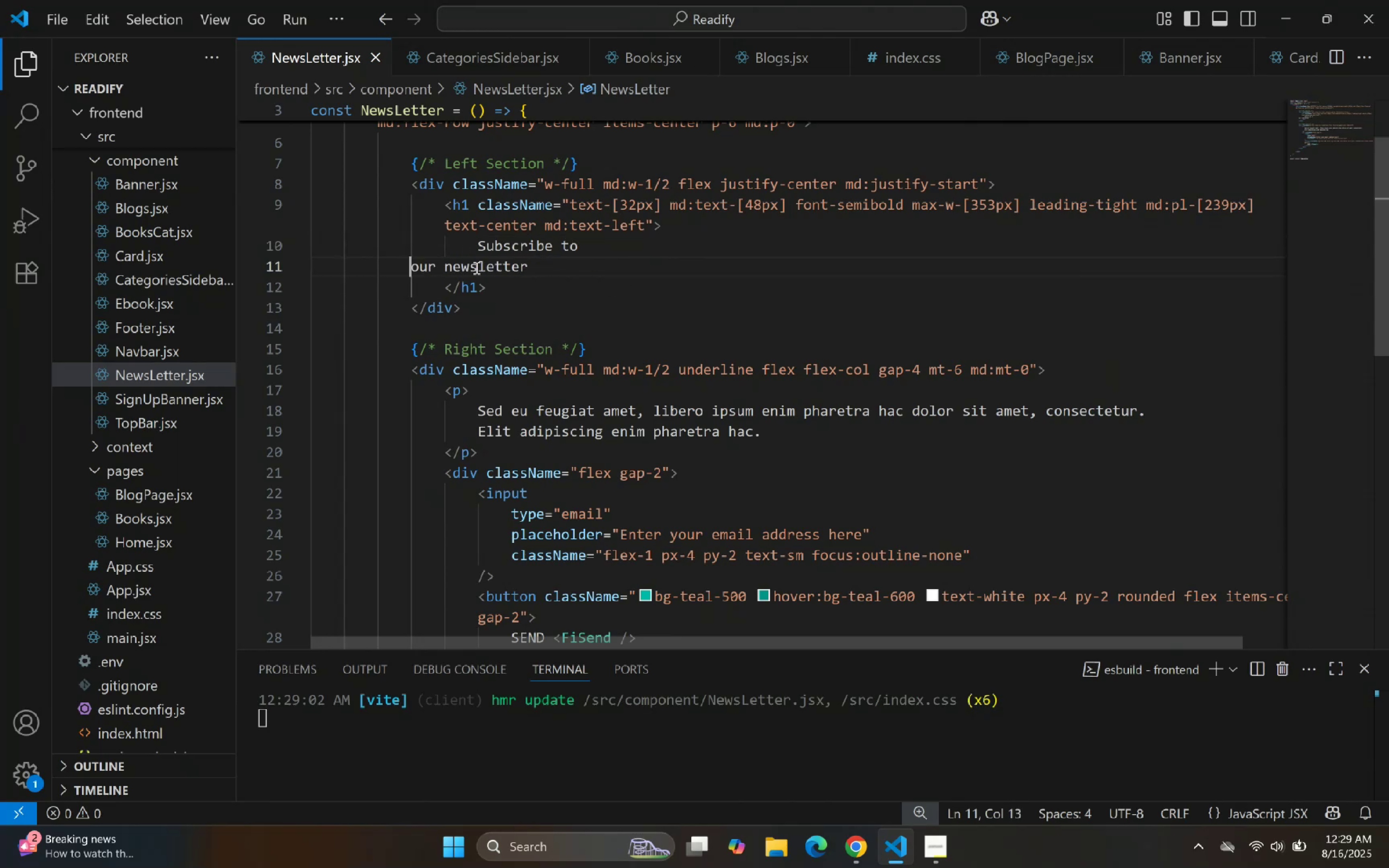 
key(Backspace)
 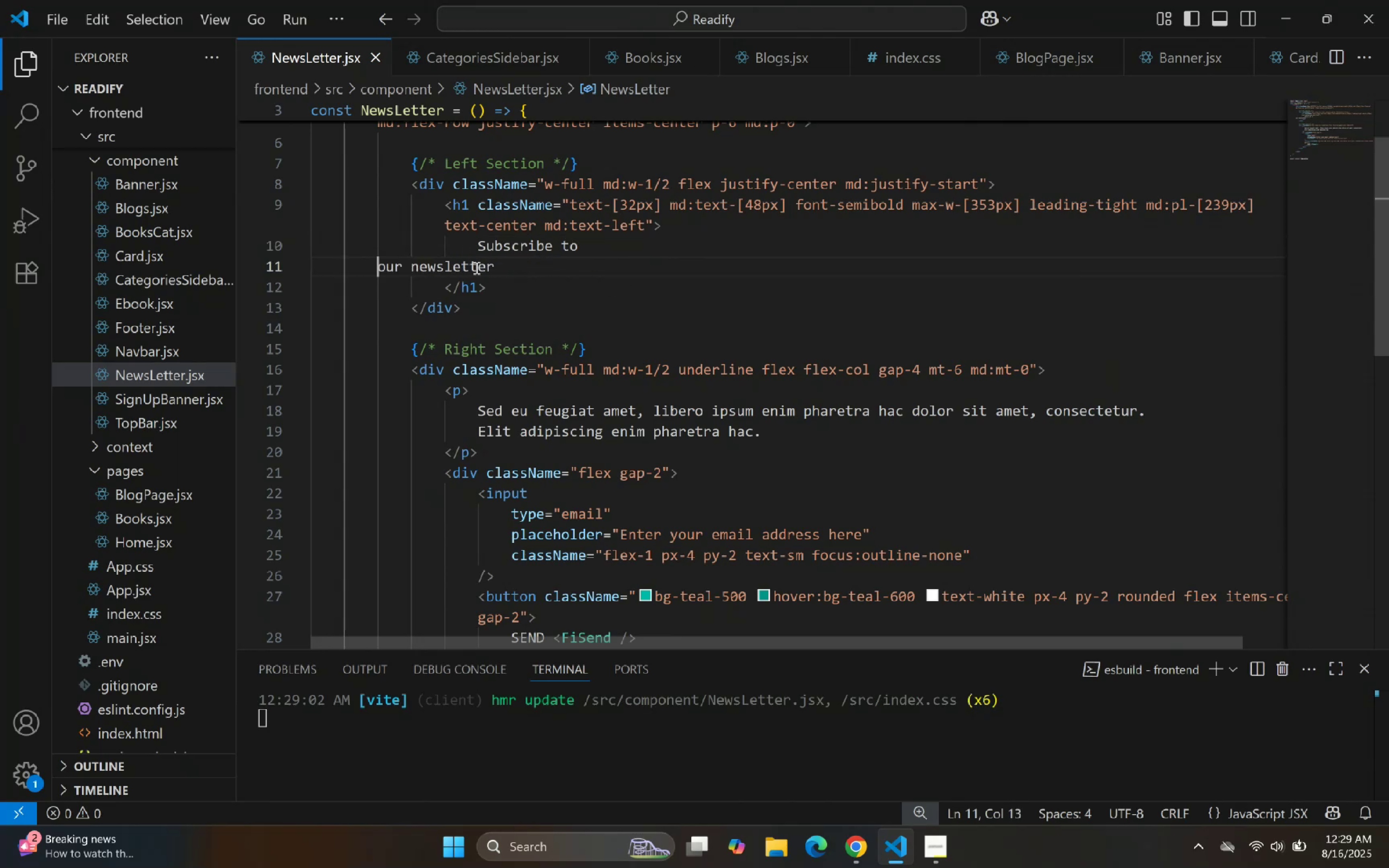 
key(Backspace)
 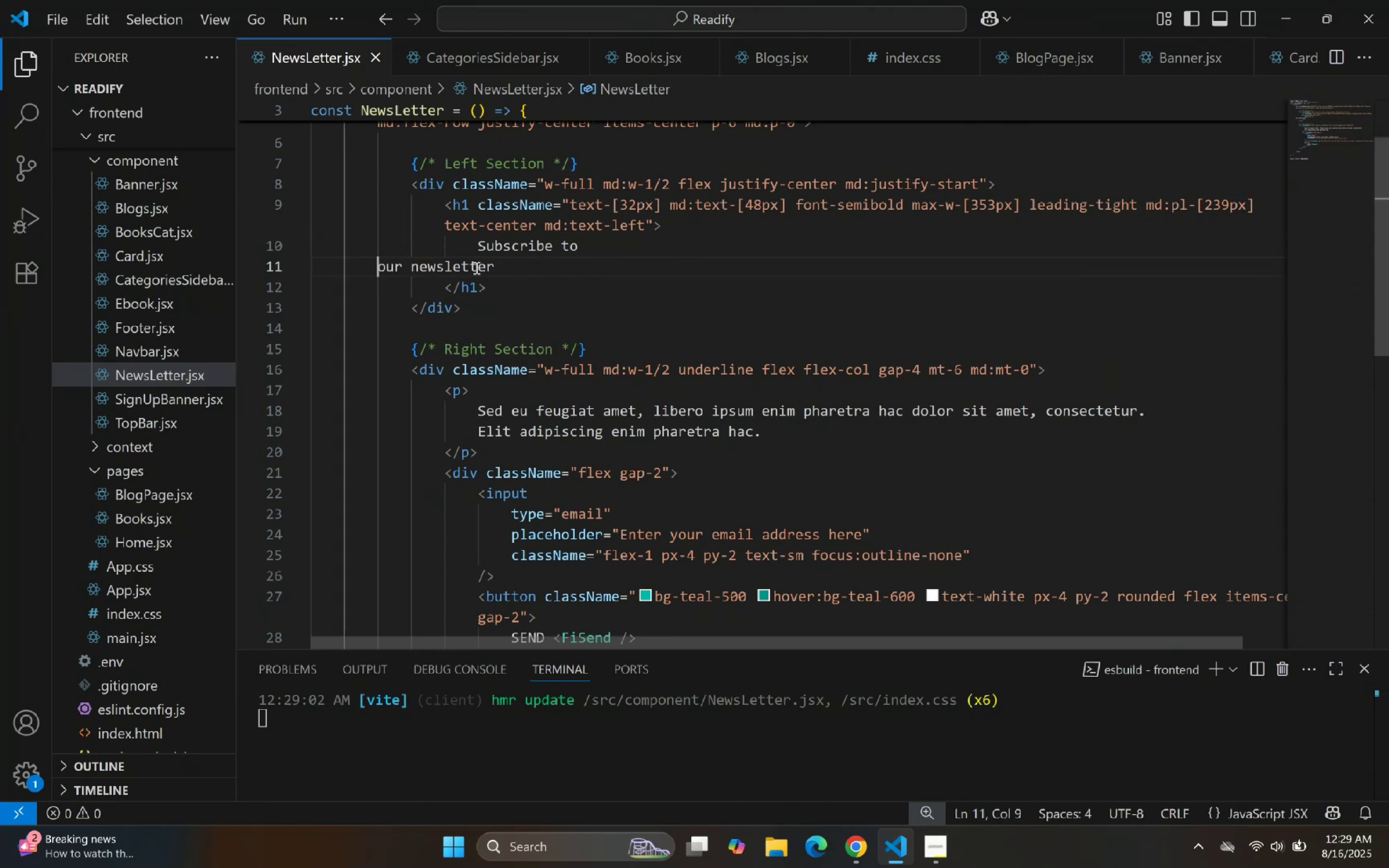 
key(Backspace)
 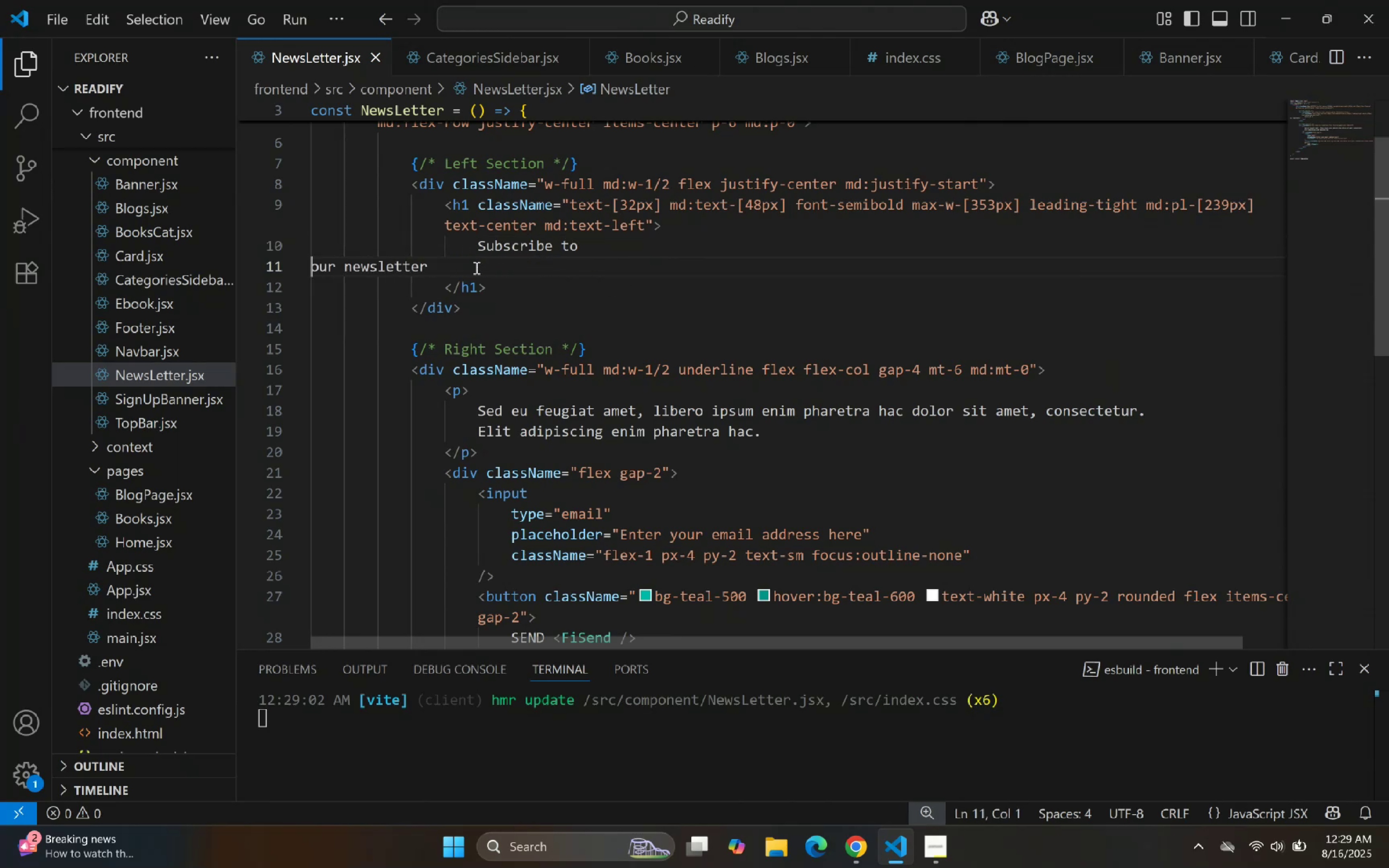 
key(Backspace)
 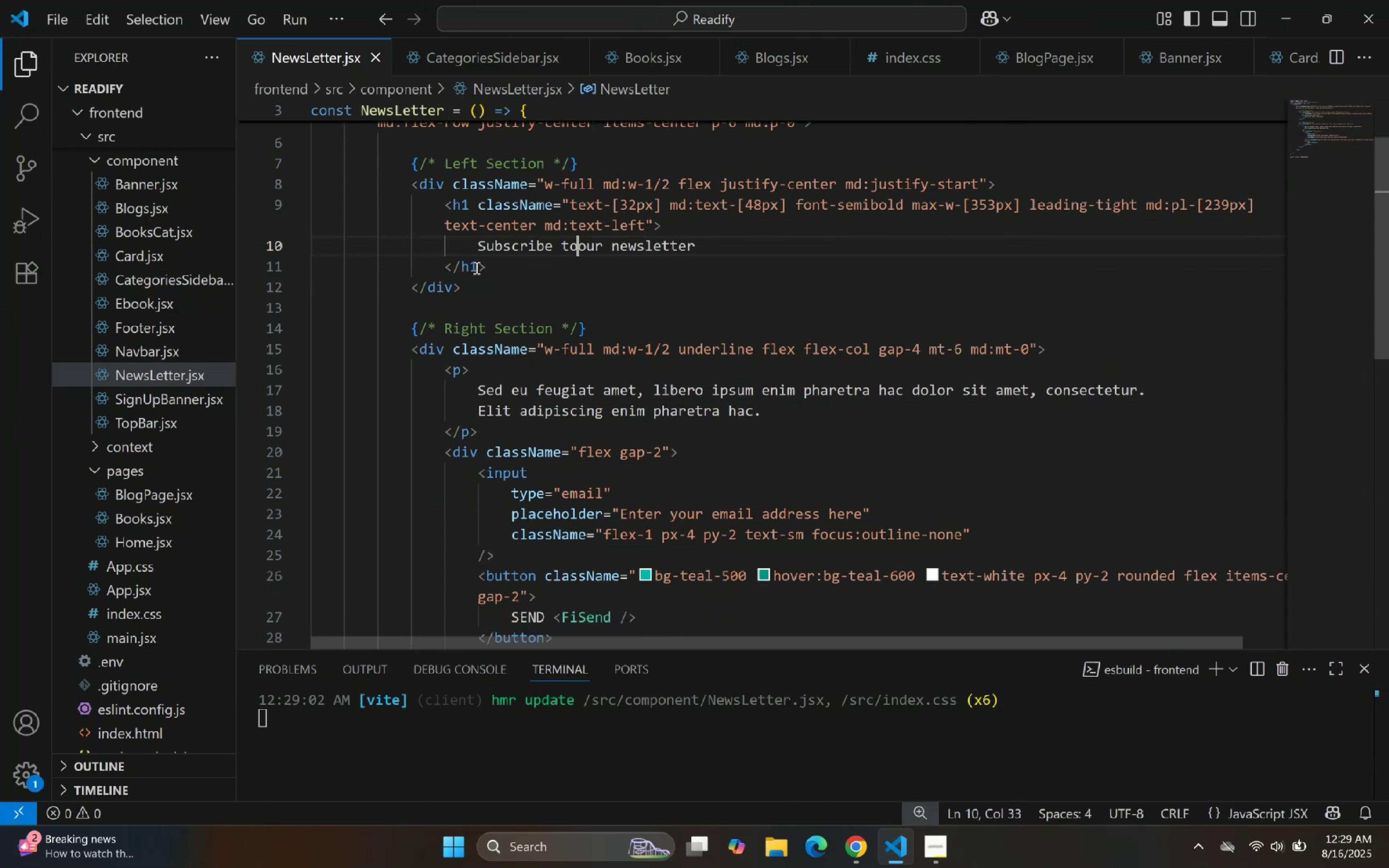 
key(Space)
 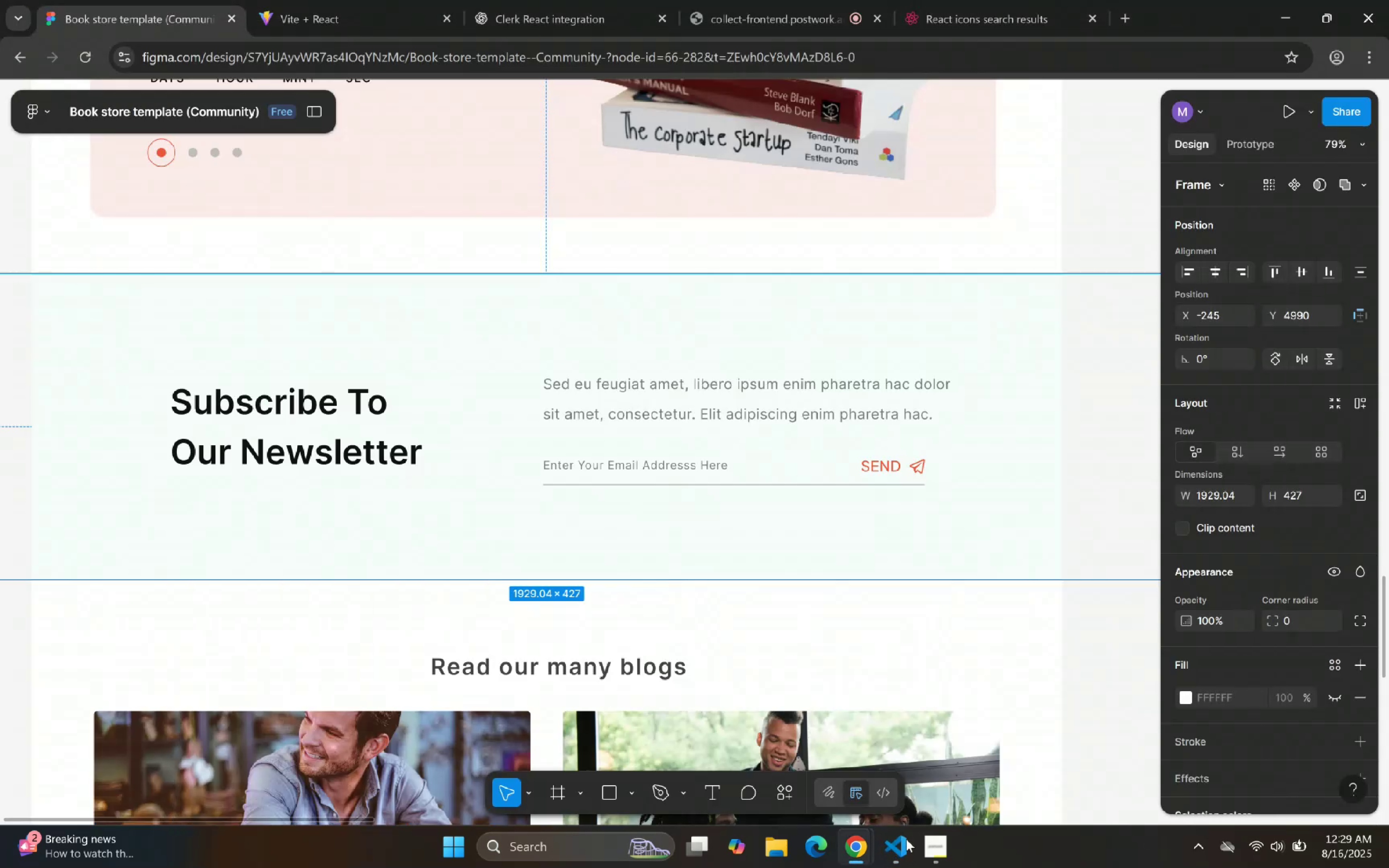 
left_click([392, 0])
 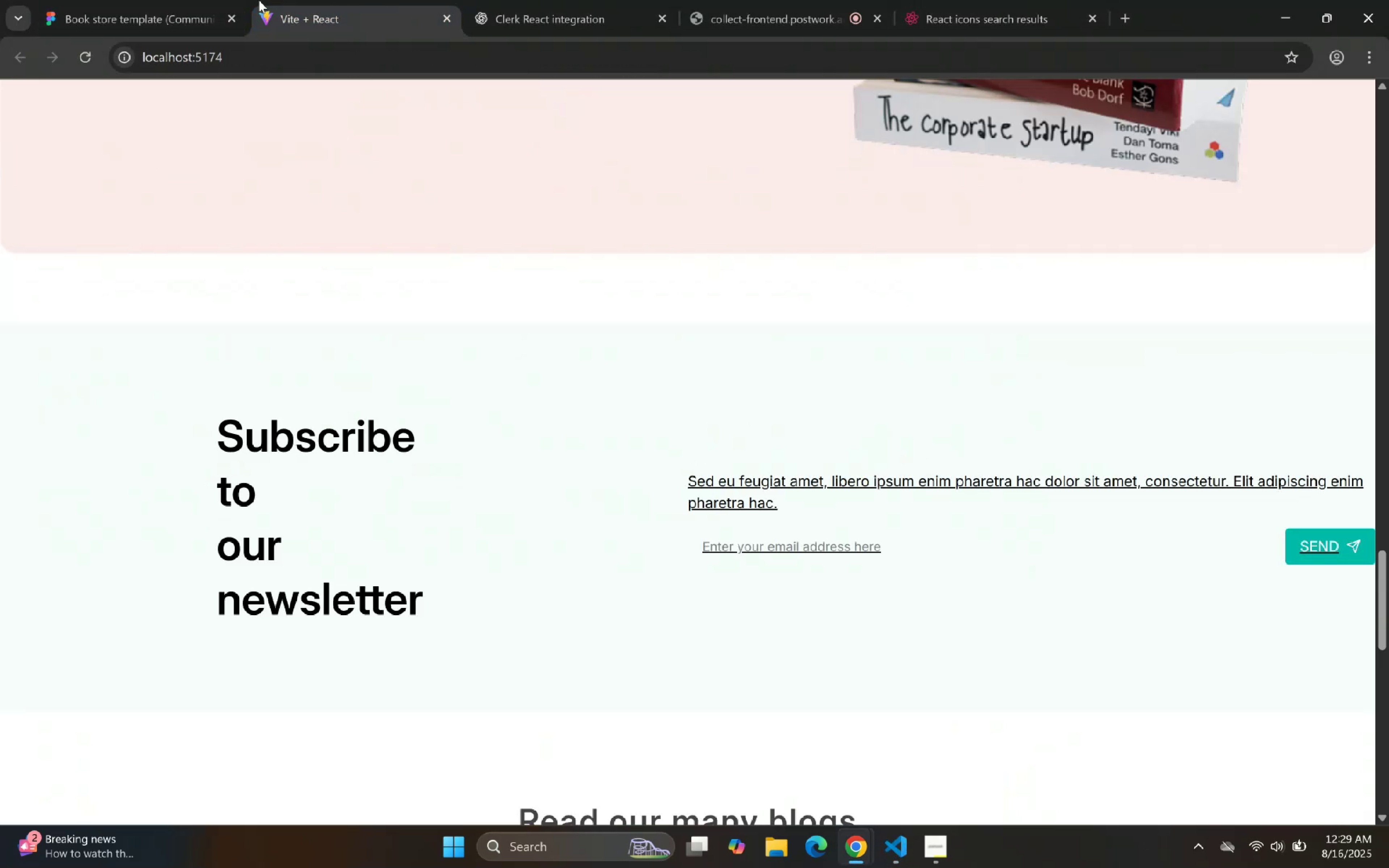 
left_click([242, 0])
 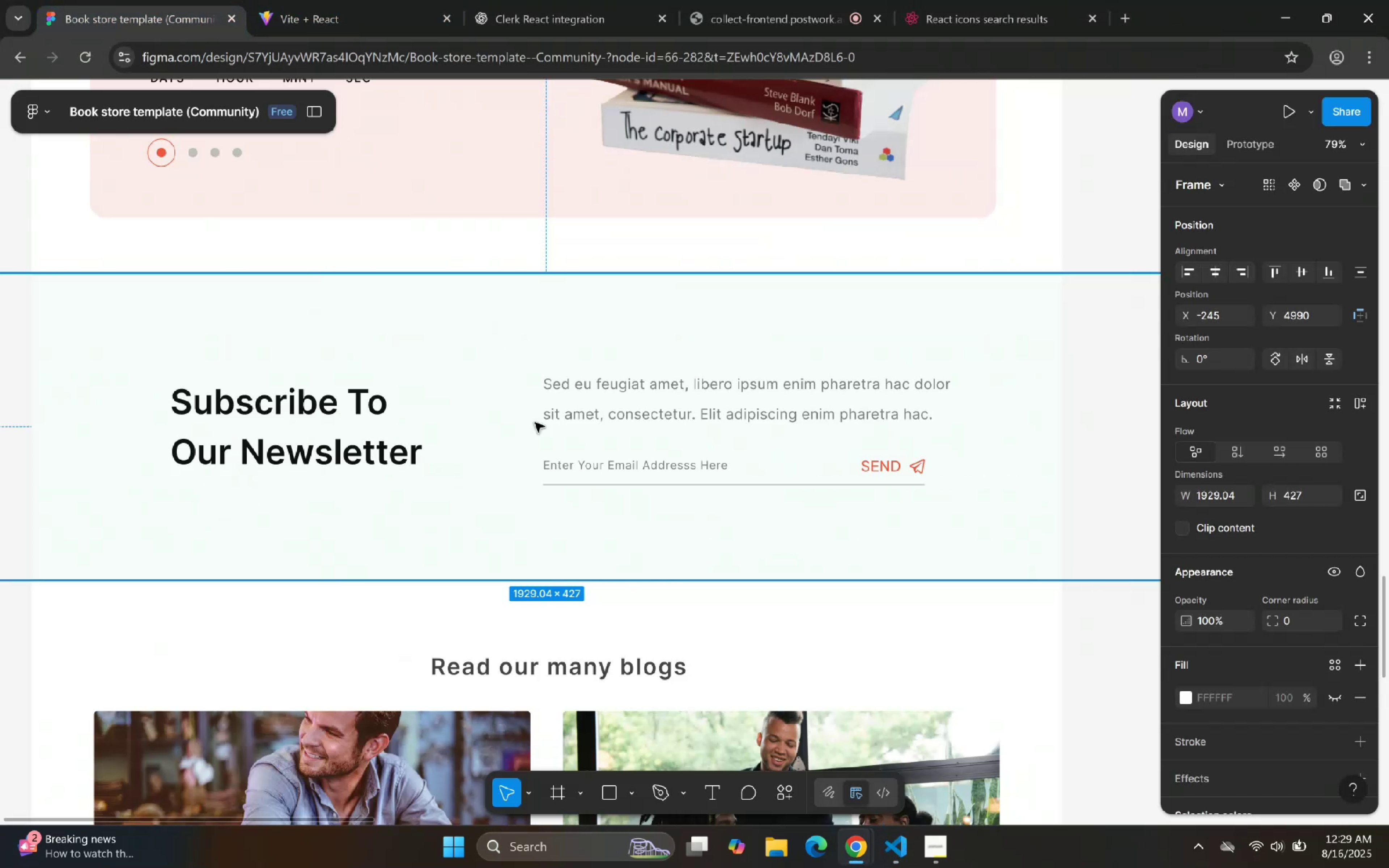 
left_click([370, 0])
 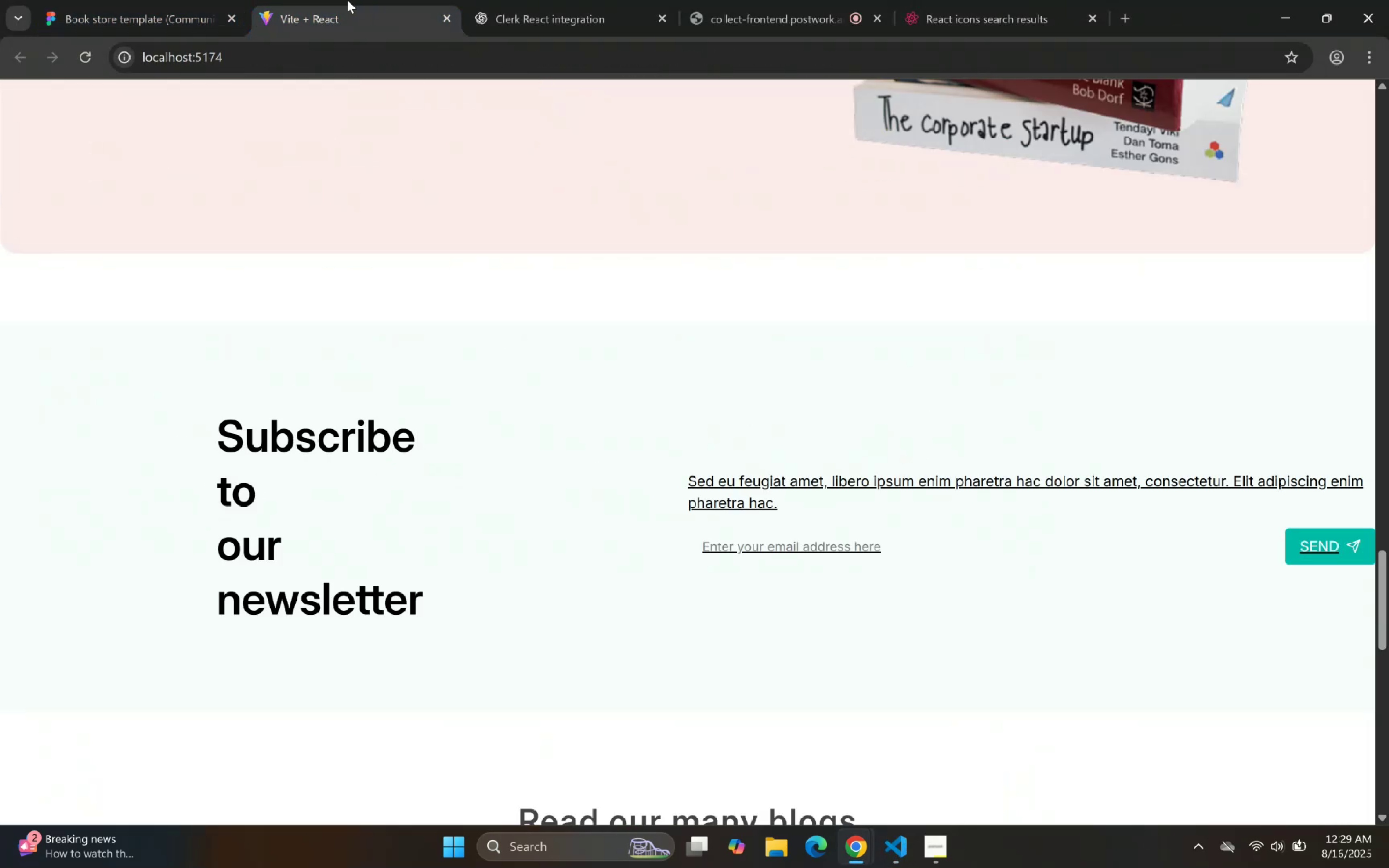 
left_click([241, 0])
 